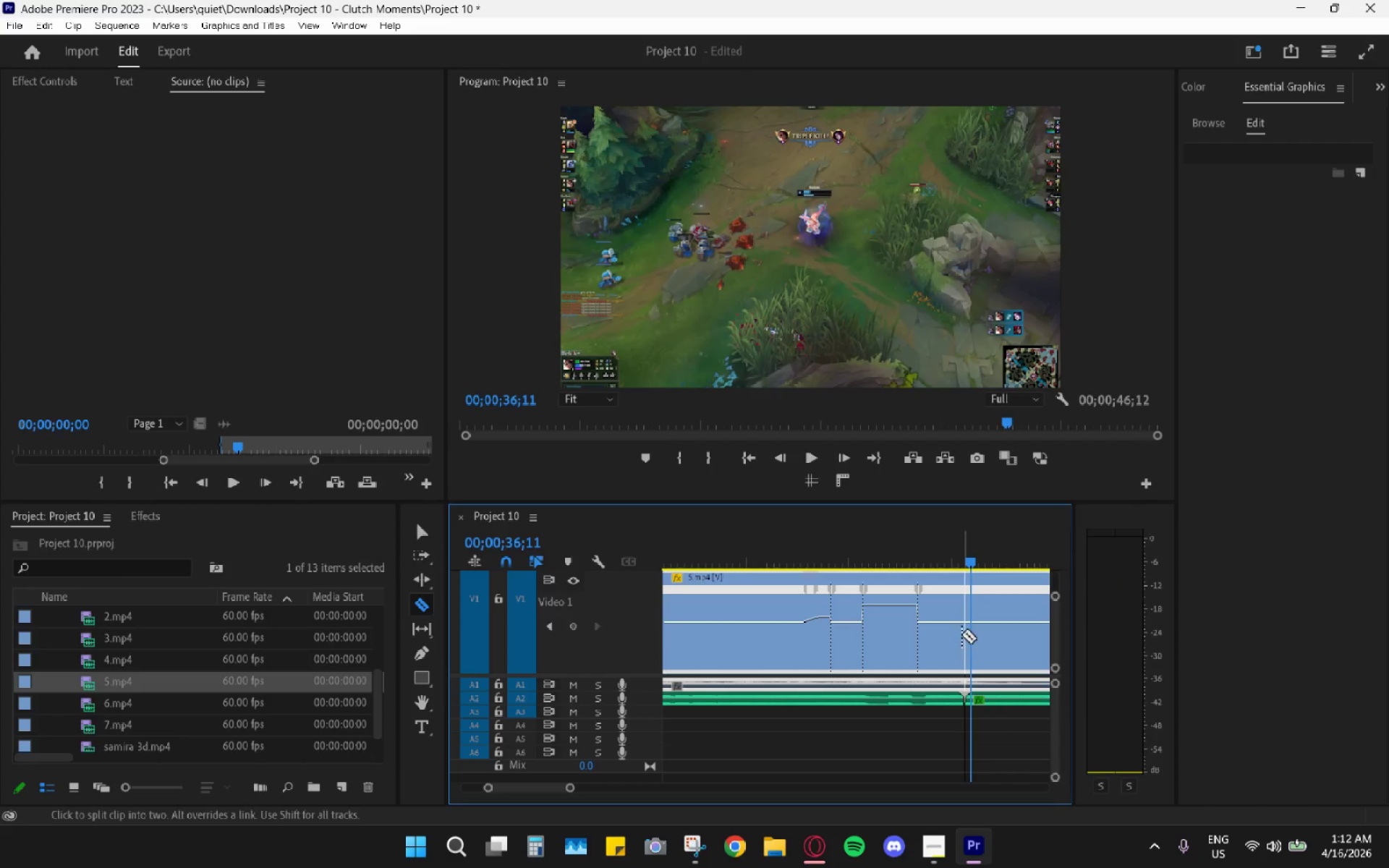 
left_click([959, 637])
 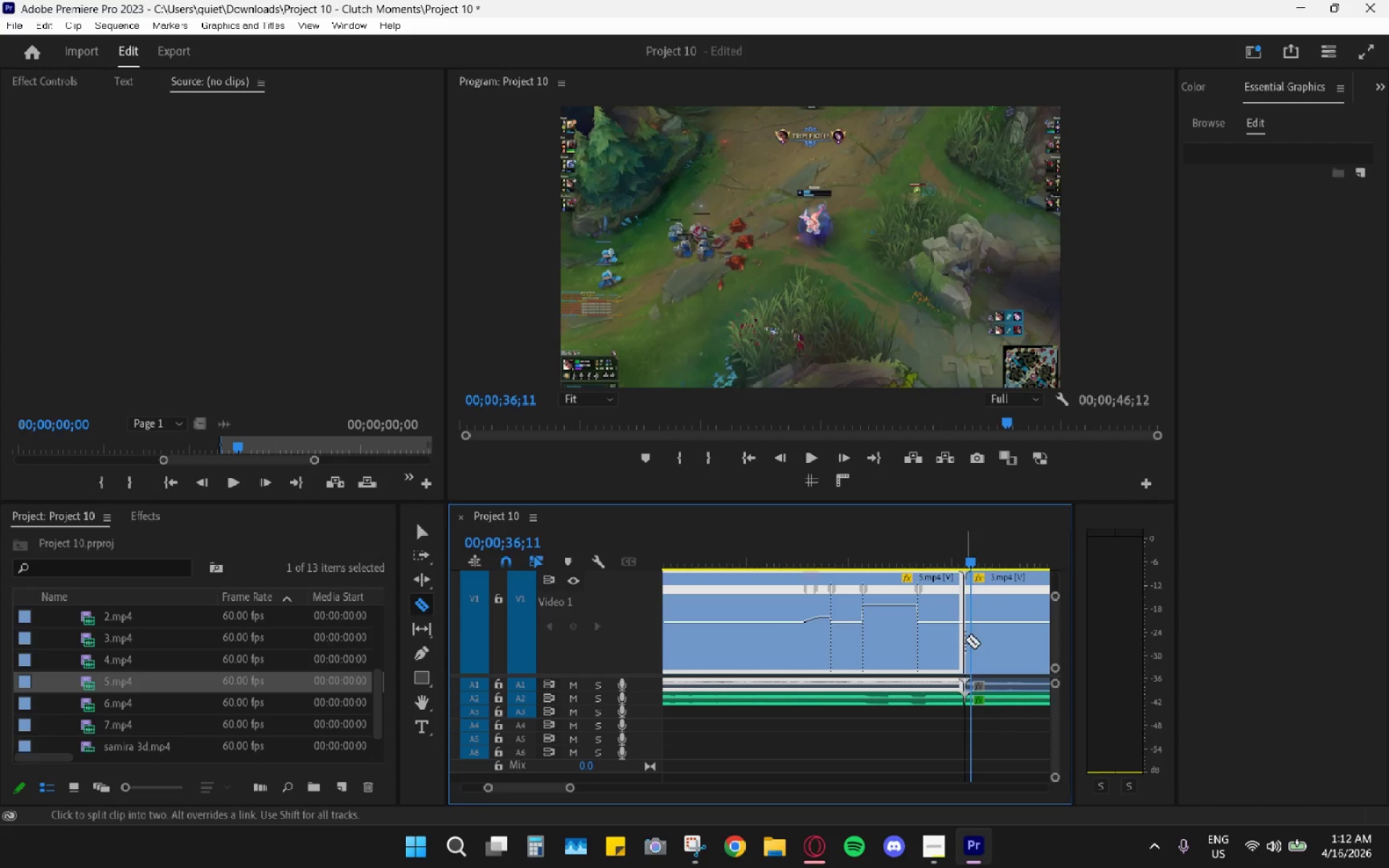 
key(V)
 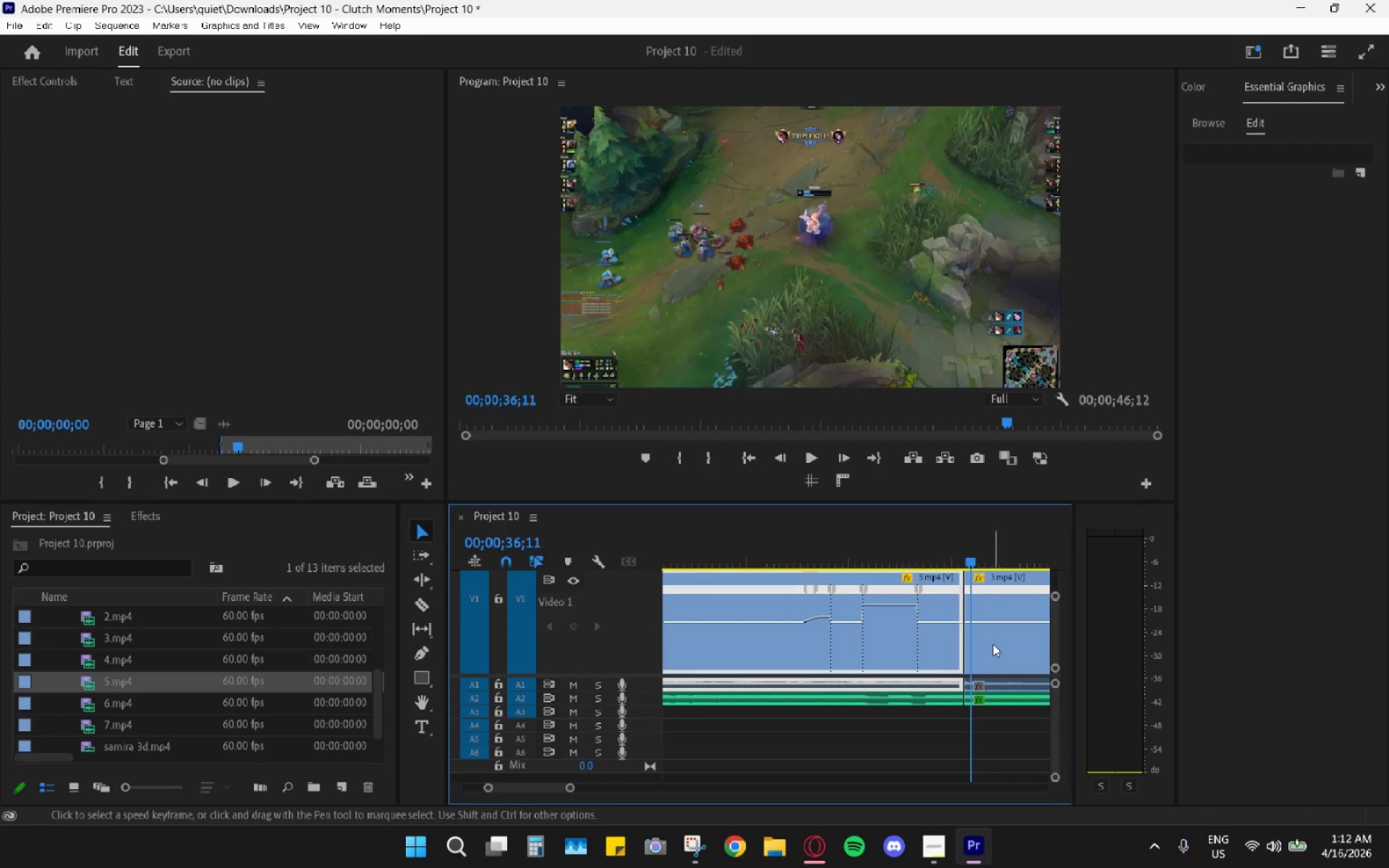 
double_click([993, 644])
 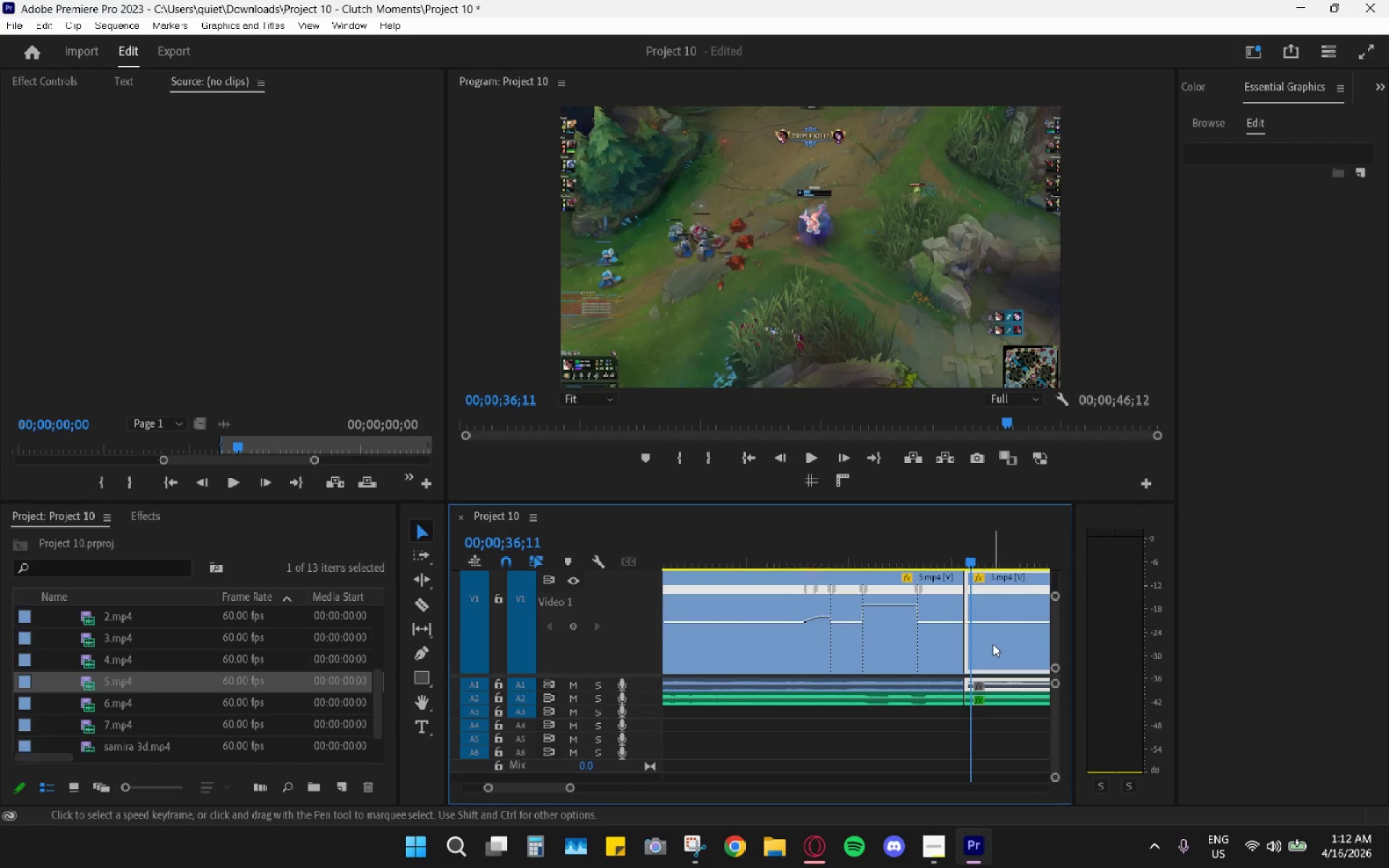 
key(H)
 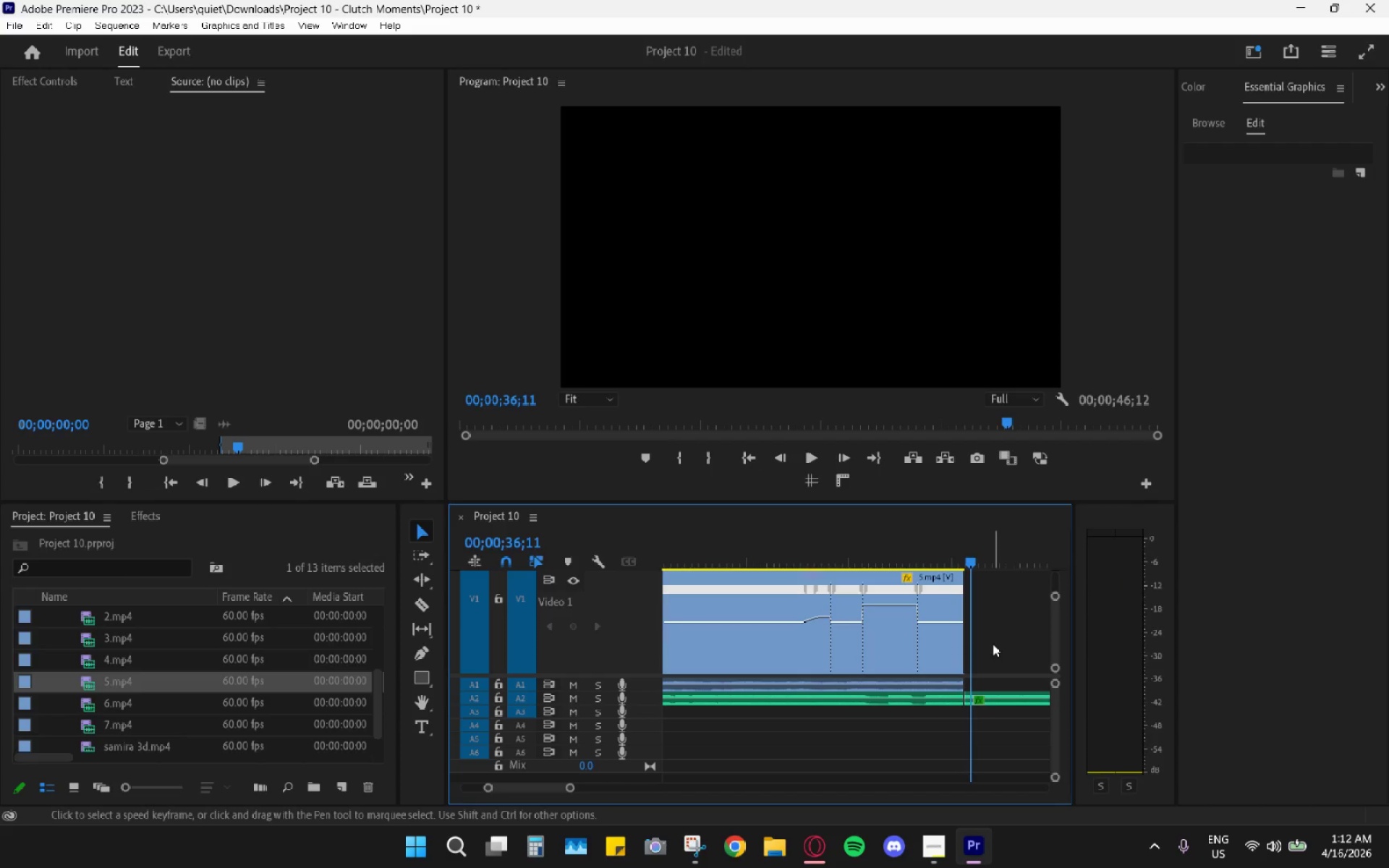 
hold_key(key=AltLeft, duration=0.66)
scroll: coordinate [986, 640], scroll_direction: down, amount: 16.0
 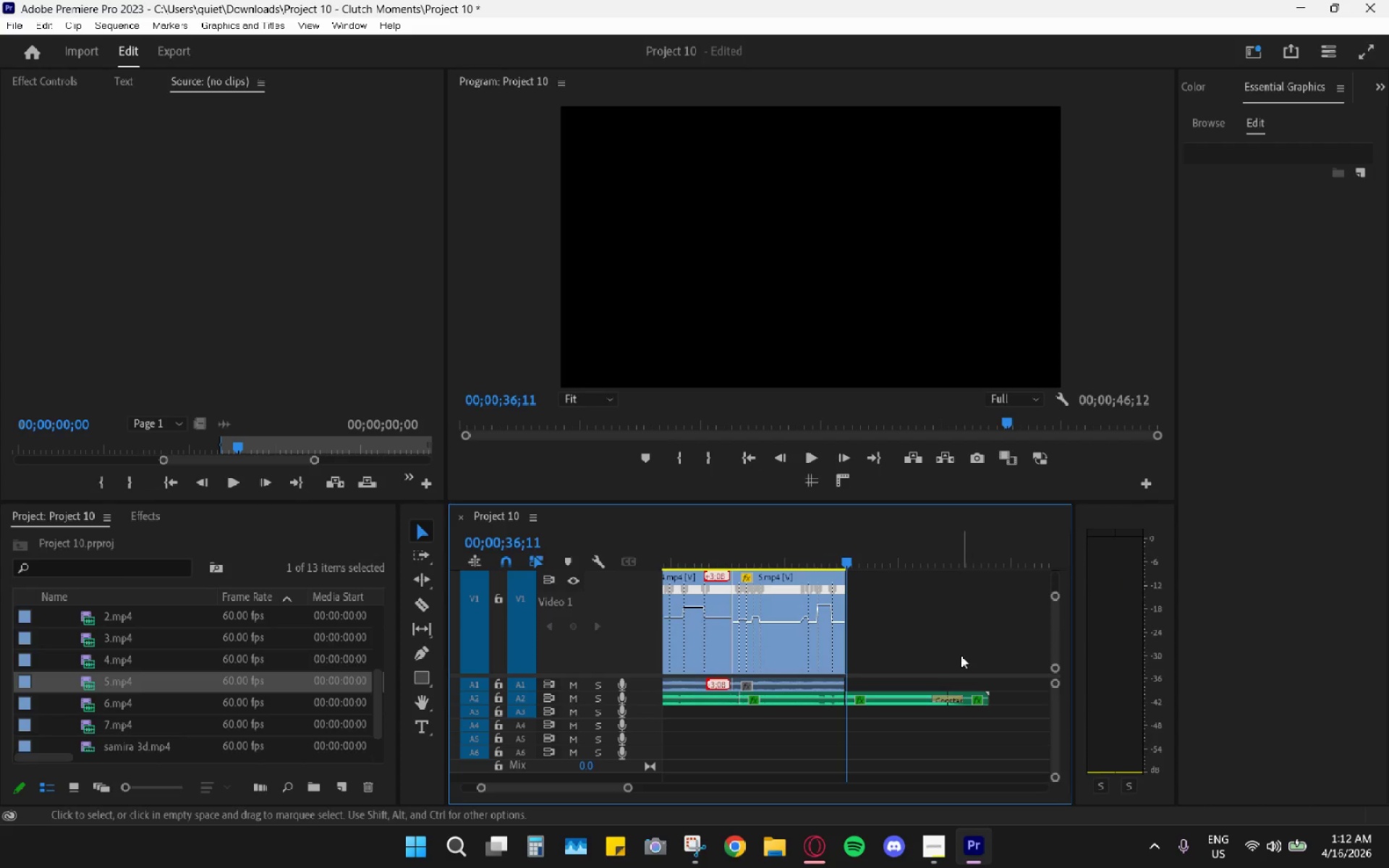 
hold_key(key=AltLeft, duration=0.33)
scroll: coordinate [947, 669], scroll_direction: down, amount: 4.0
 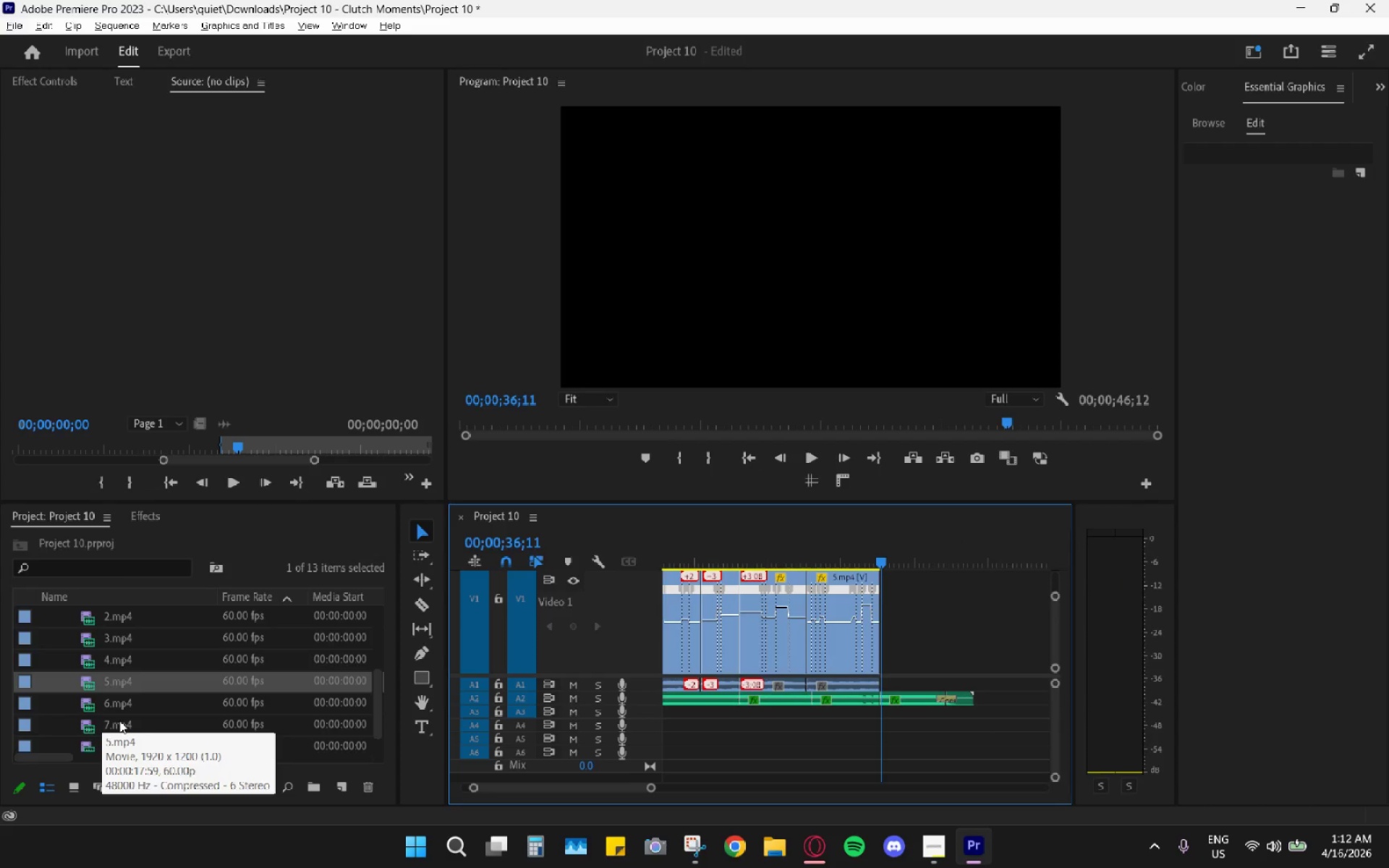 
left_click_drag(start_coordinate=[121, 720], to_coordinate=[993, 659])
 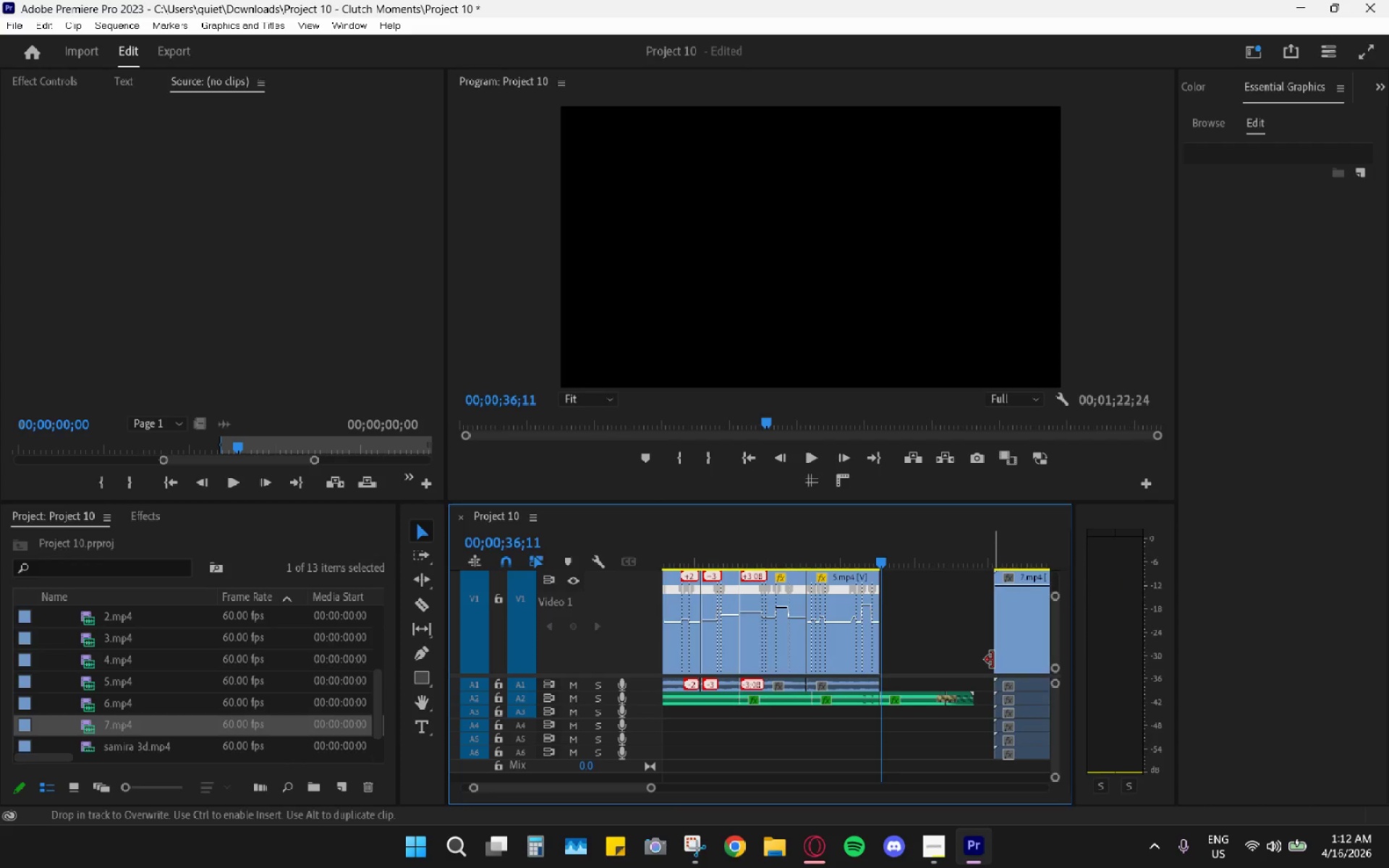 
hold_key(key=AltLeft, duration=0.44)
scroll: coordinate [980, 671], scroll_direction: down, amount: 4.0
 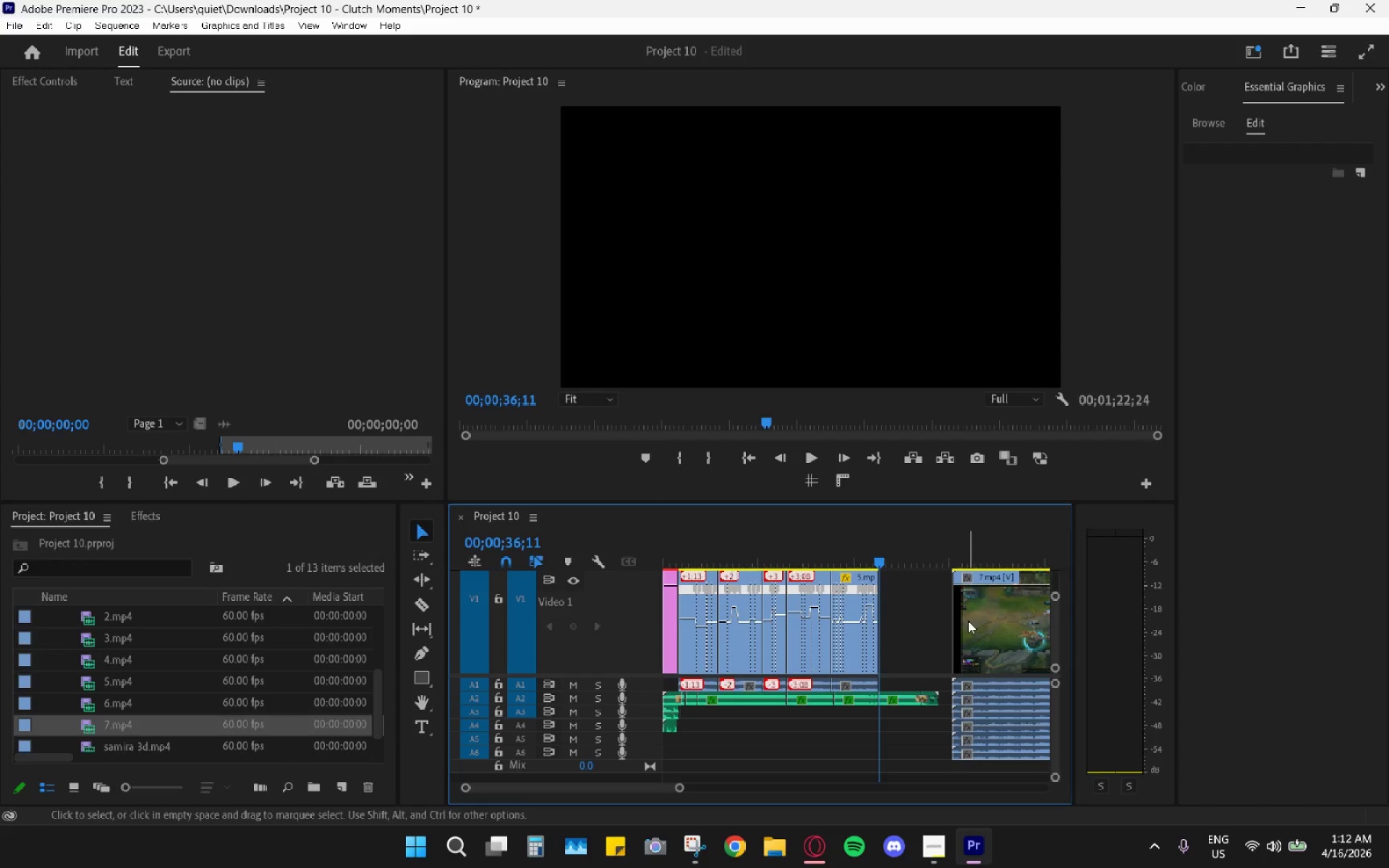 
left_click([985, 534])
 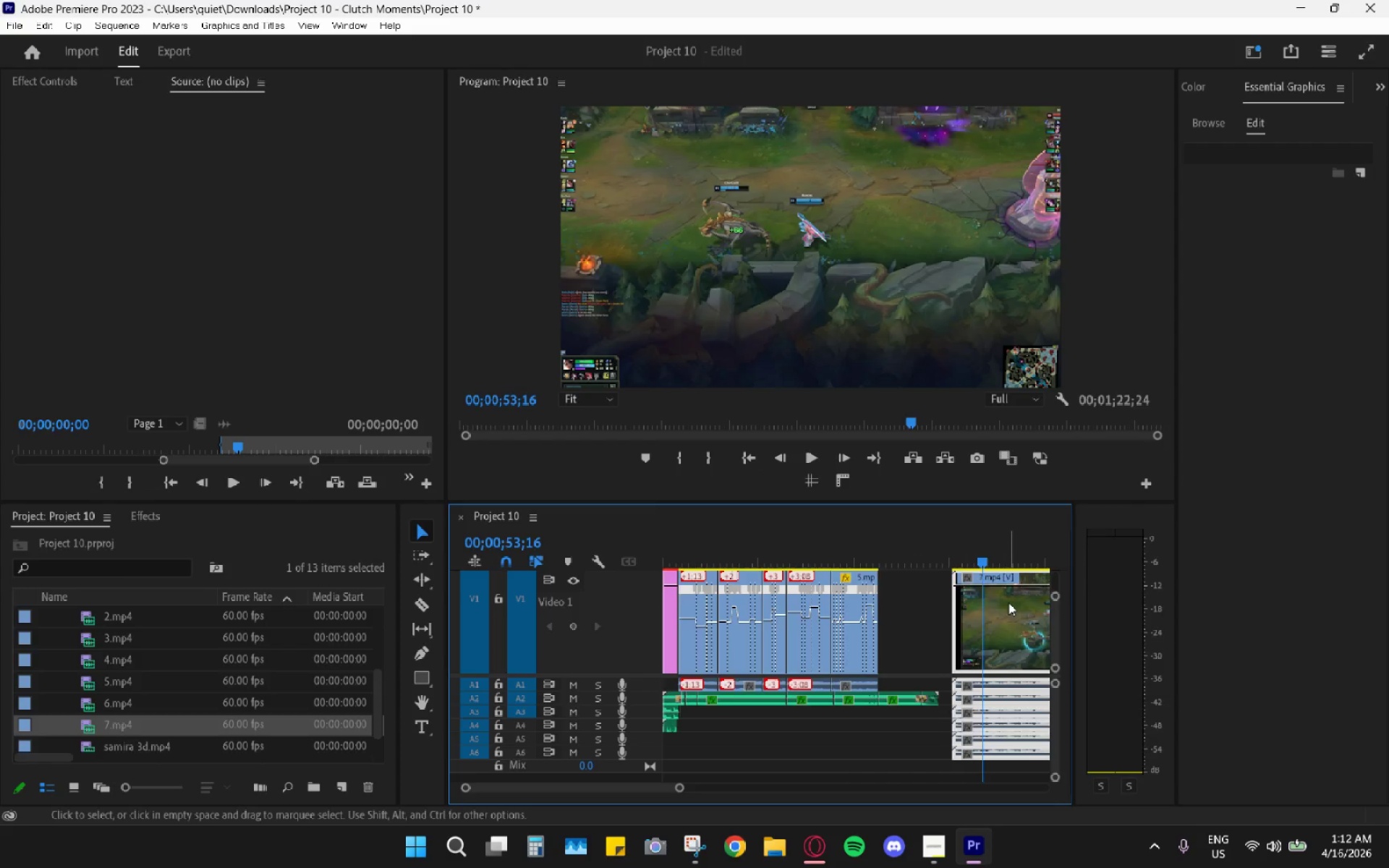 
hold_key(key=AltLeft, duration=2.23)
 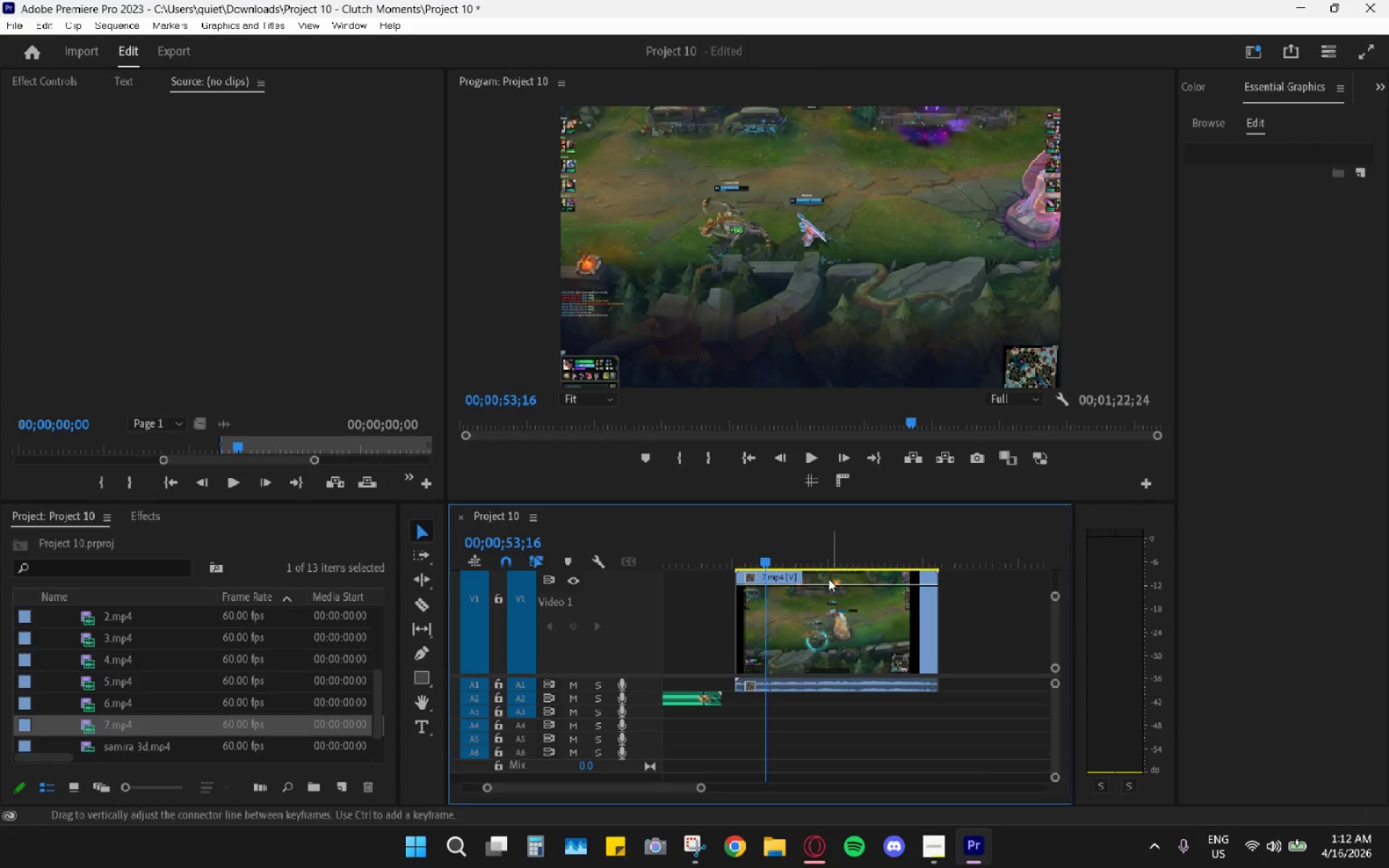 
scroll: coordinate [964, 665], scroll_direction: down, amount: 8.0
 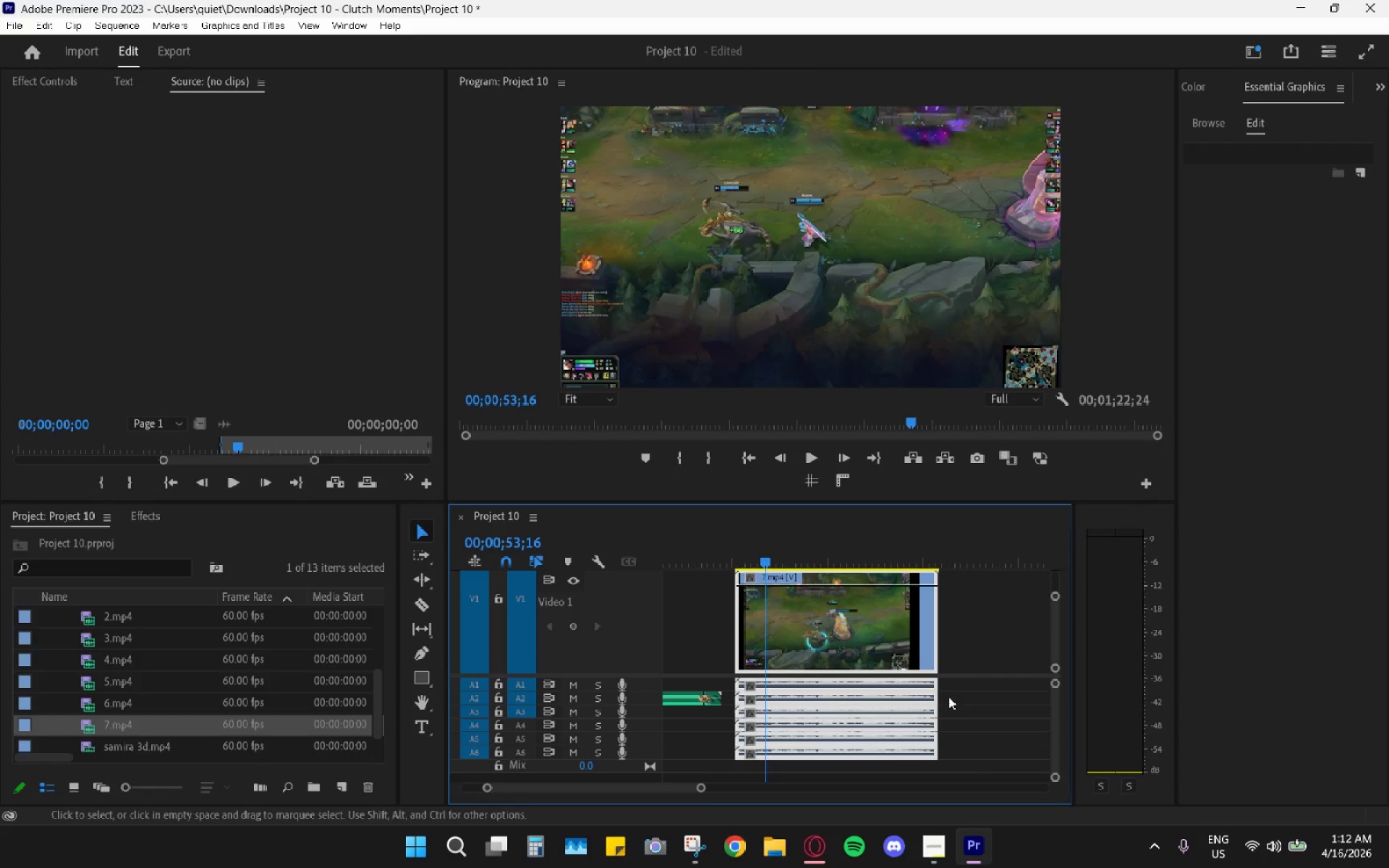 
left_click([968, 707])
 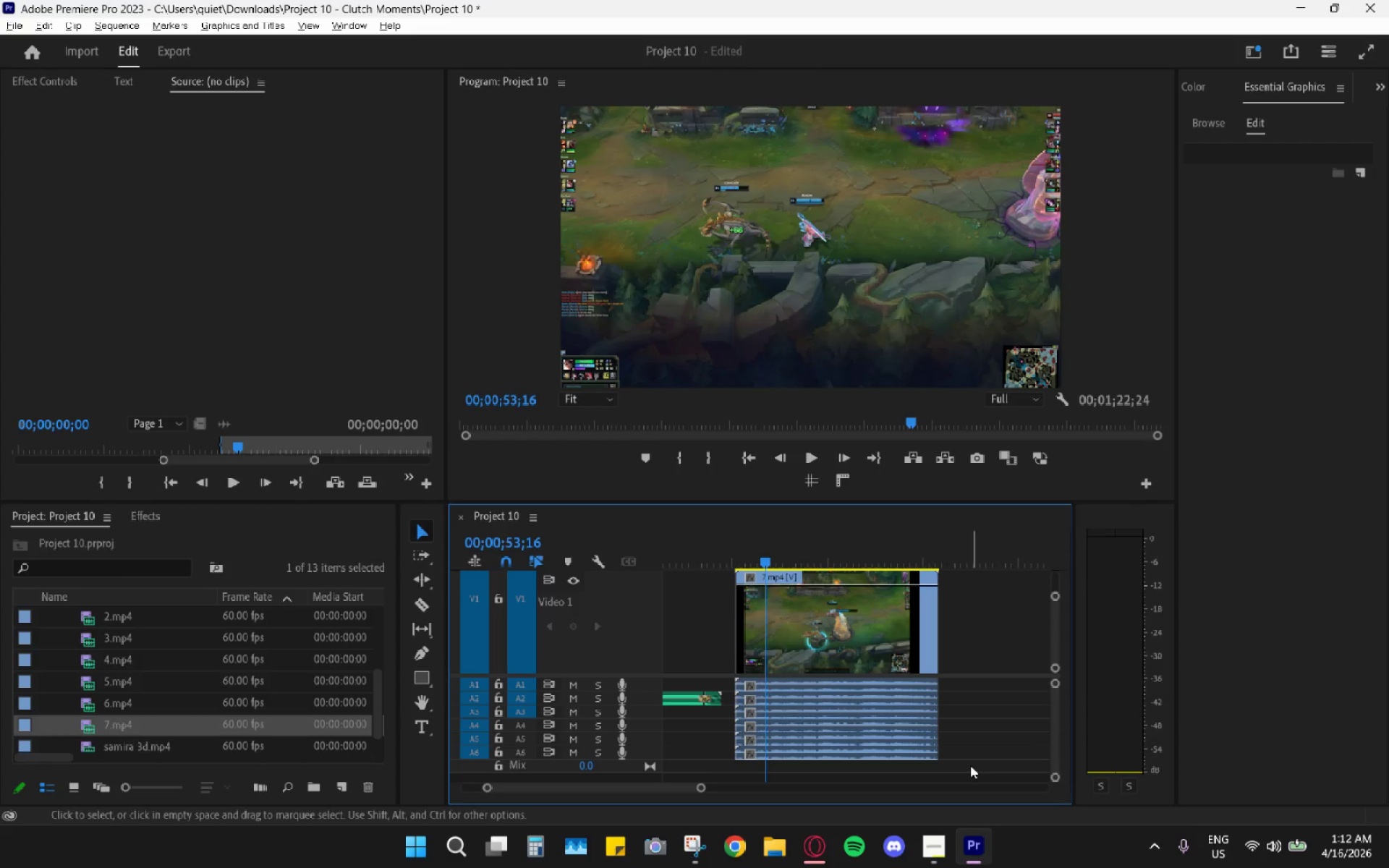 
left_click_drag(start_coordinate=[953, 773], to_coordinate=[926, 699])
 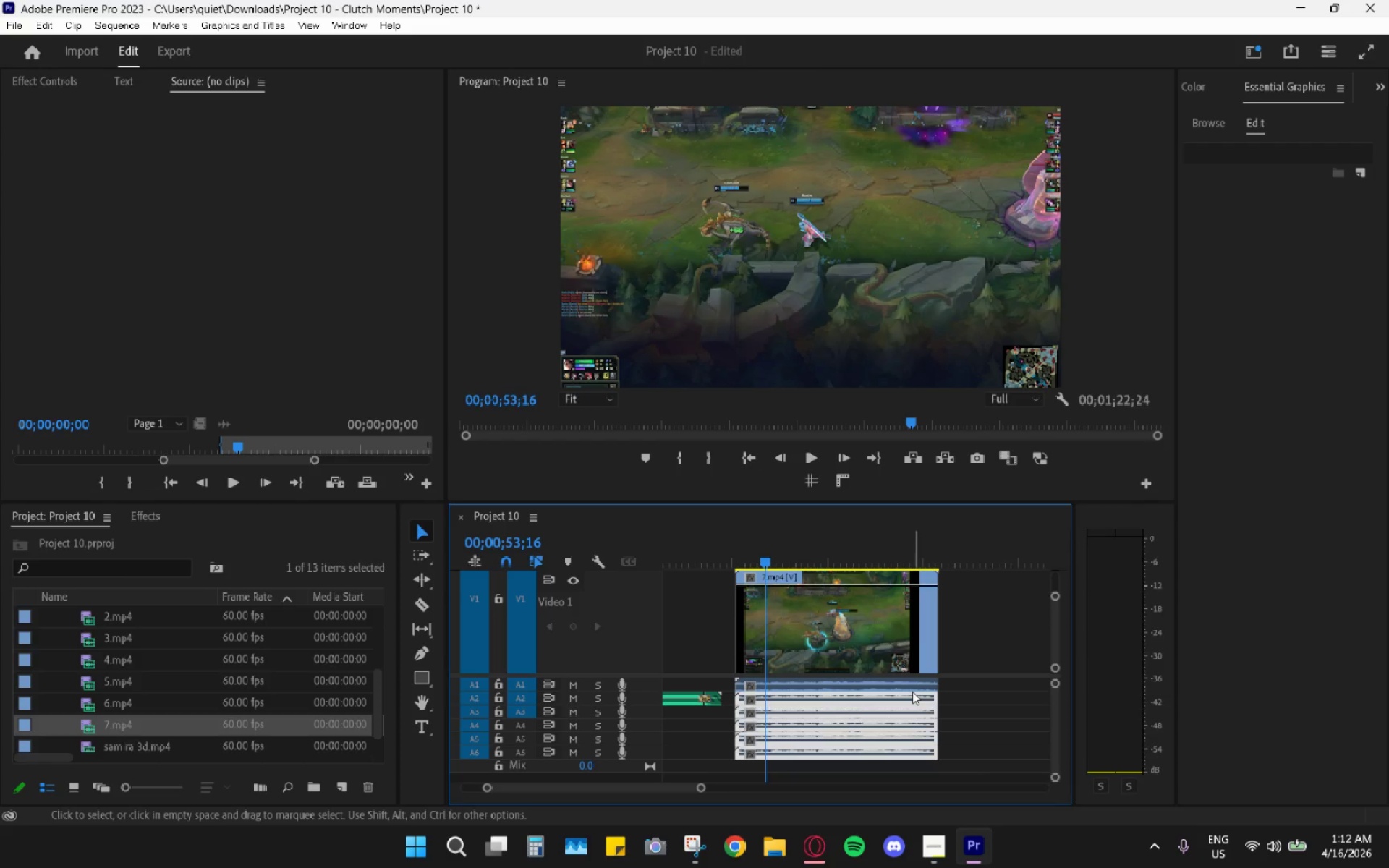 
key(H)
 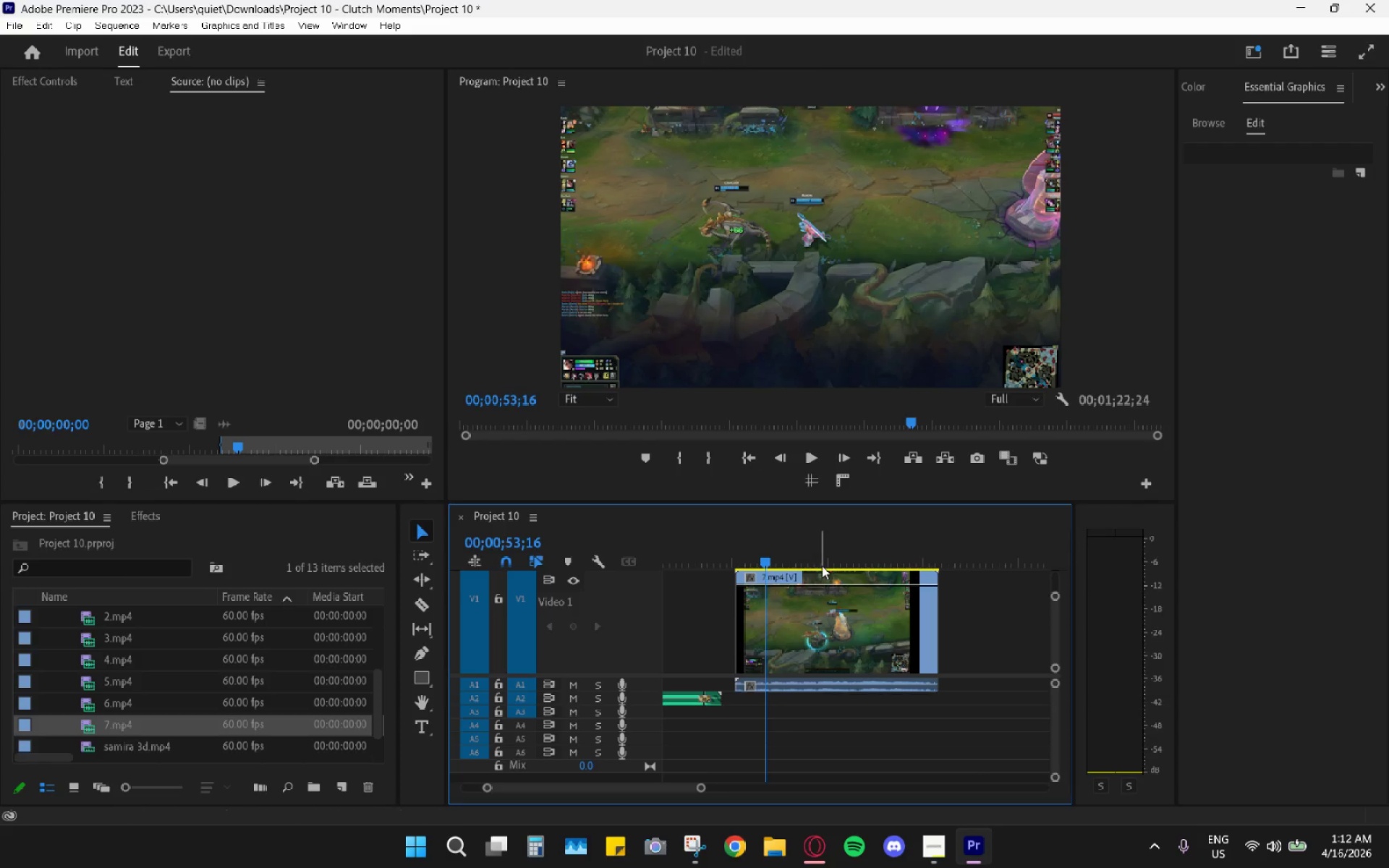 
left_click_drag(start_coordinate=[822, 565], to_coordinate=[862, 563])
 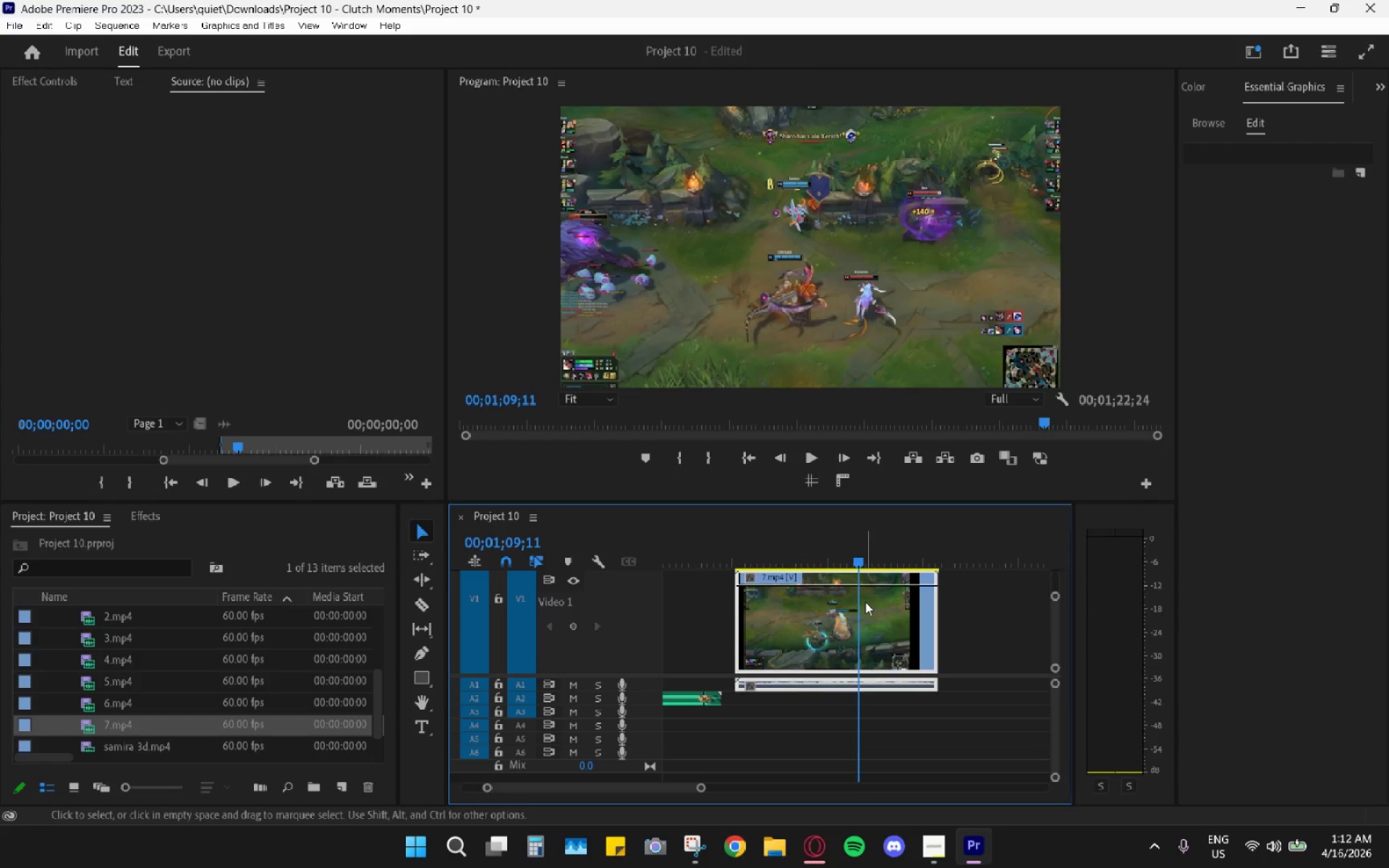 
type(chv)
 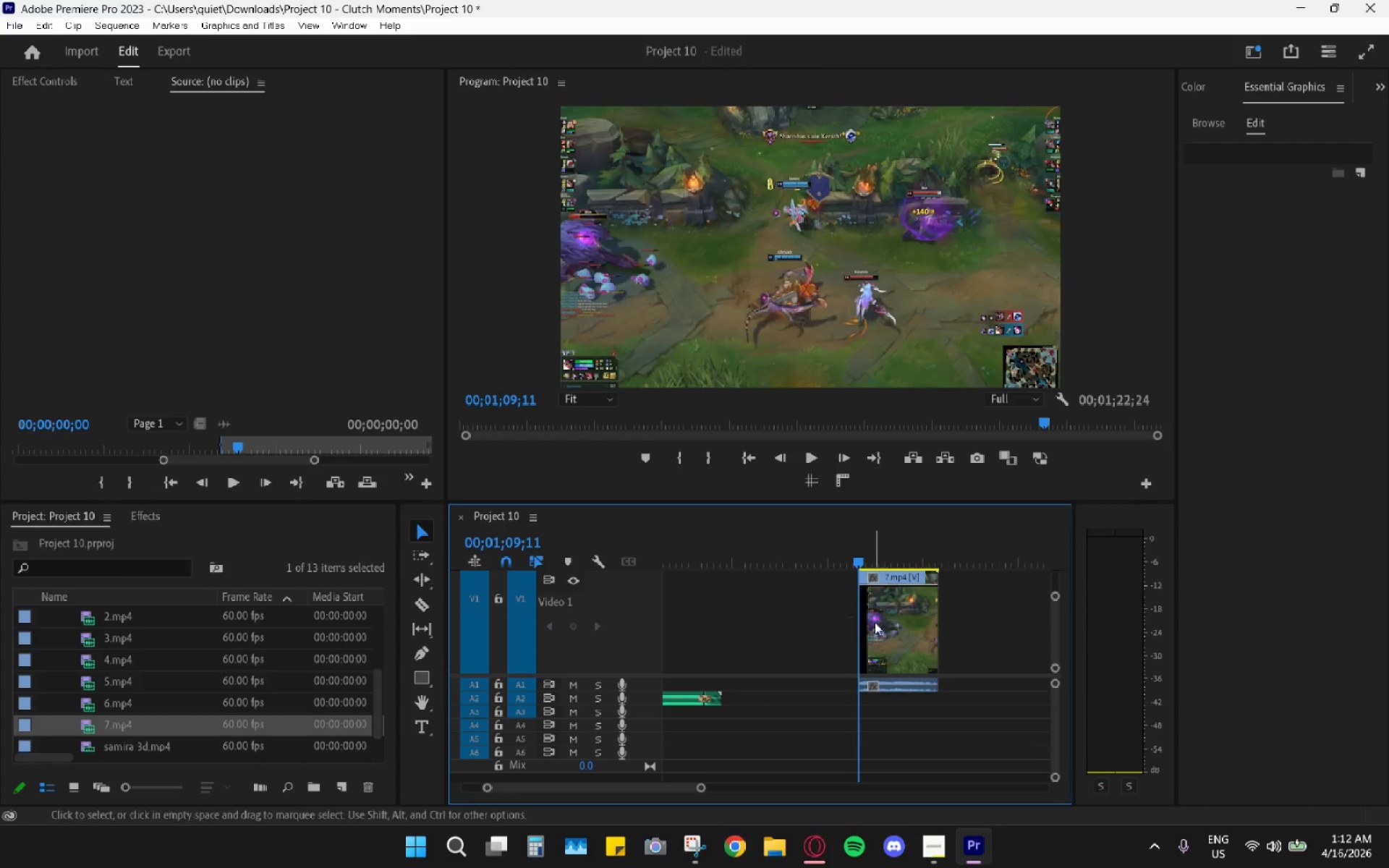 
left_click_drag(start_coordinate=[893, 618], to_coordinate=[700, 628])
 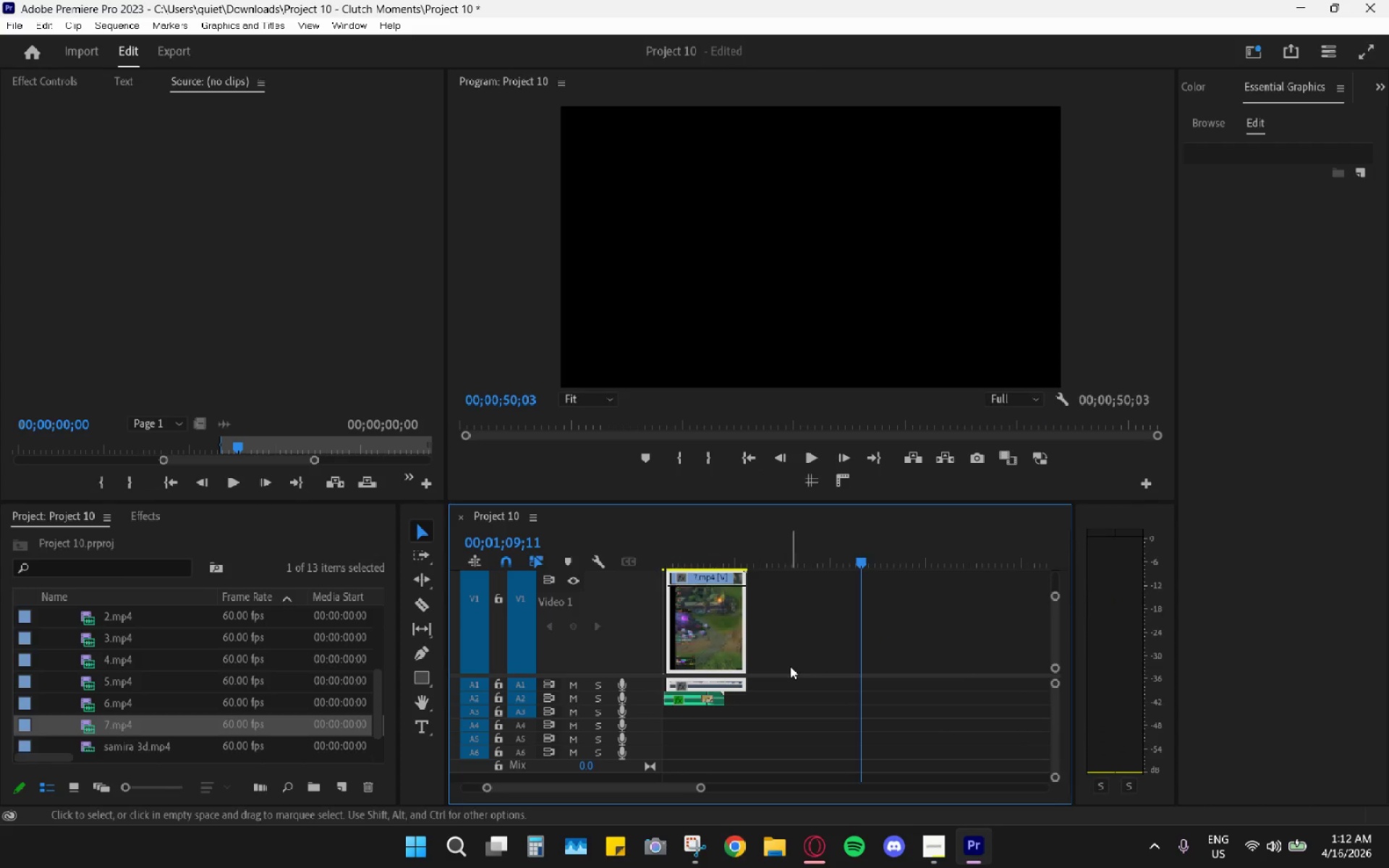 
hold_key(key=AltLeft, duration=1.0)
 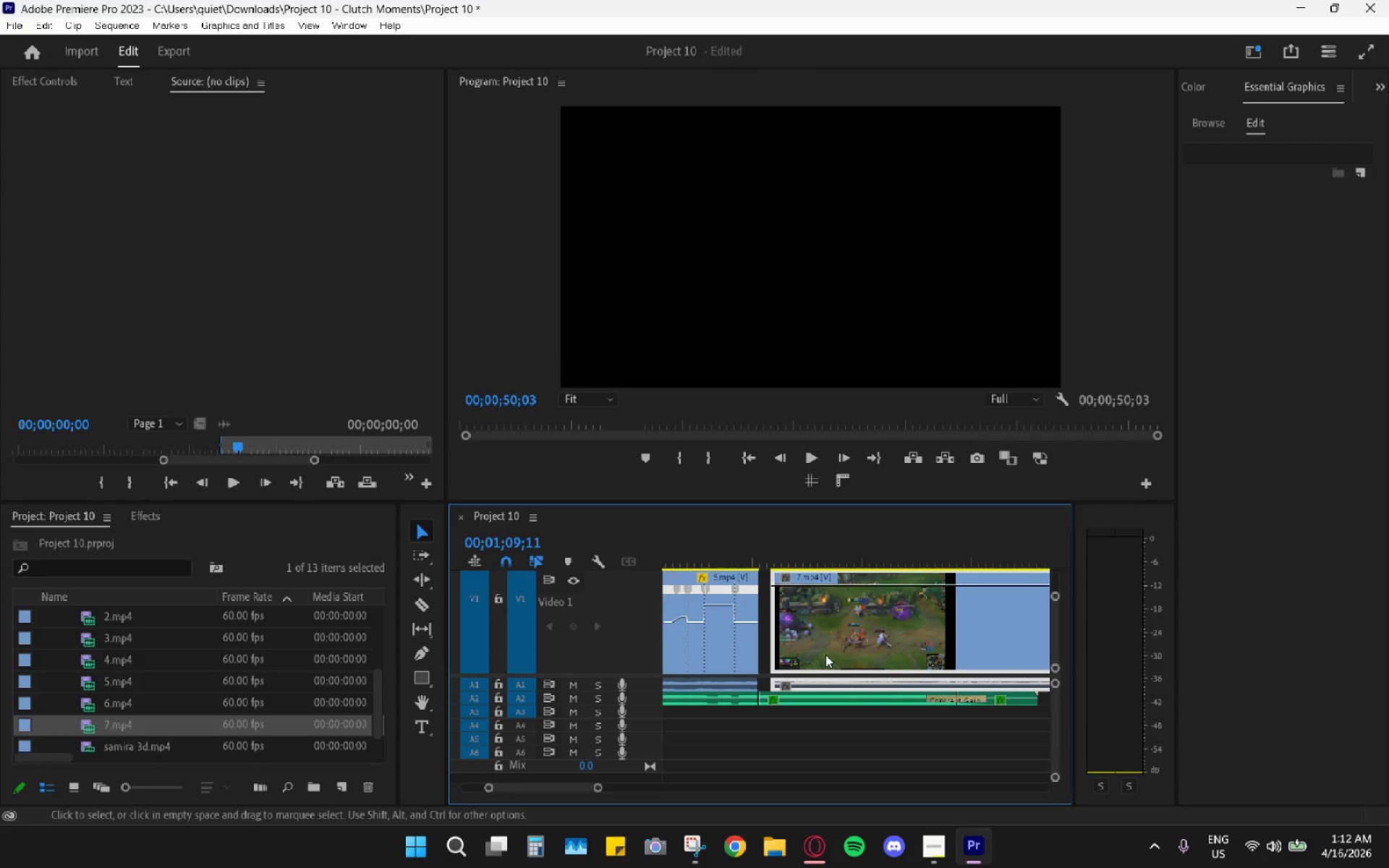 
scroll: coordinate [815, 666], scroll_direction: up, amount: 4.0
 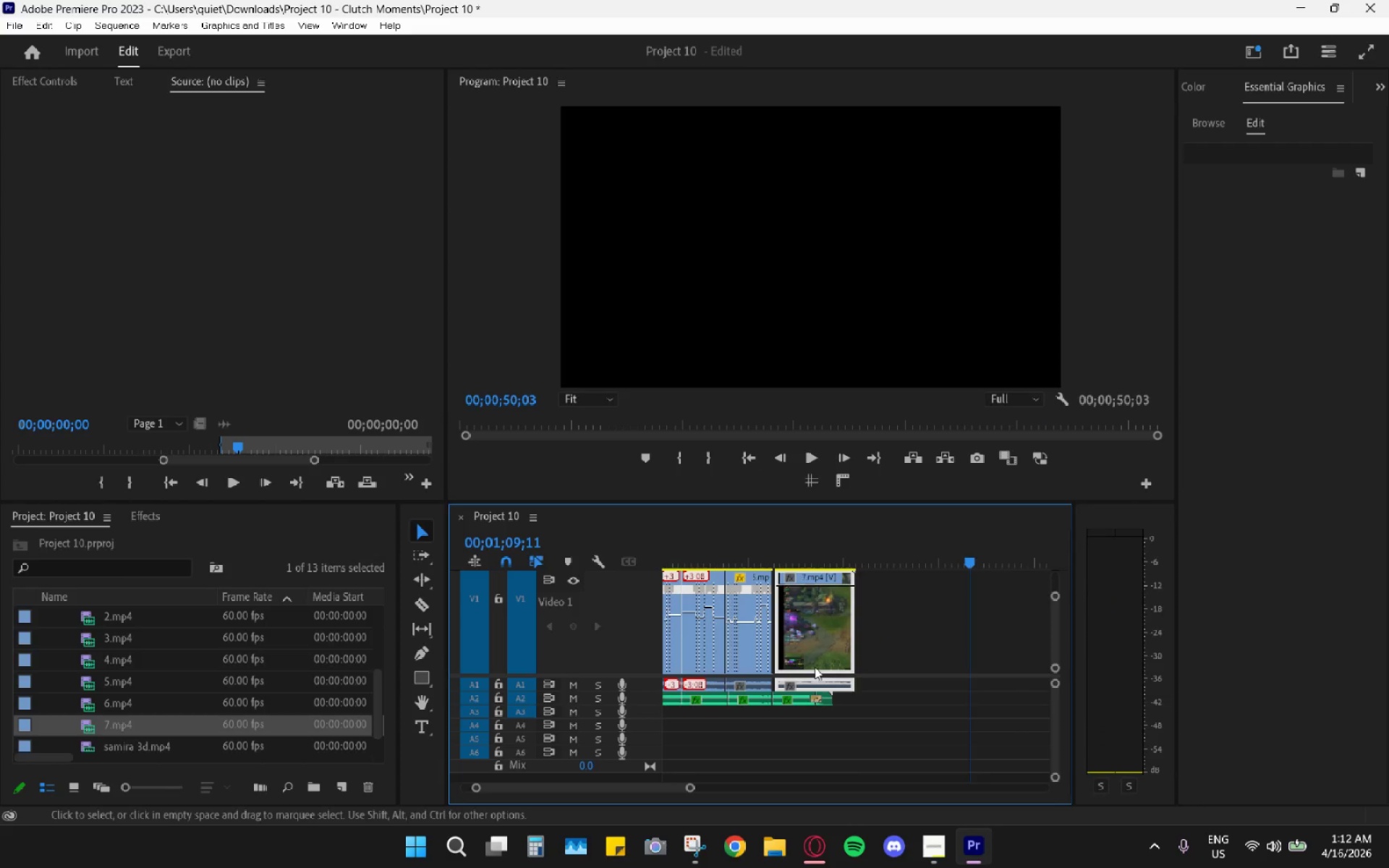 
hold_key(key=AltLeft, duration=0.66)
 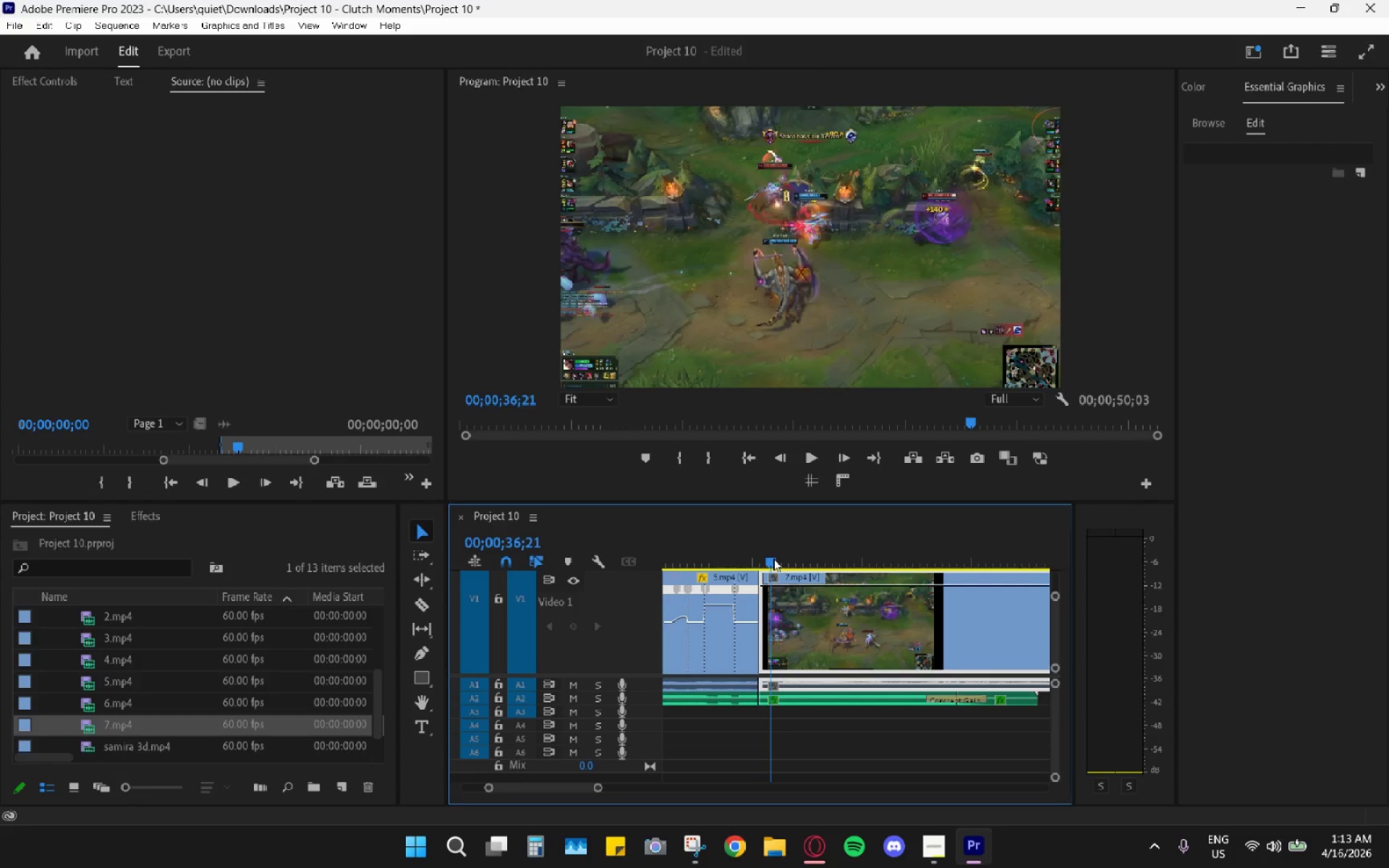 
scroll: coordinate [812, 678], scroll_direction: up, amount: 19.0
 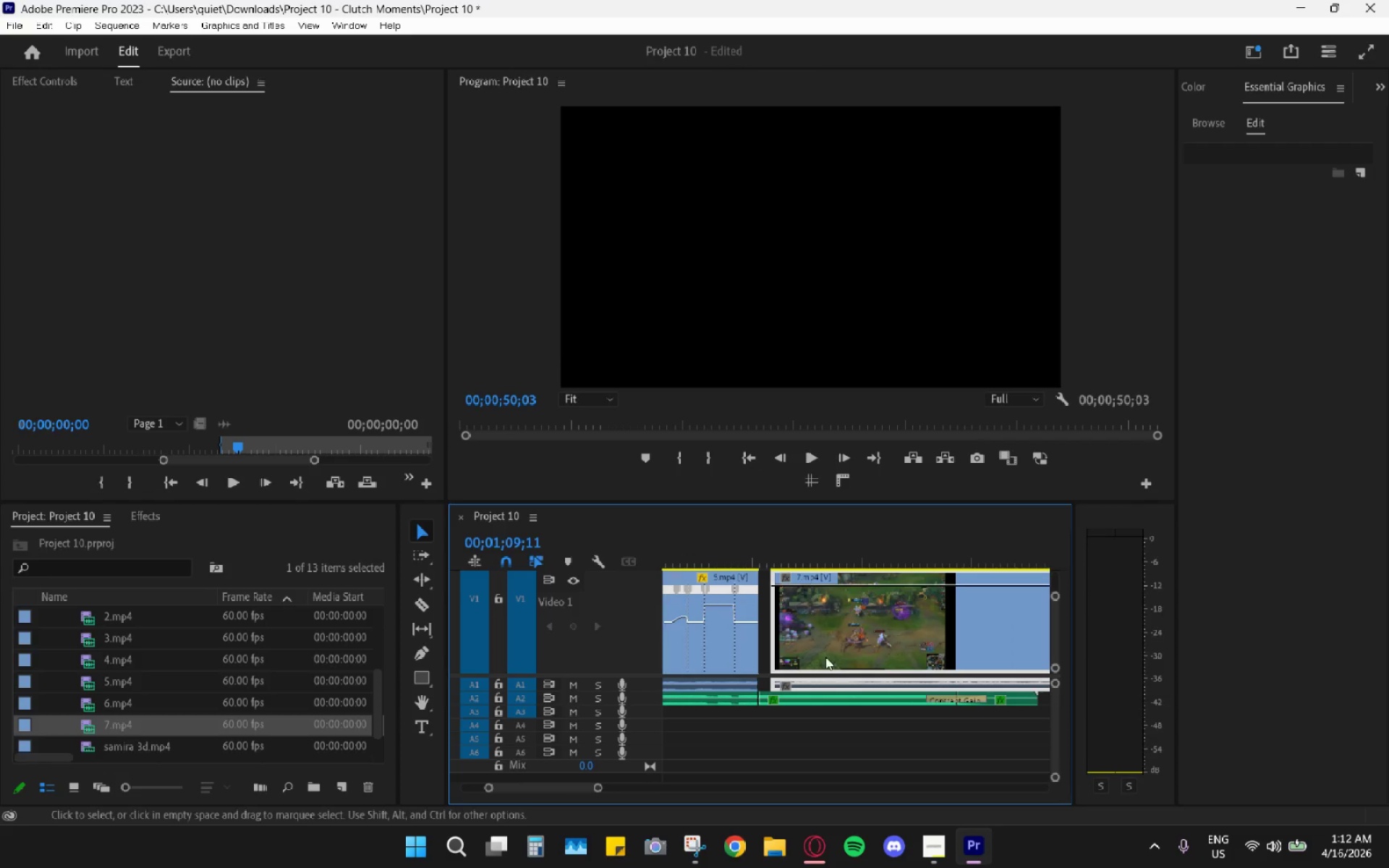 
left_click_drag(start_coordinate=[825, 652], to_coordinate=[816, 651])
 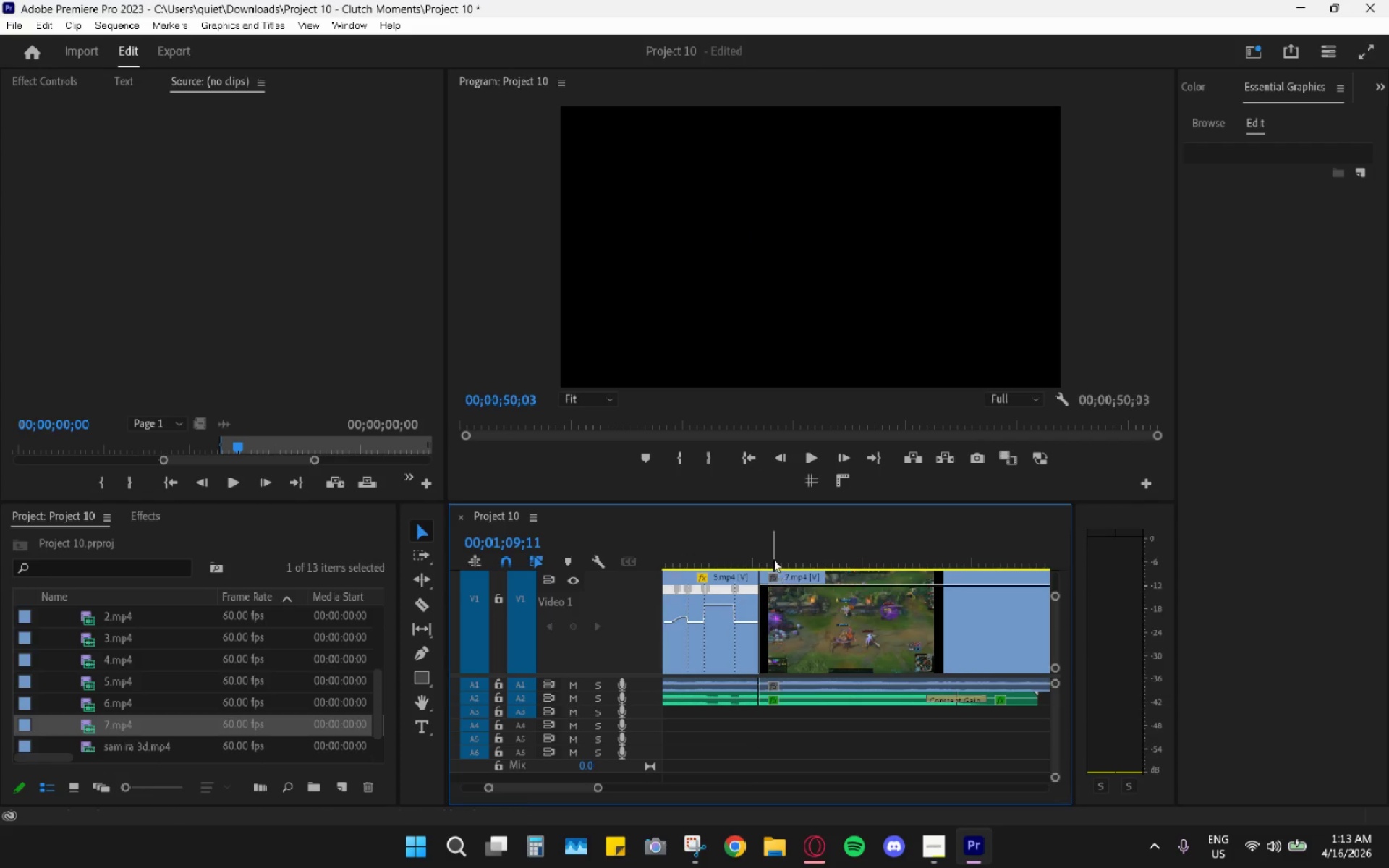 
left_click([773, 558])
 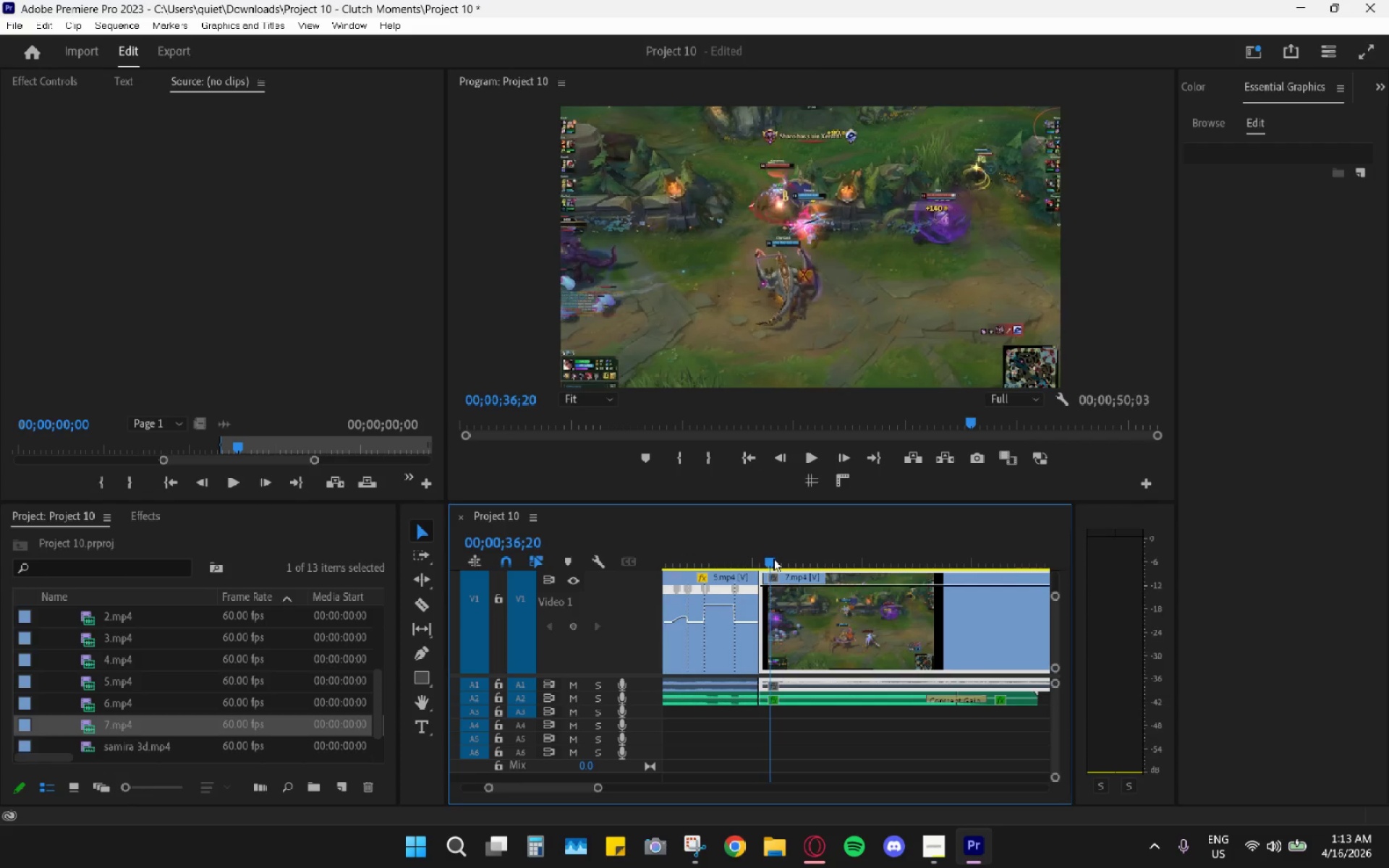 
key(Space)
 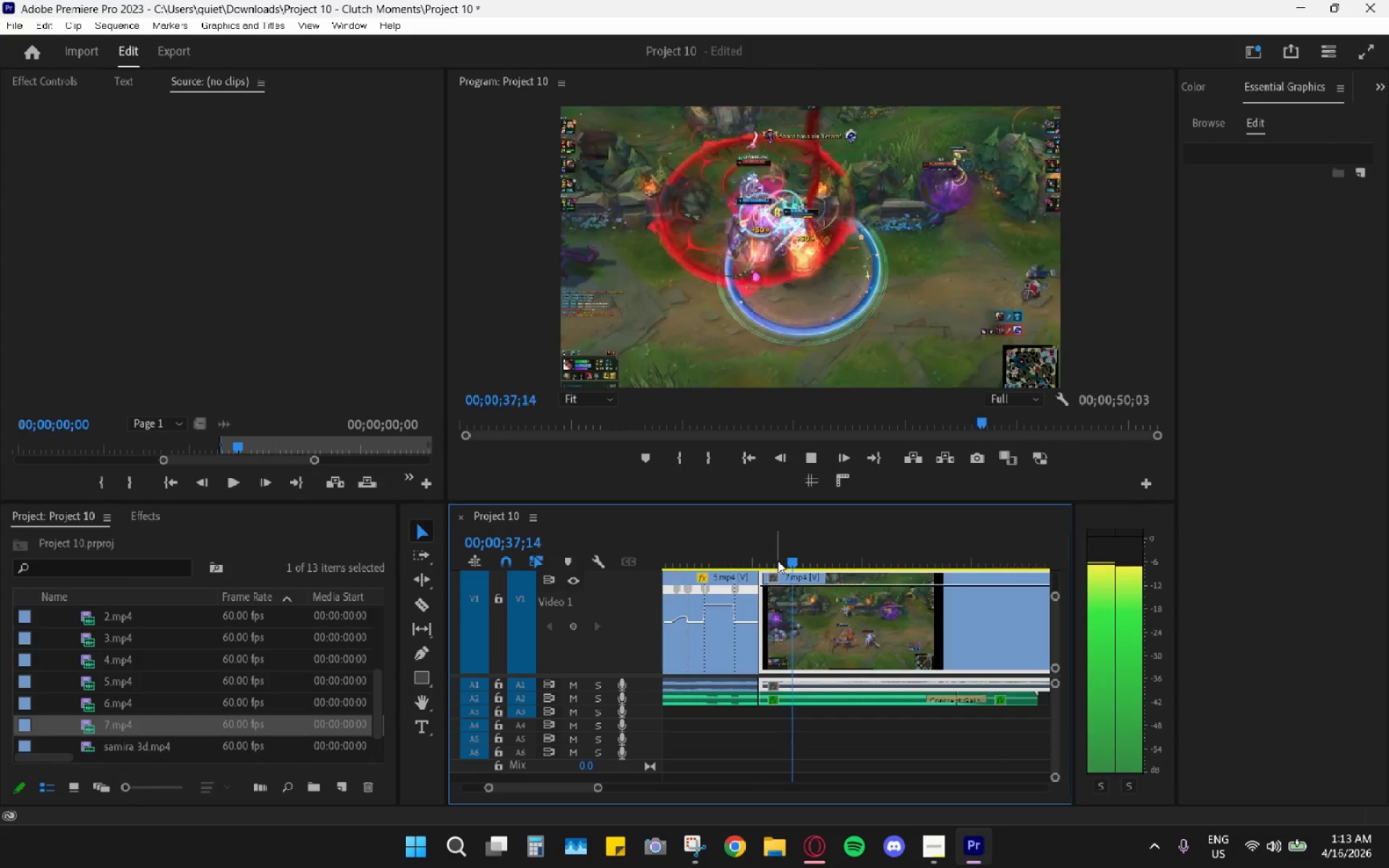 
left_click_drag(start_coordinate=[755, 550], to_coordinate=[747, 548])
 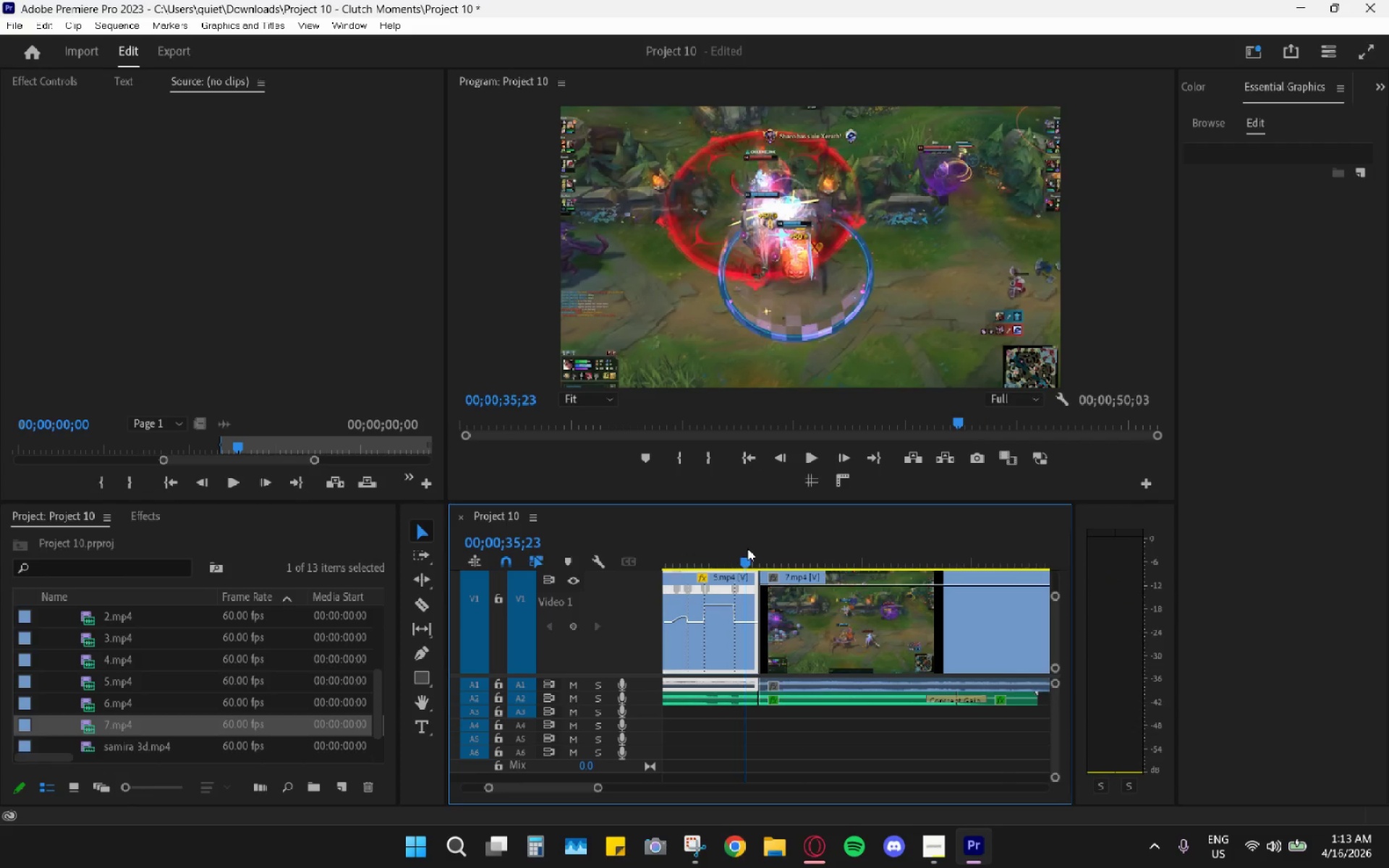 
key(Space)
 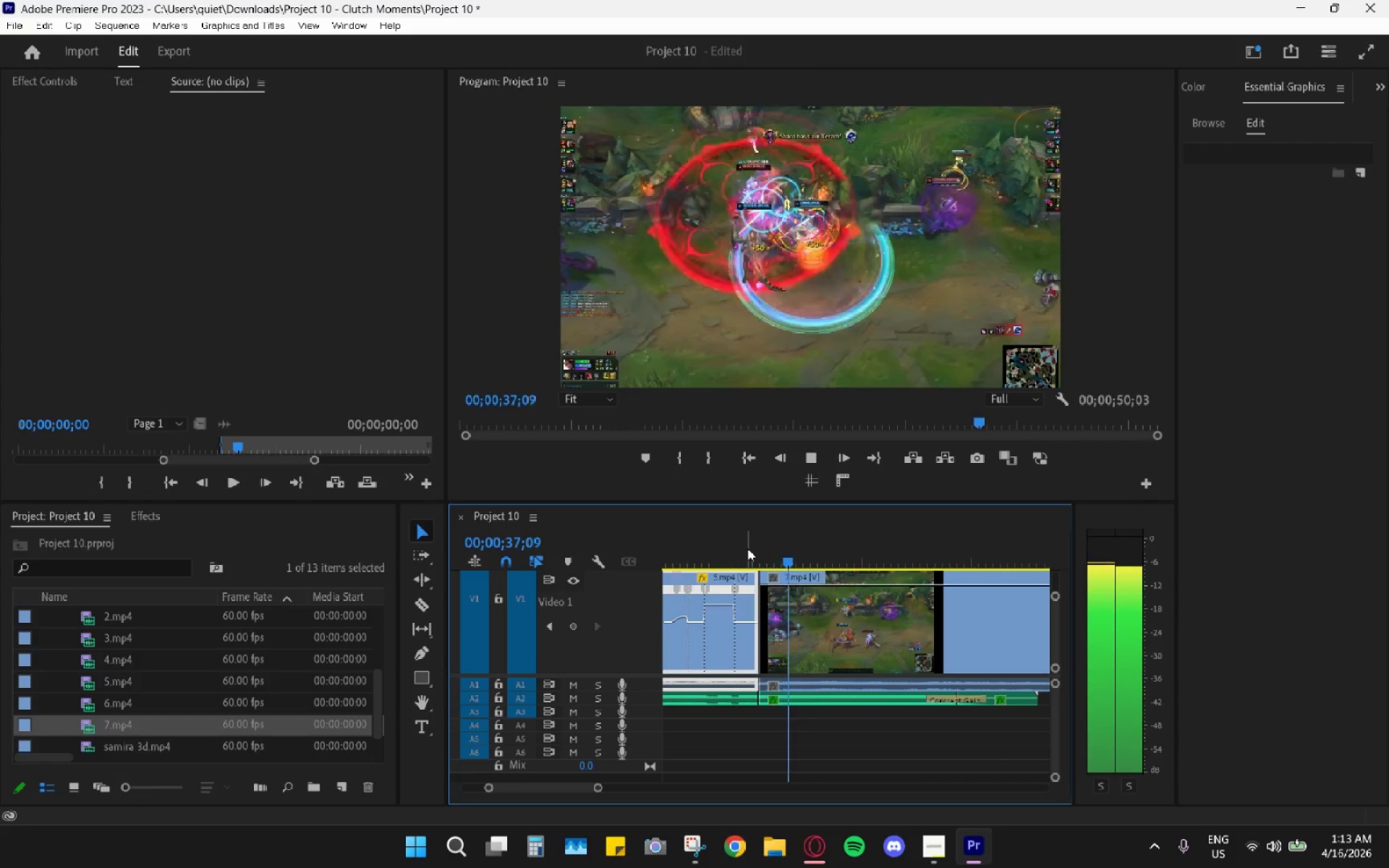 
key(Space)
 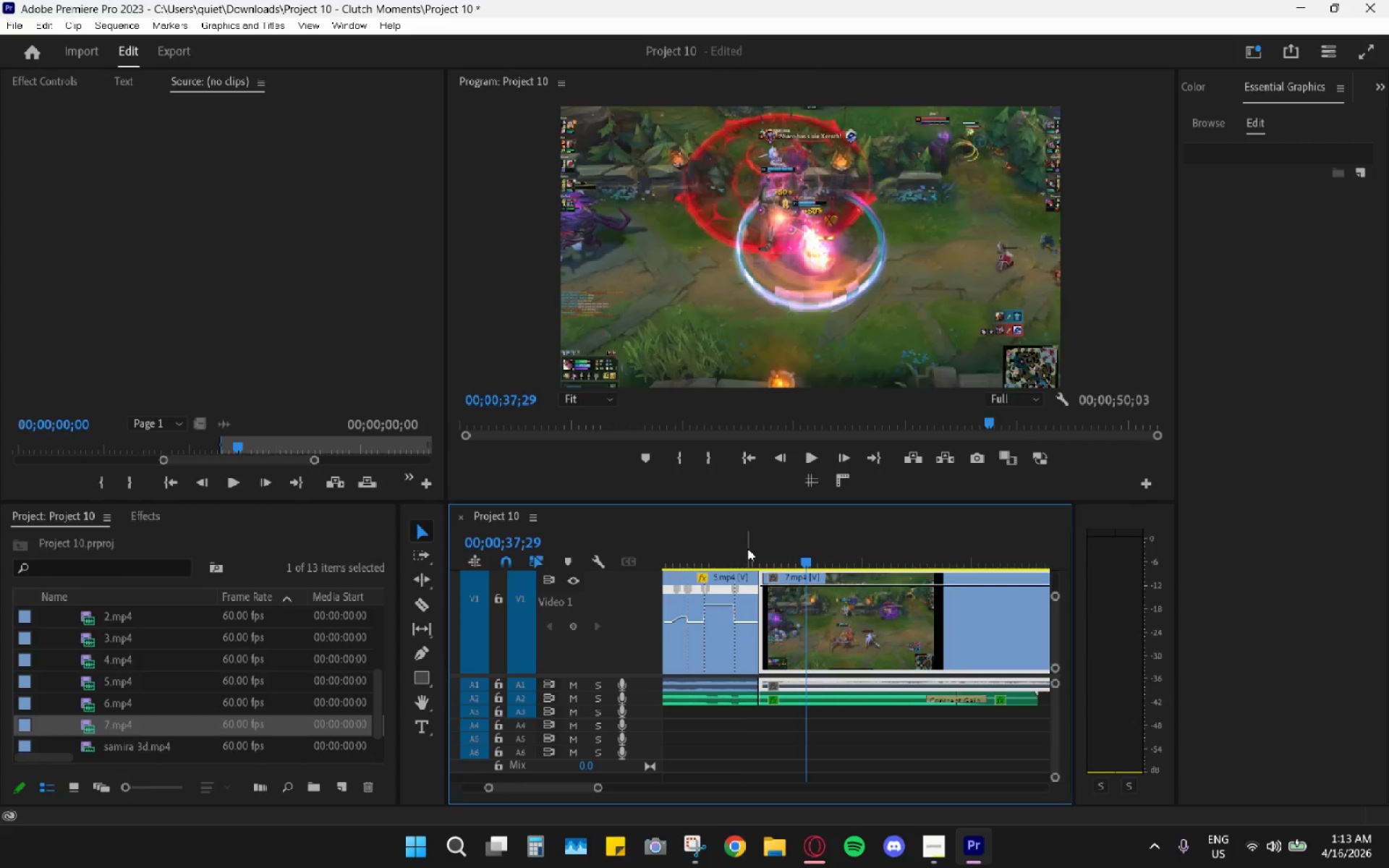 
left_click([747, 548])
 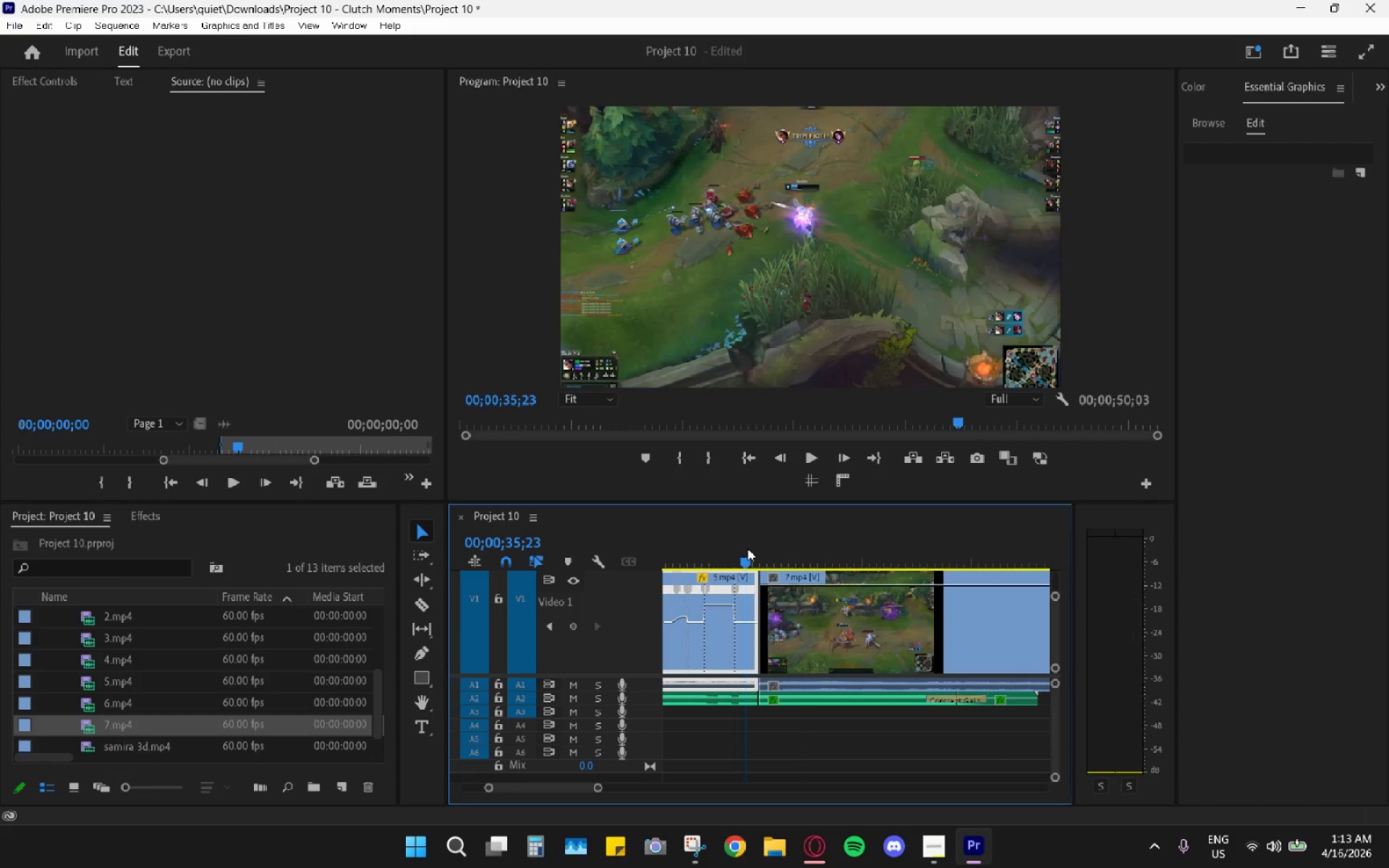 
key(Space)
 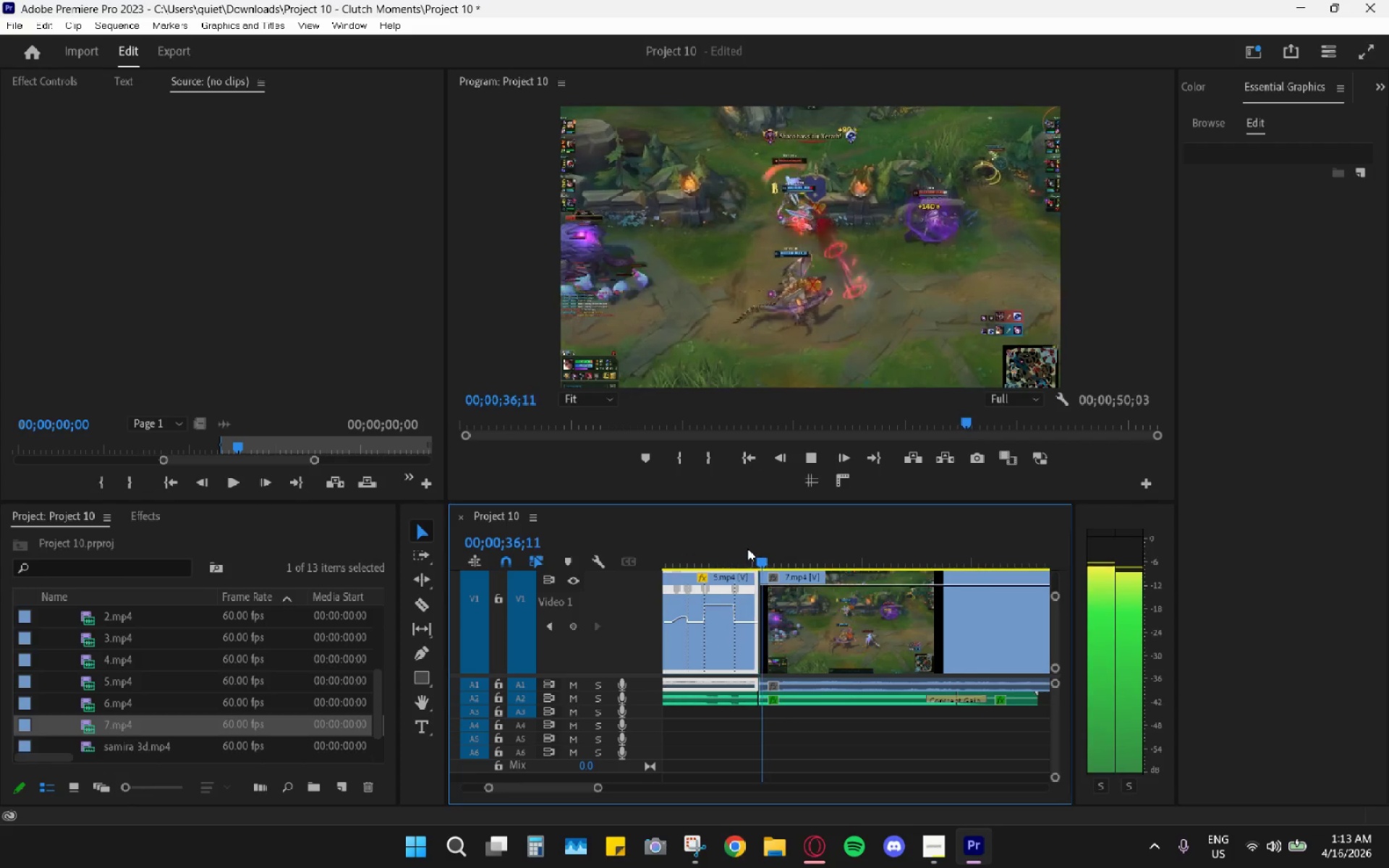 
key(Space)
 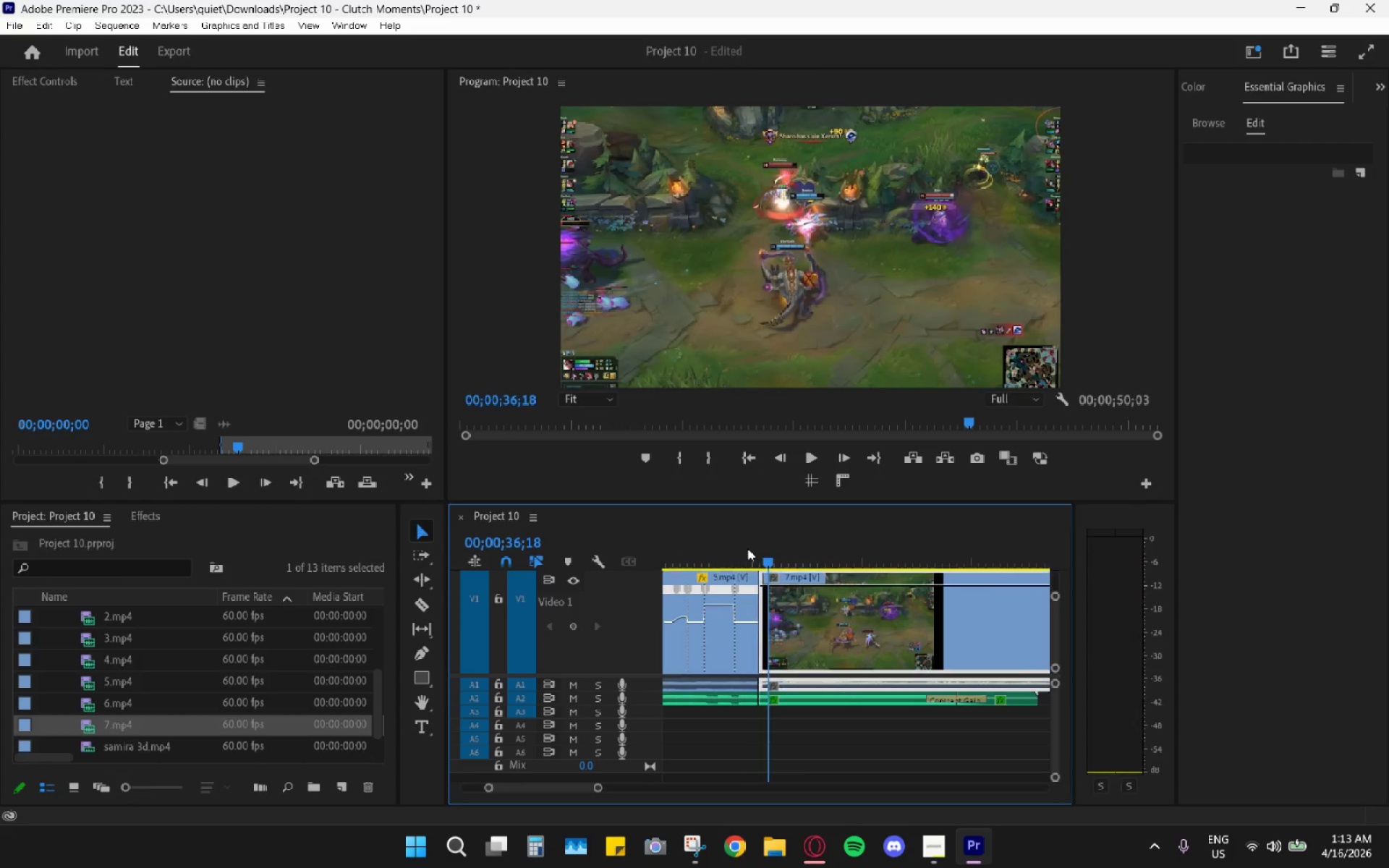 
left_click_drag(start_coordinate=[747, 548], to_coordinate=[726, 541])
 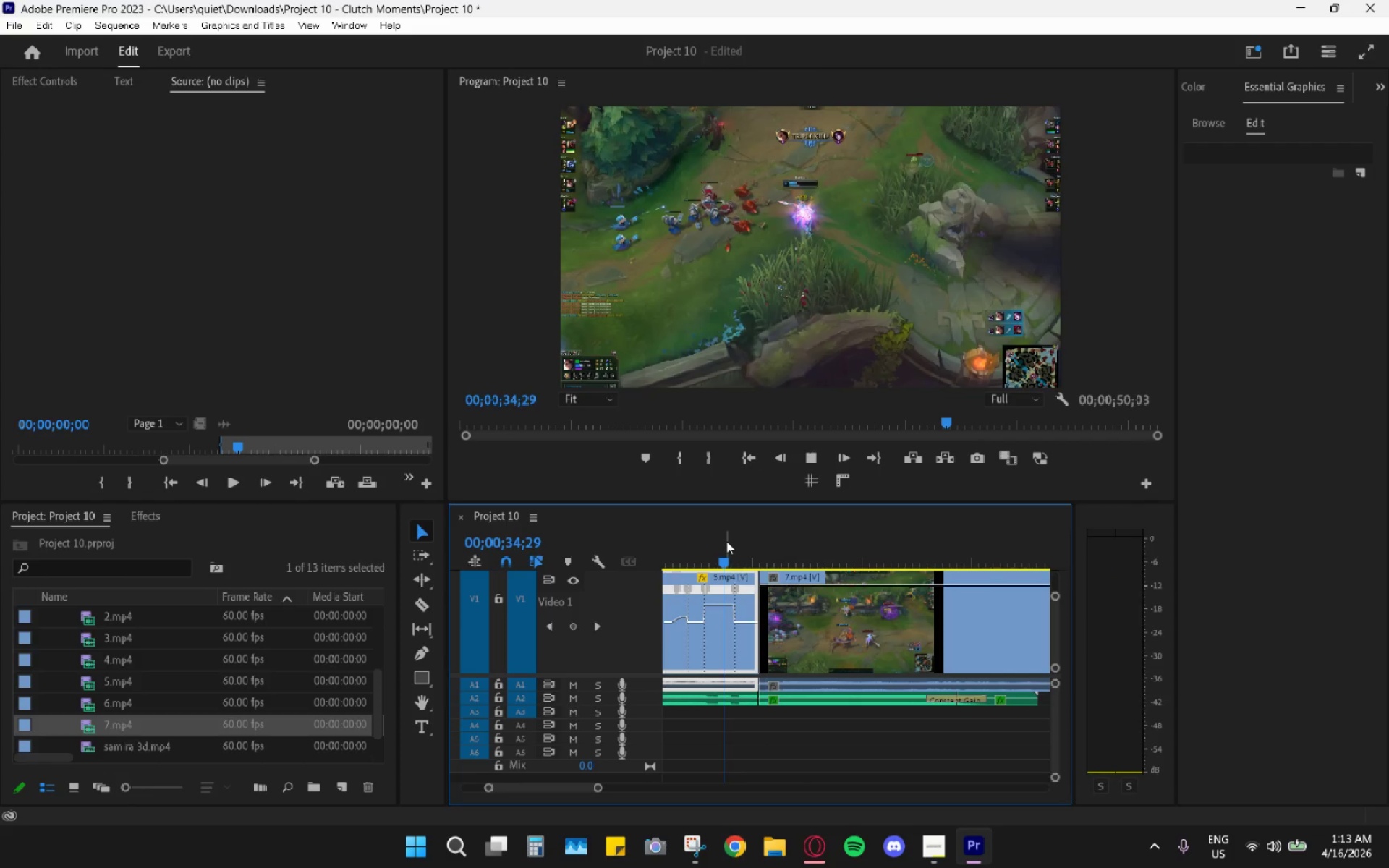 
key(Space)
 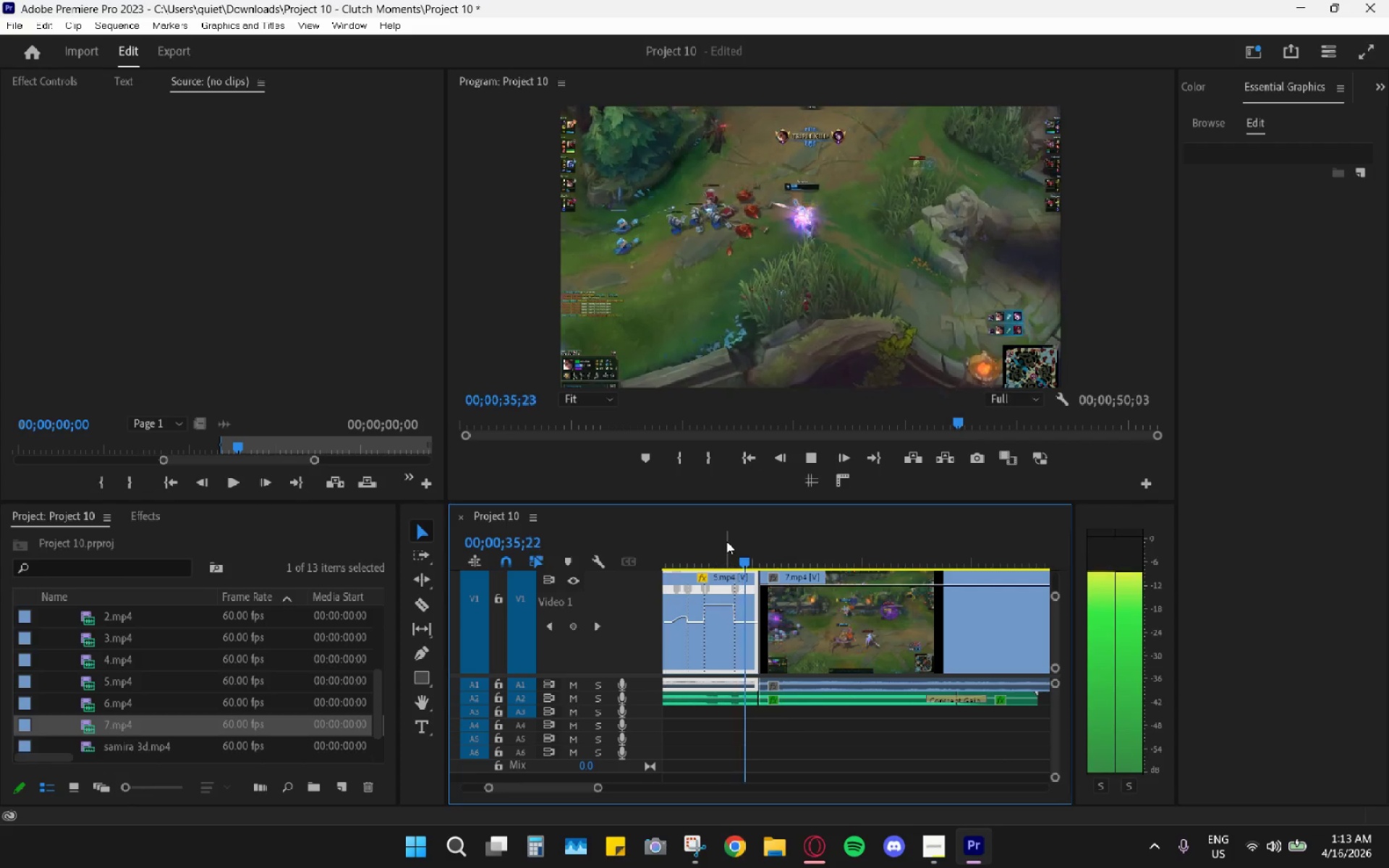 
key(Space)
 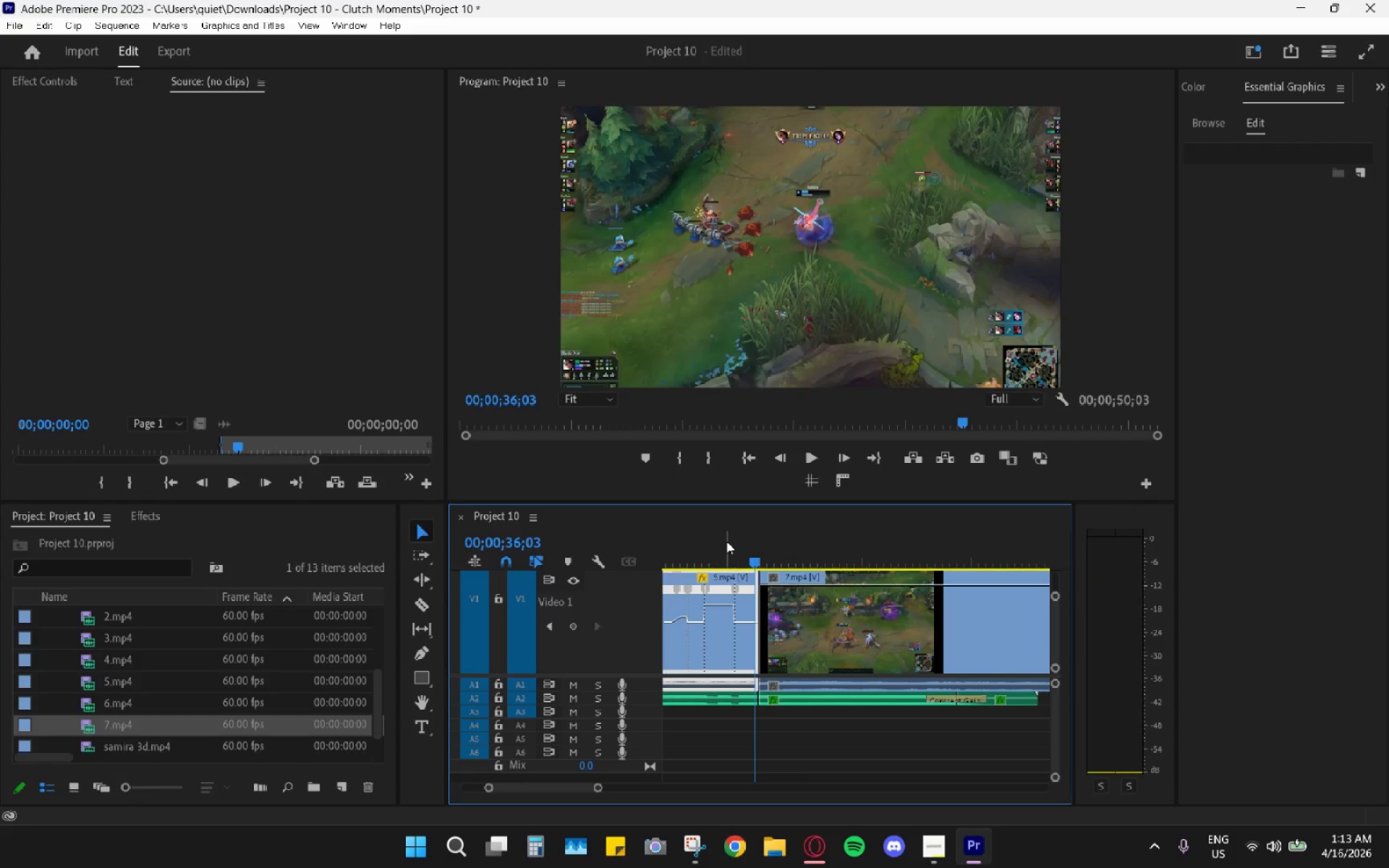 
left_click([726, 541])
 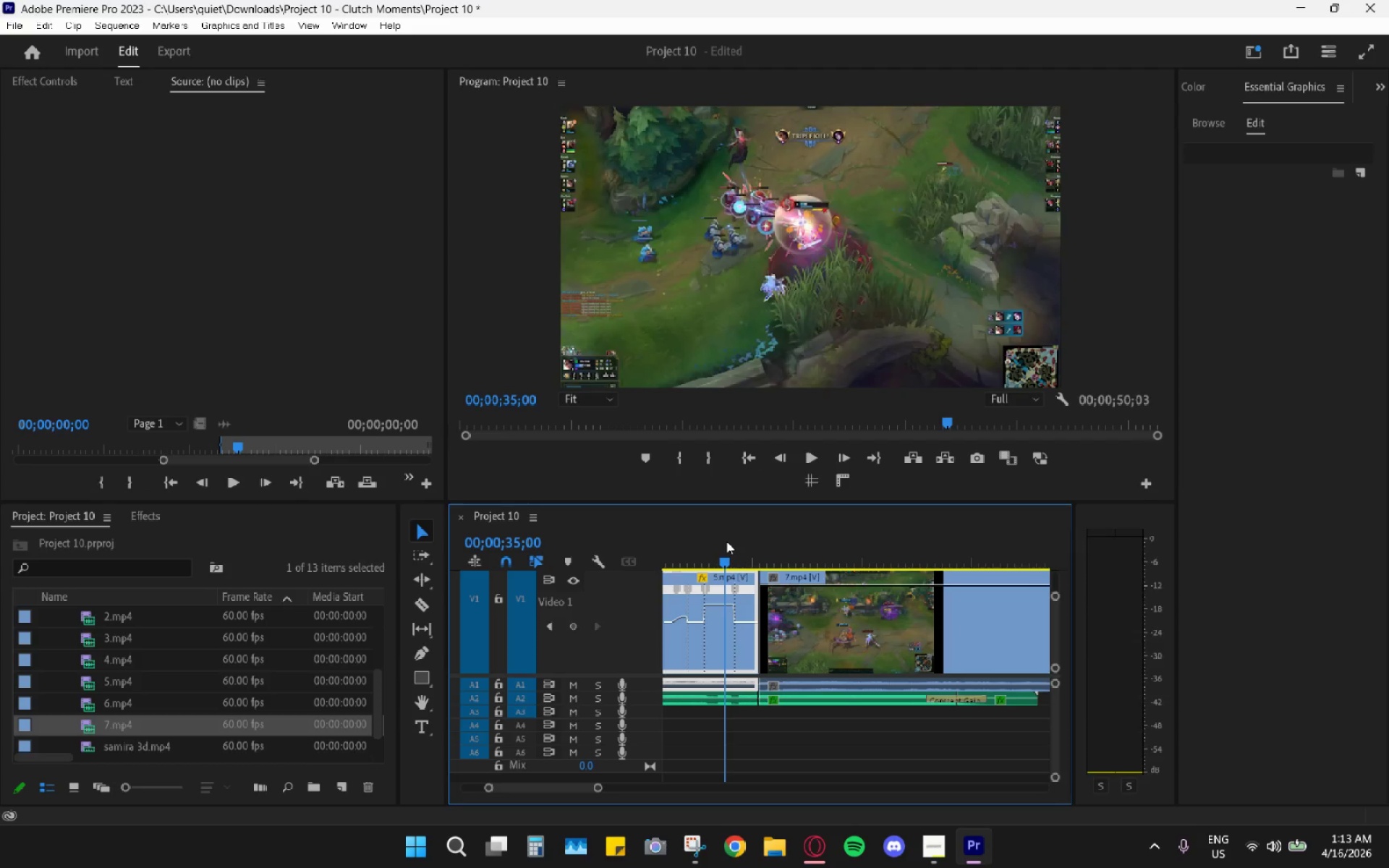 
key(Space)
 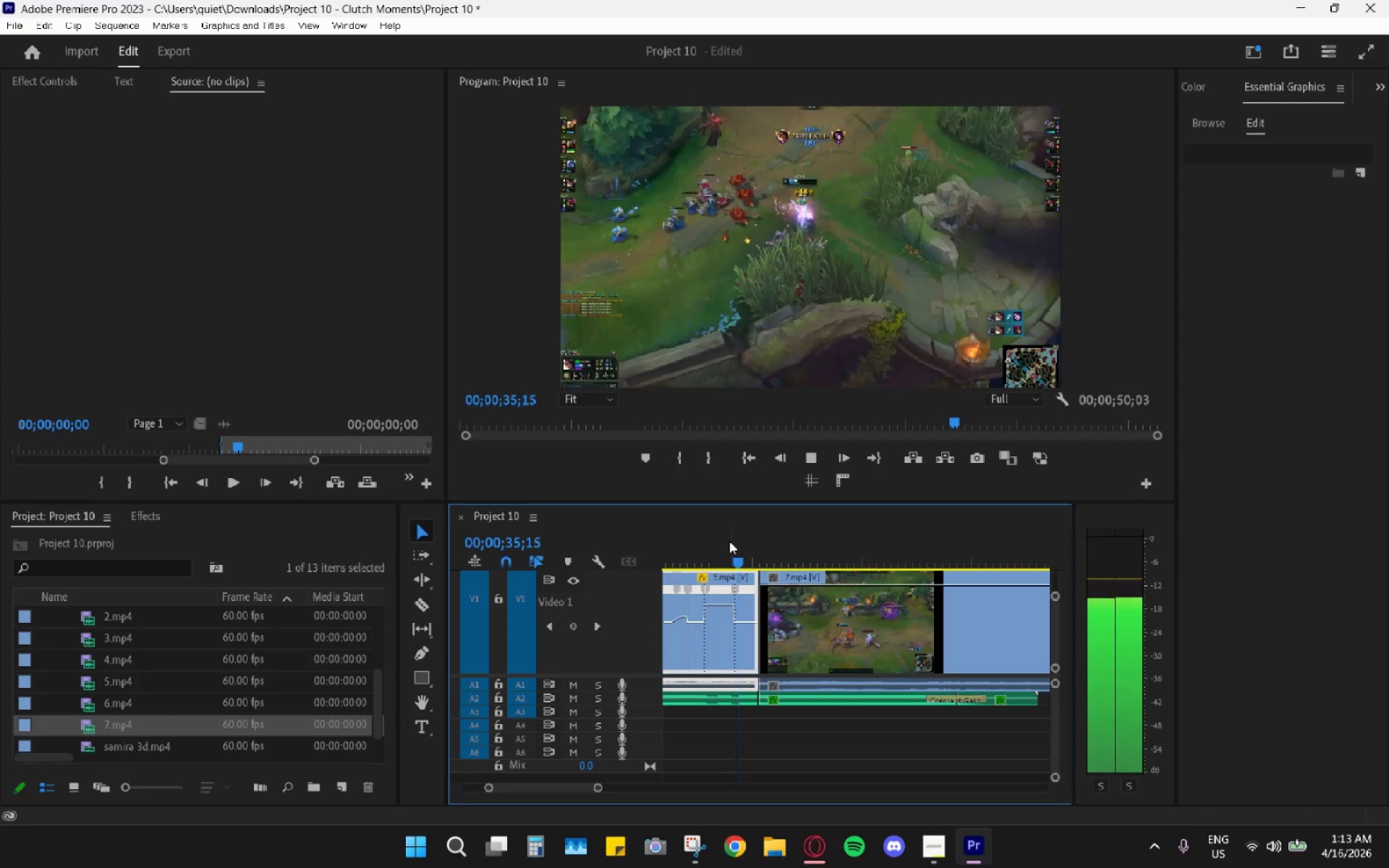 
key(Space)
 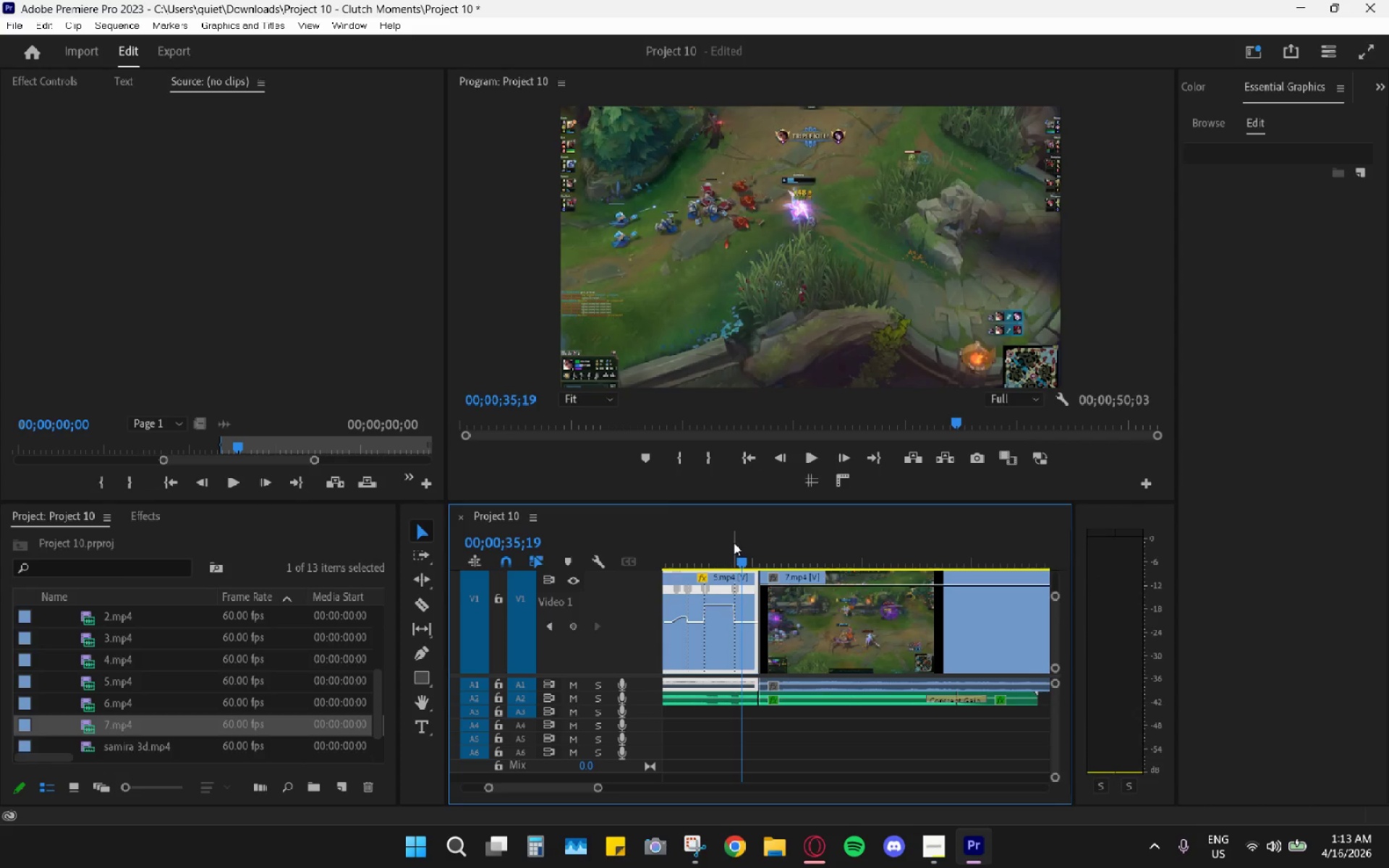 
key(Space)
 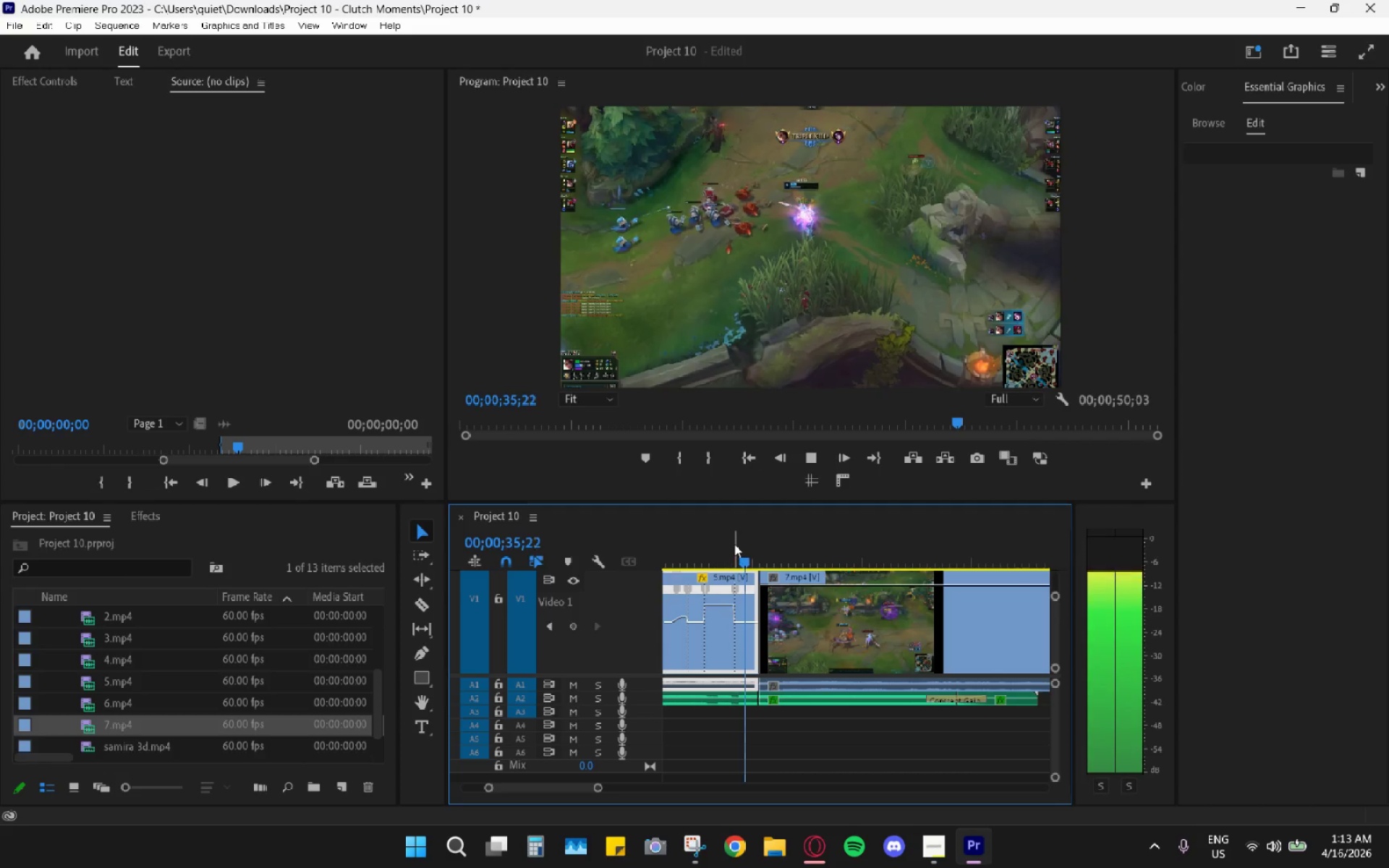 
key(Space)
 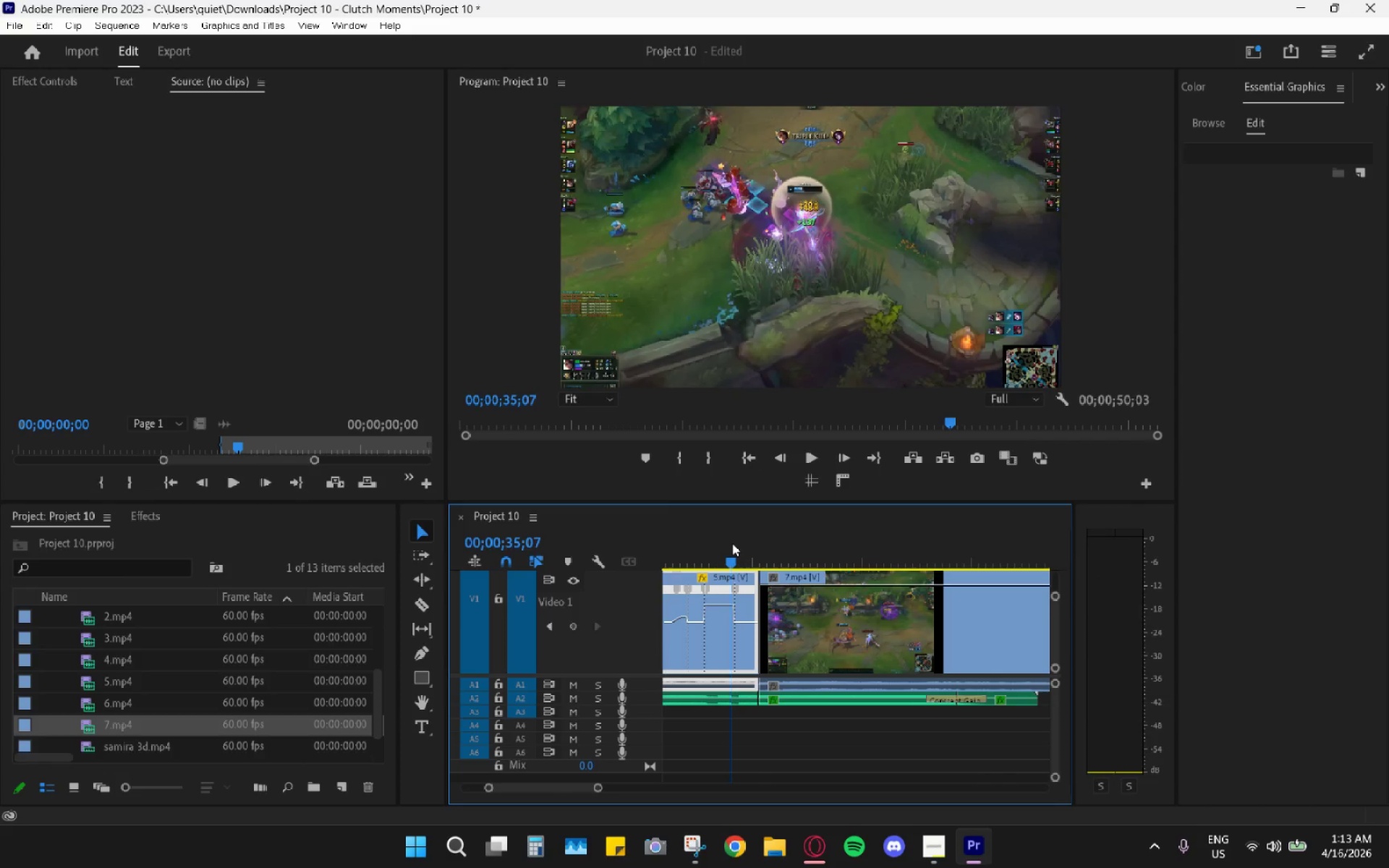 
key(Space)
 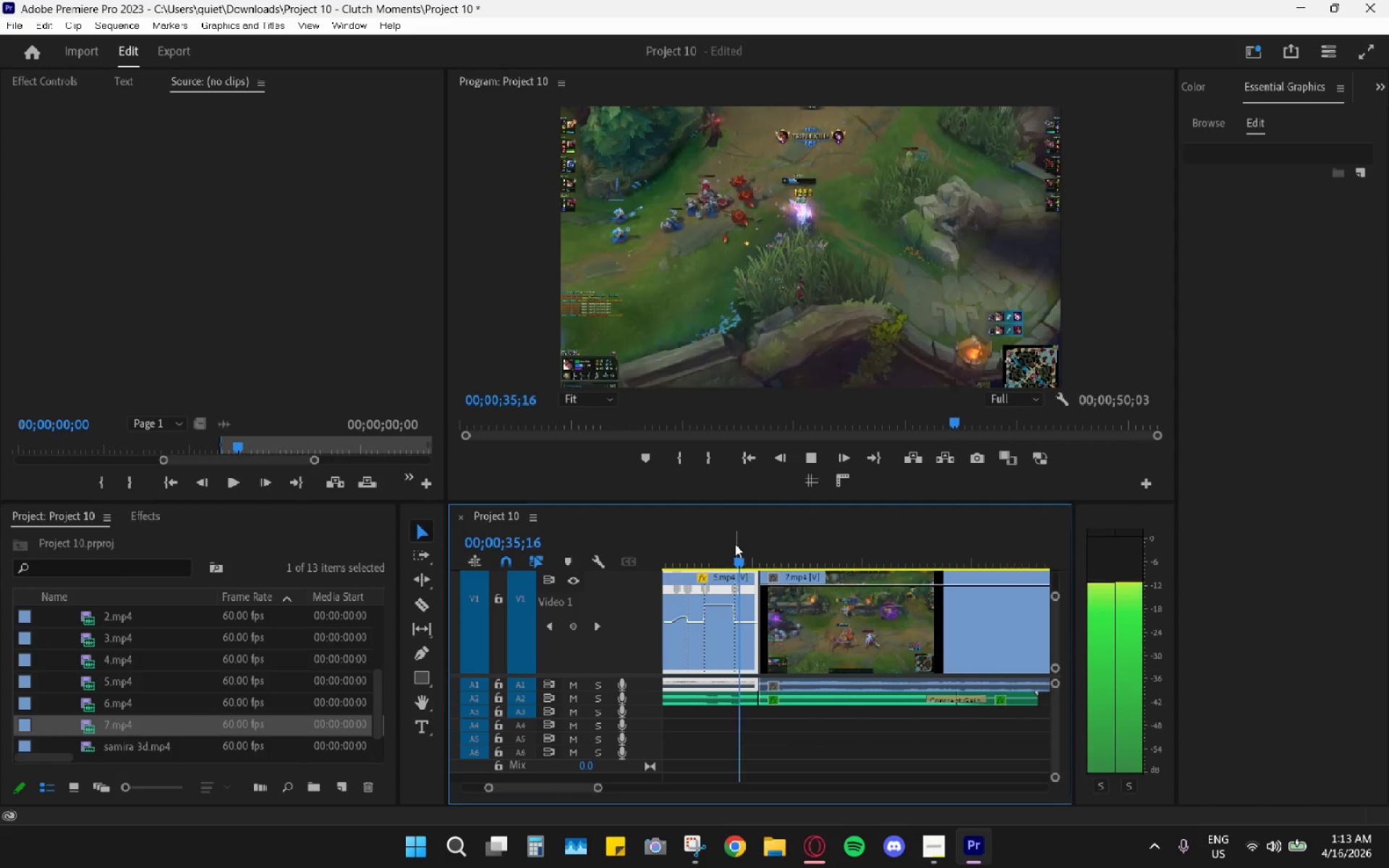 
key(Space)
 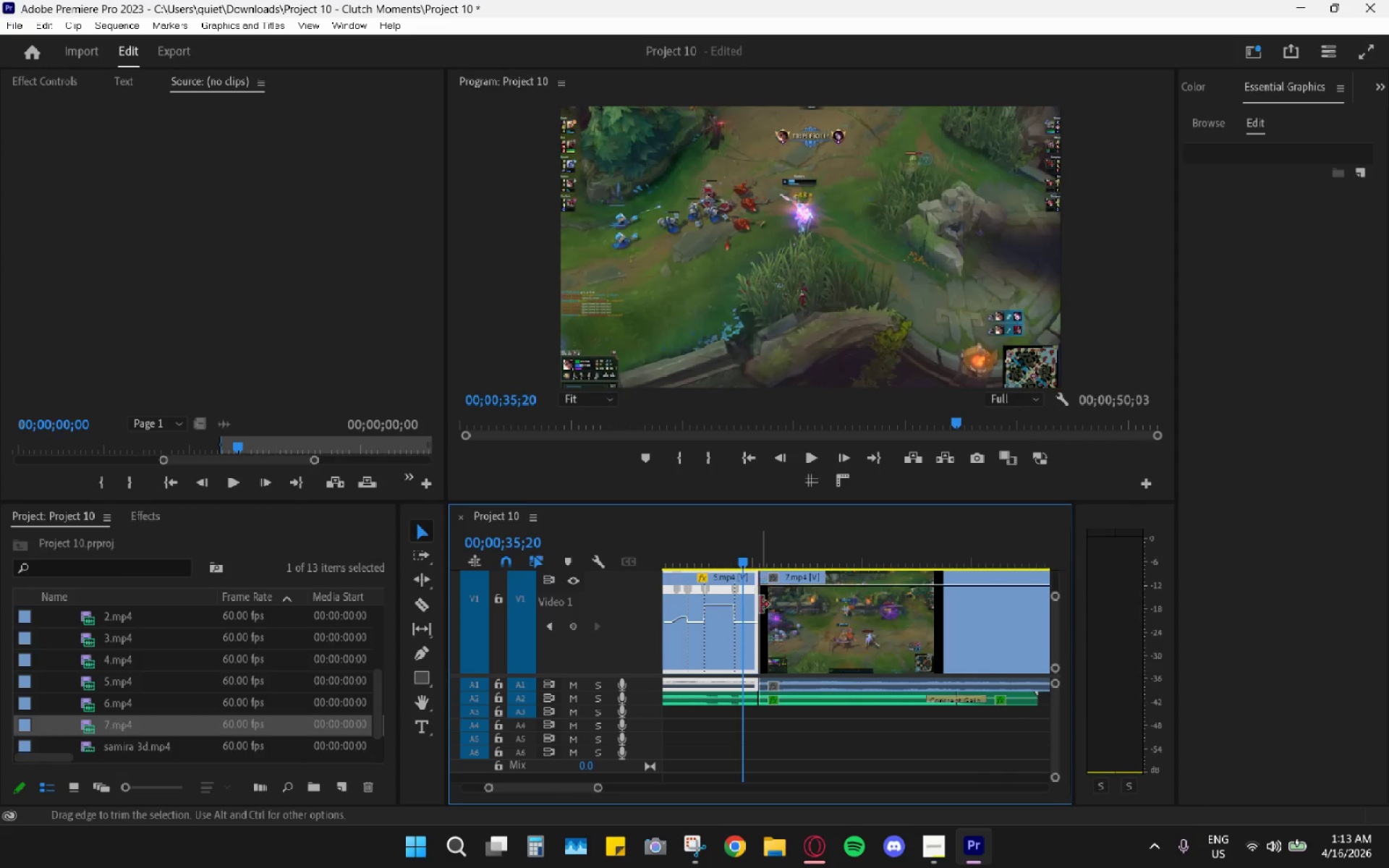 
key(C)
 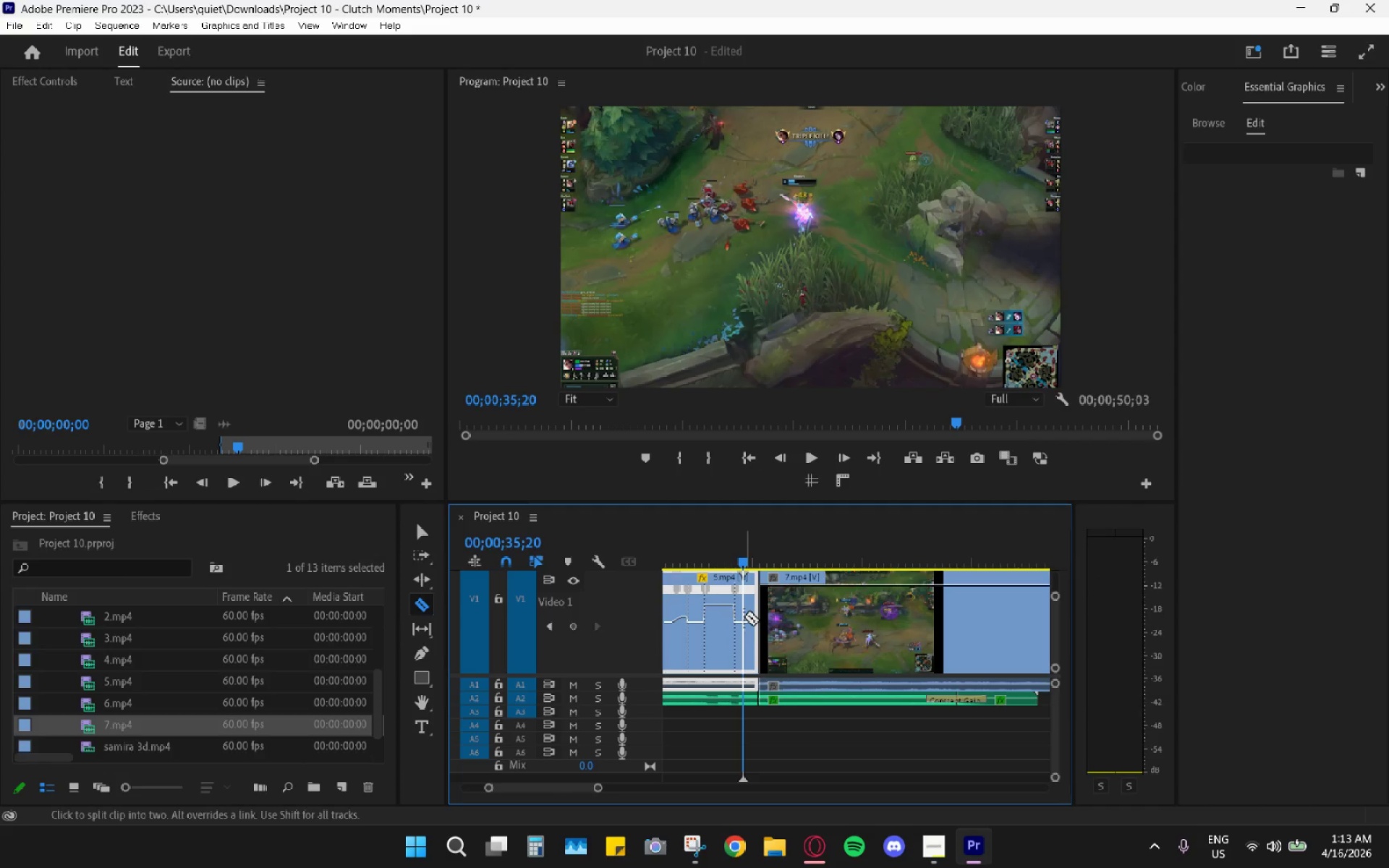 
left_click([744, 616])
 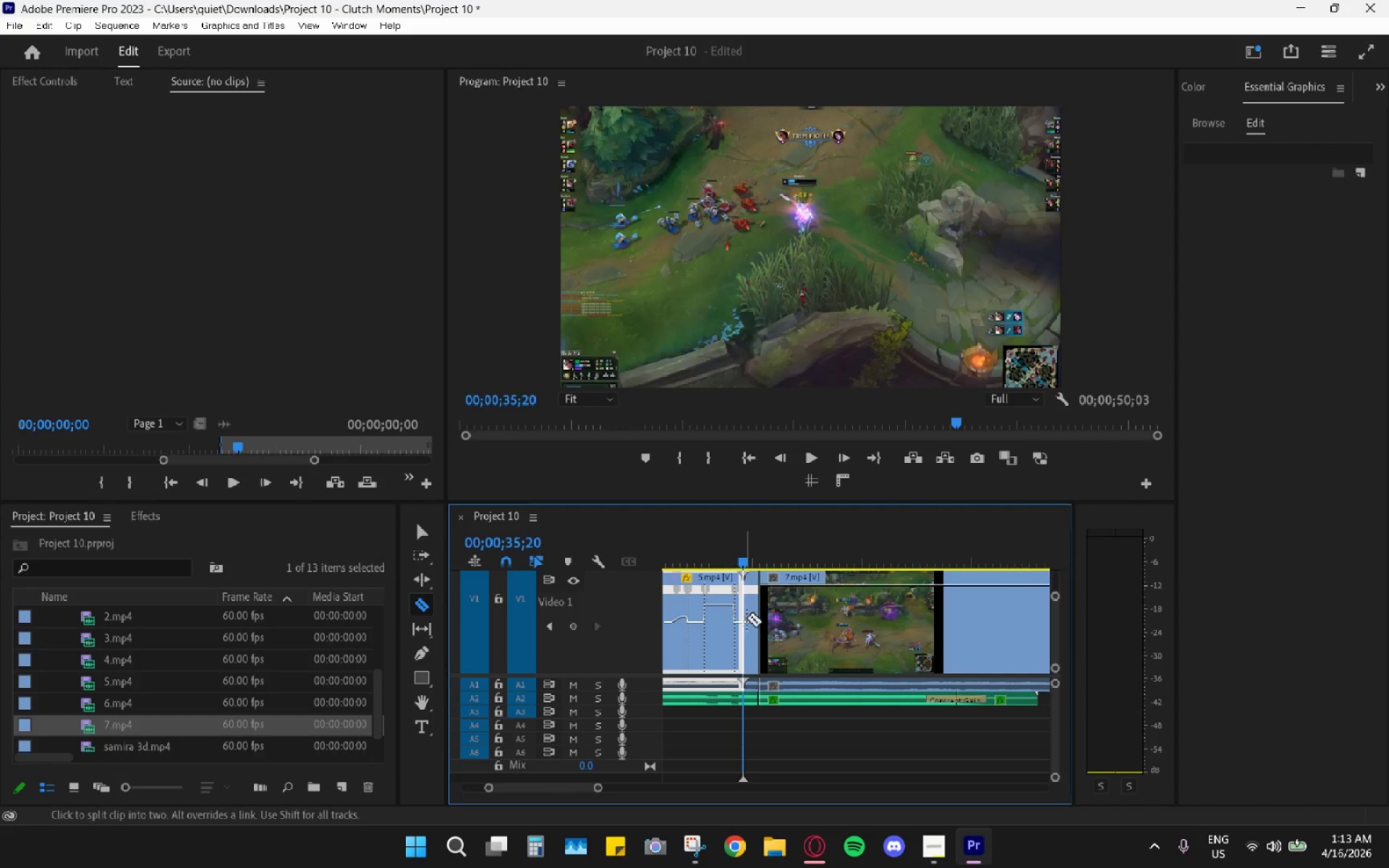 
key(V)
 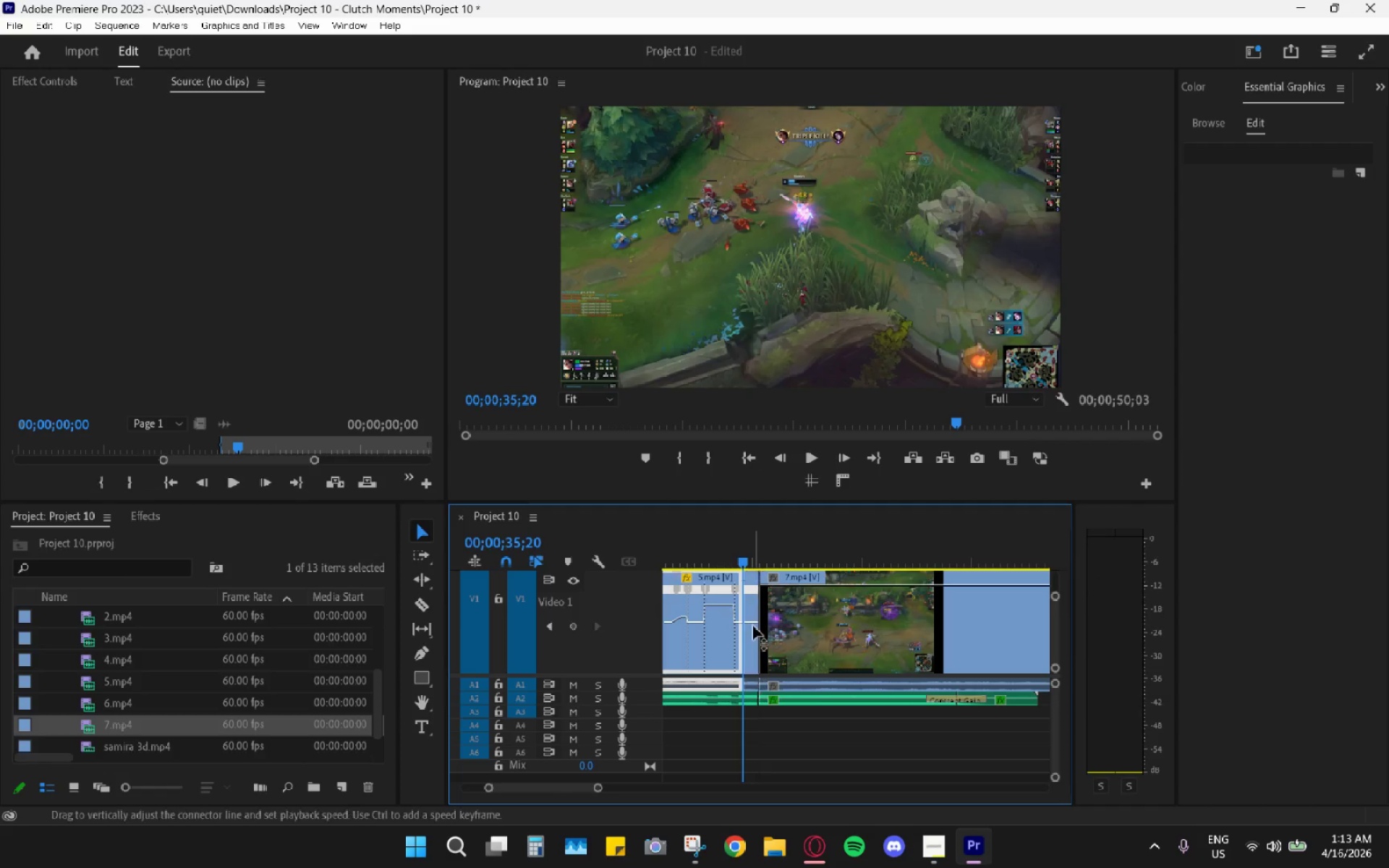 
double_click([753, 626])
 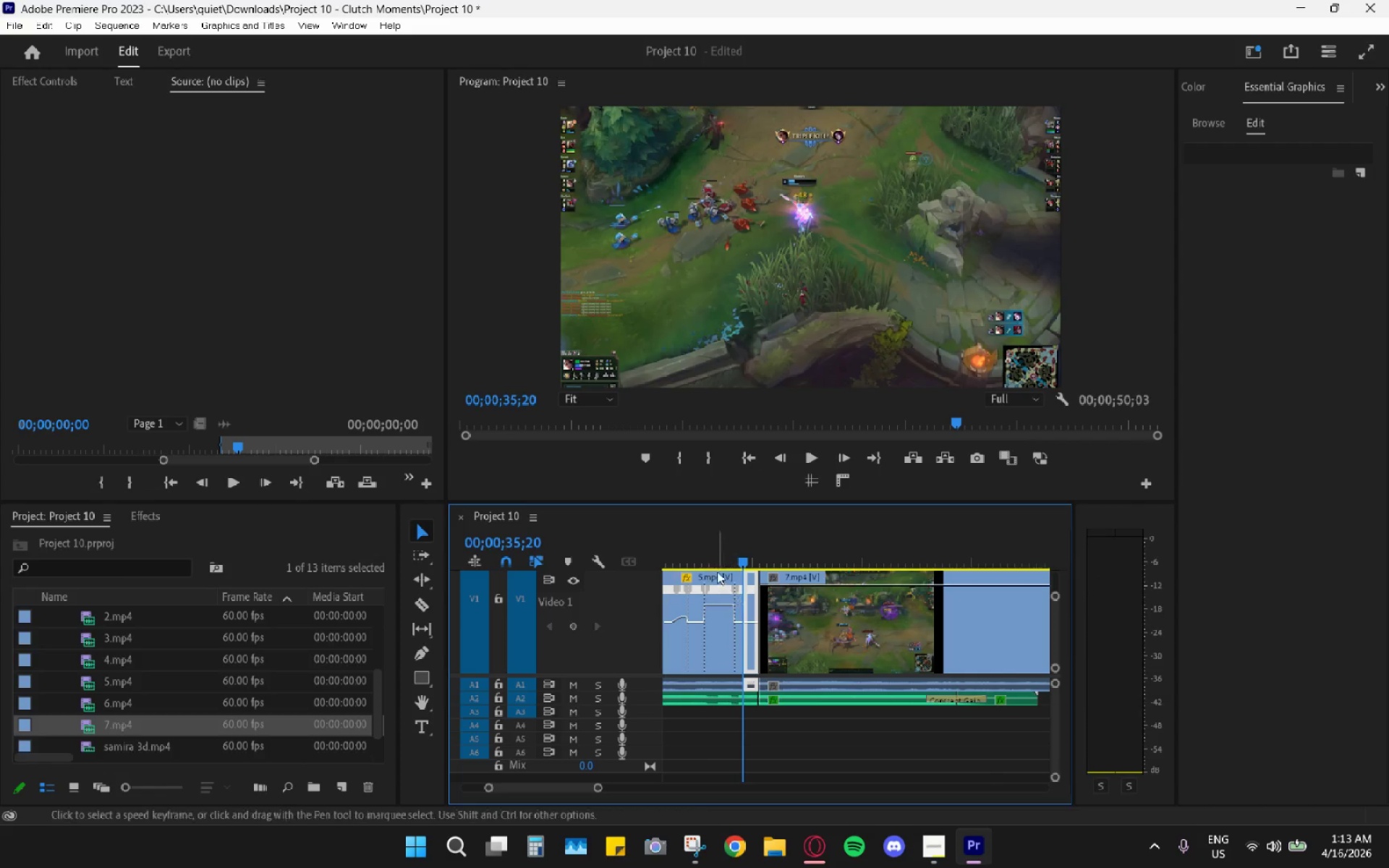 
left_click([697, 542])
 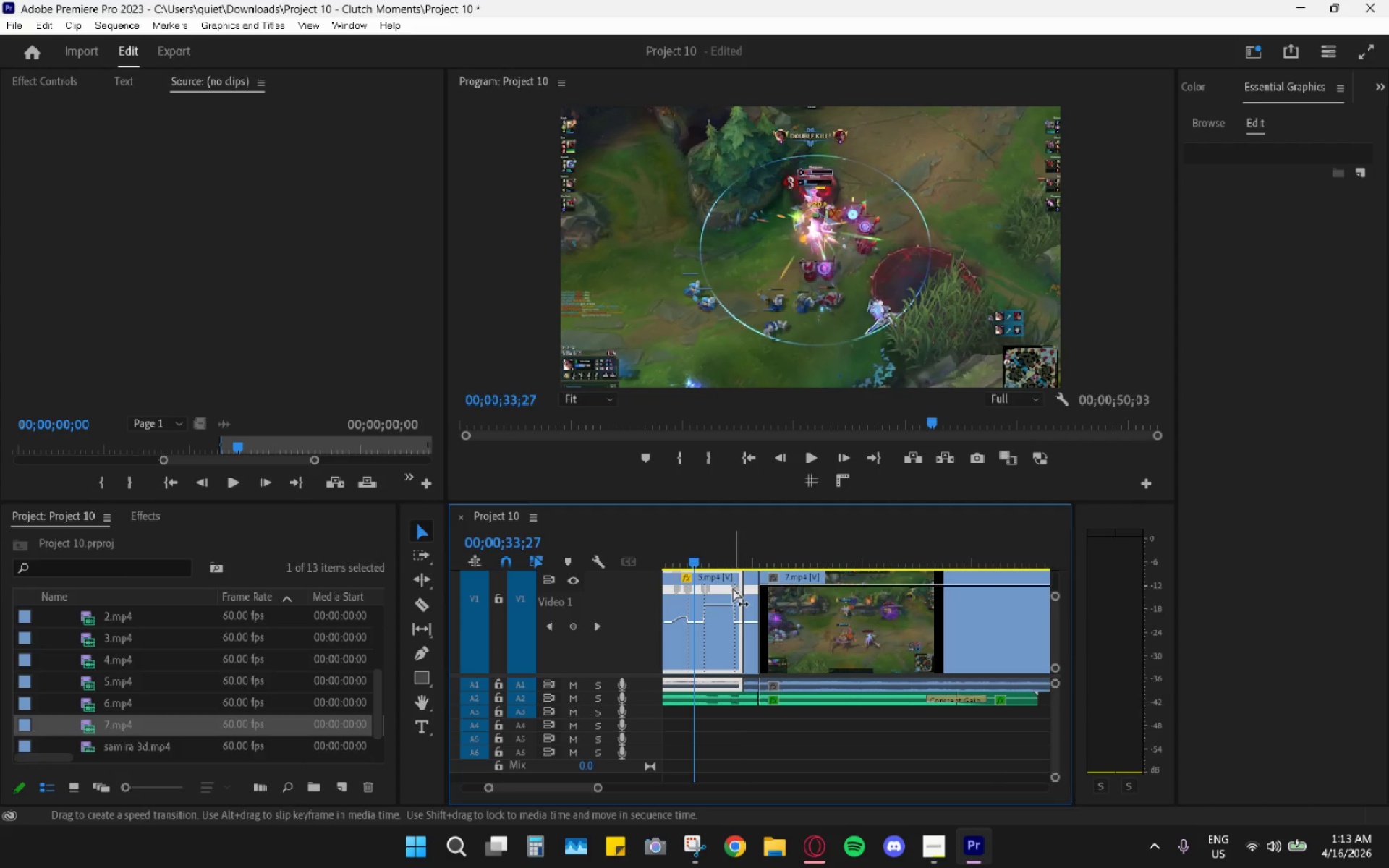 
key(Space)
 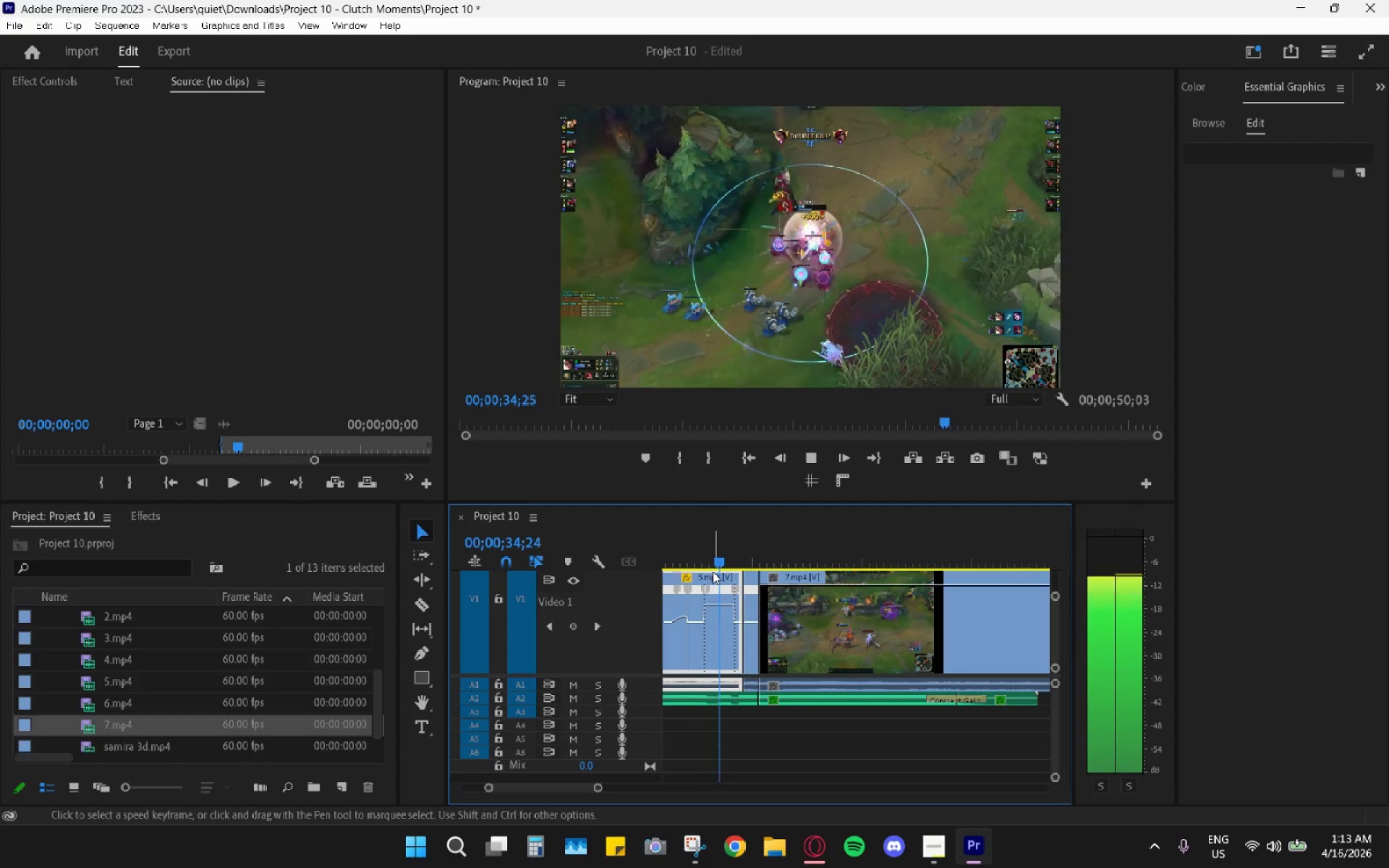 
key(Space)
 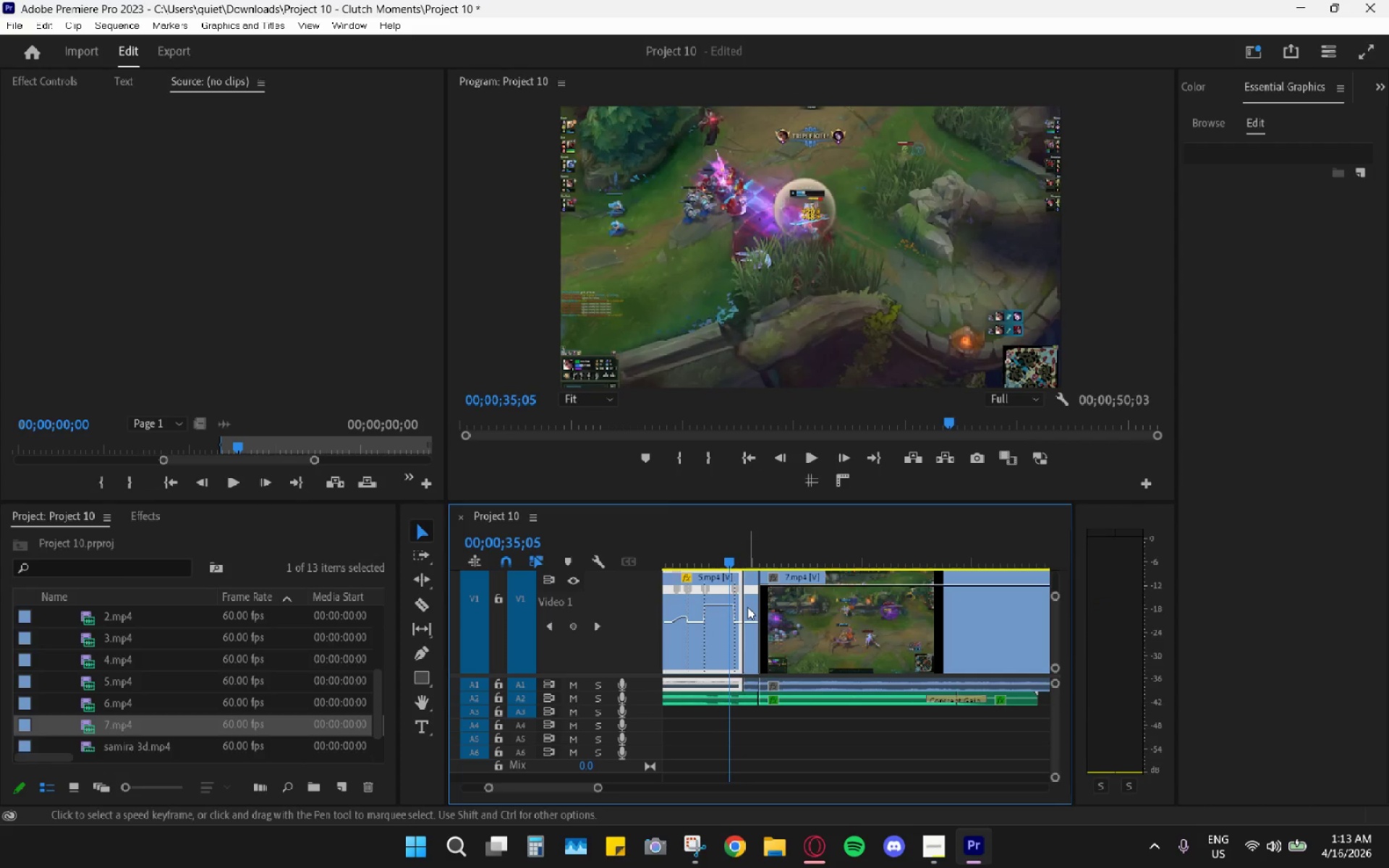 
left_click([749, 607])
 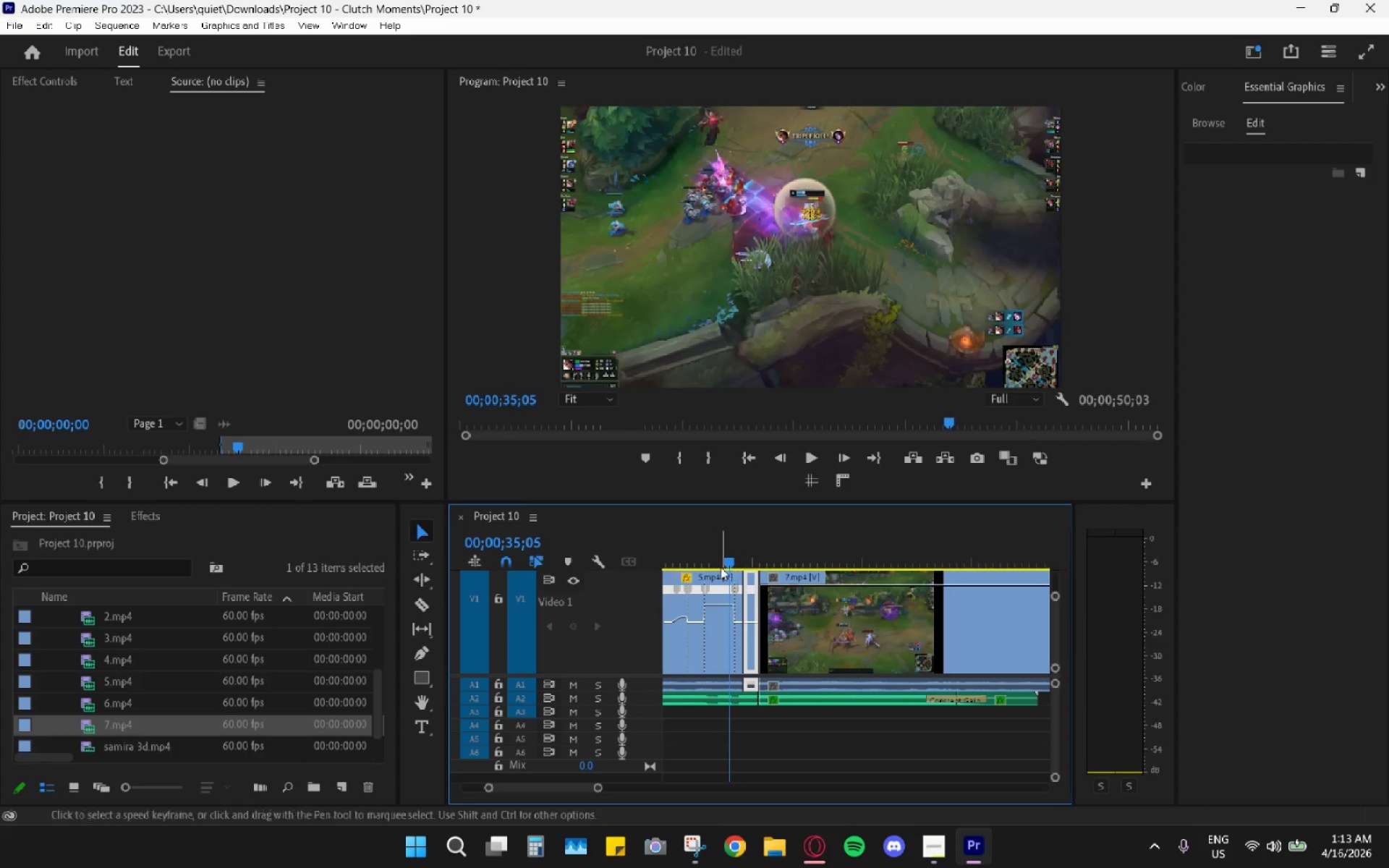 
key(H)
 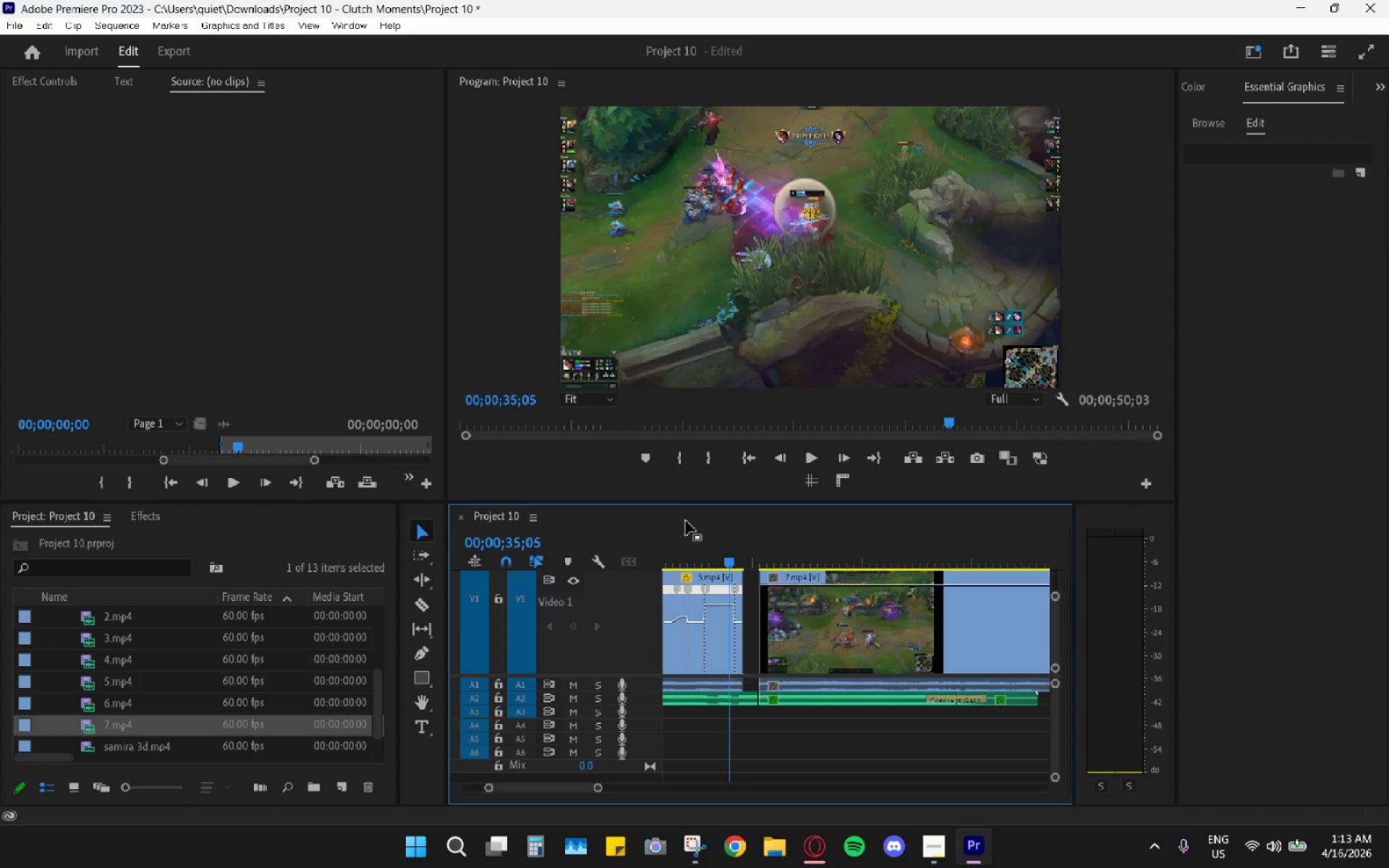 
key(Space)
 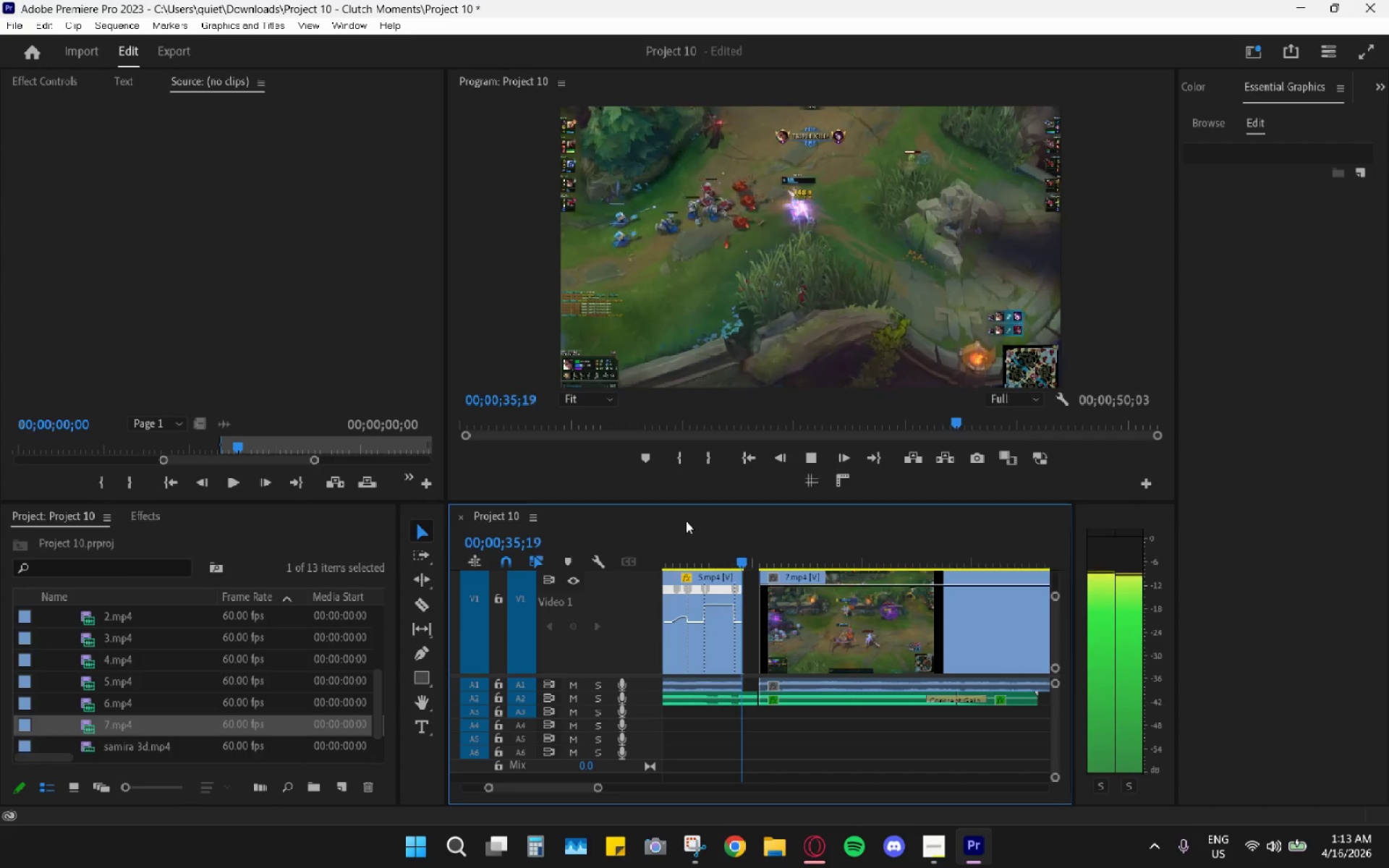 
key(Space)
 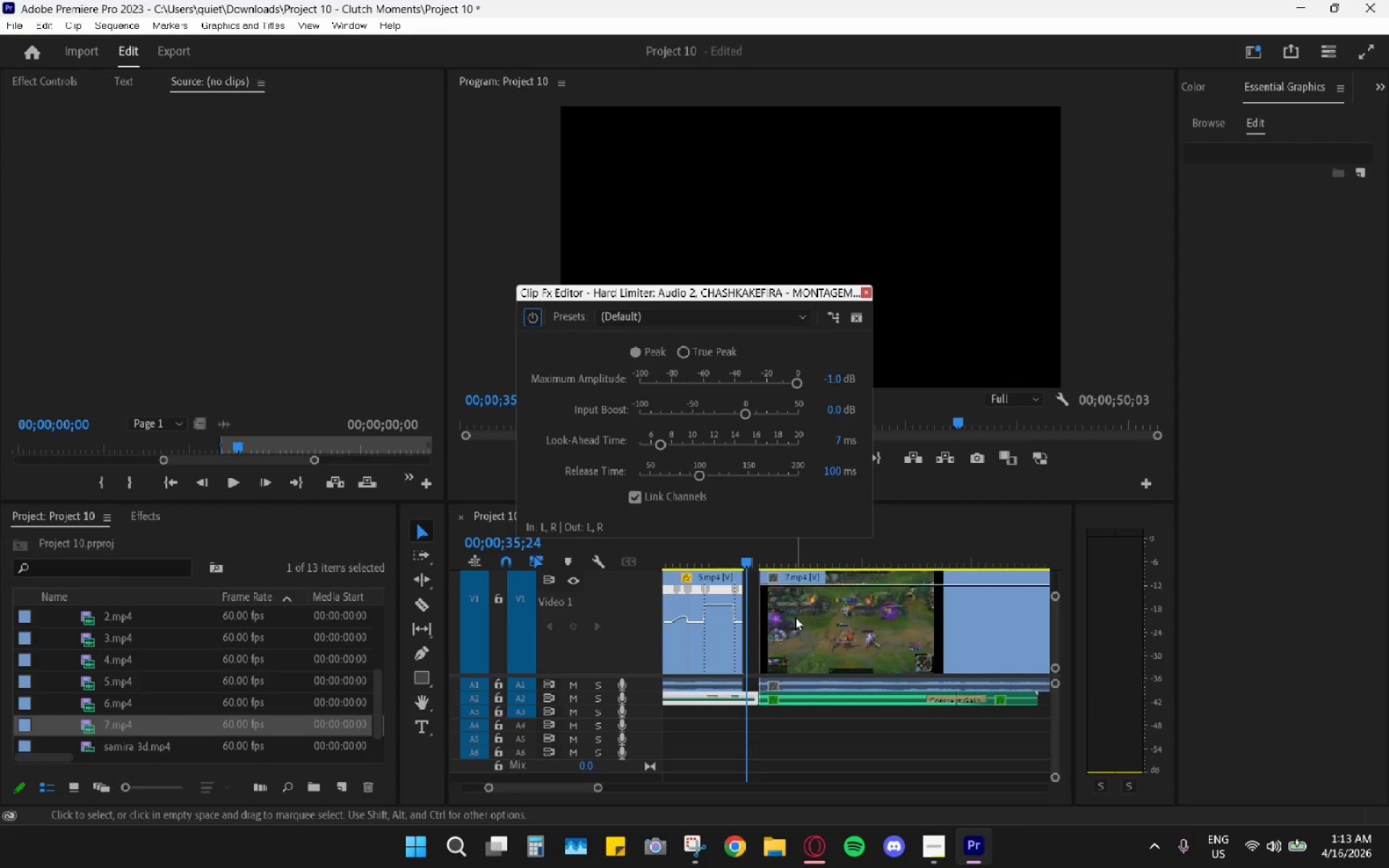 
left_click_drag(start_coordinate=[795, 618], to_coordinate=[775, 616])
 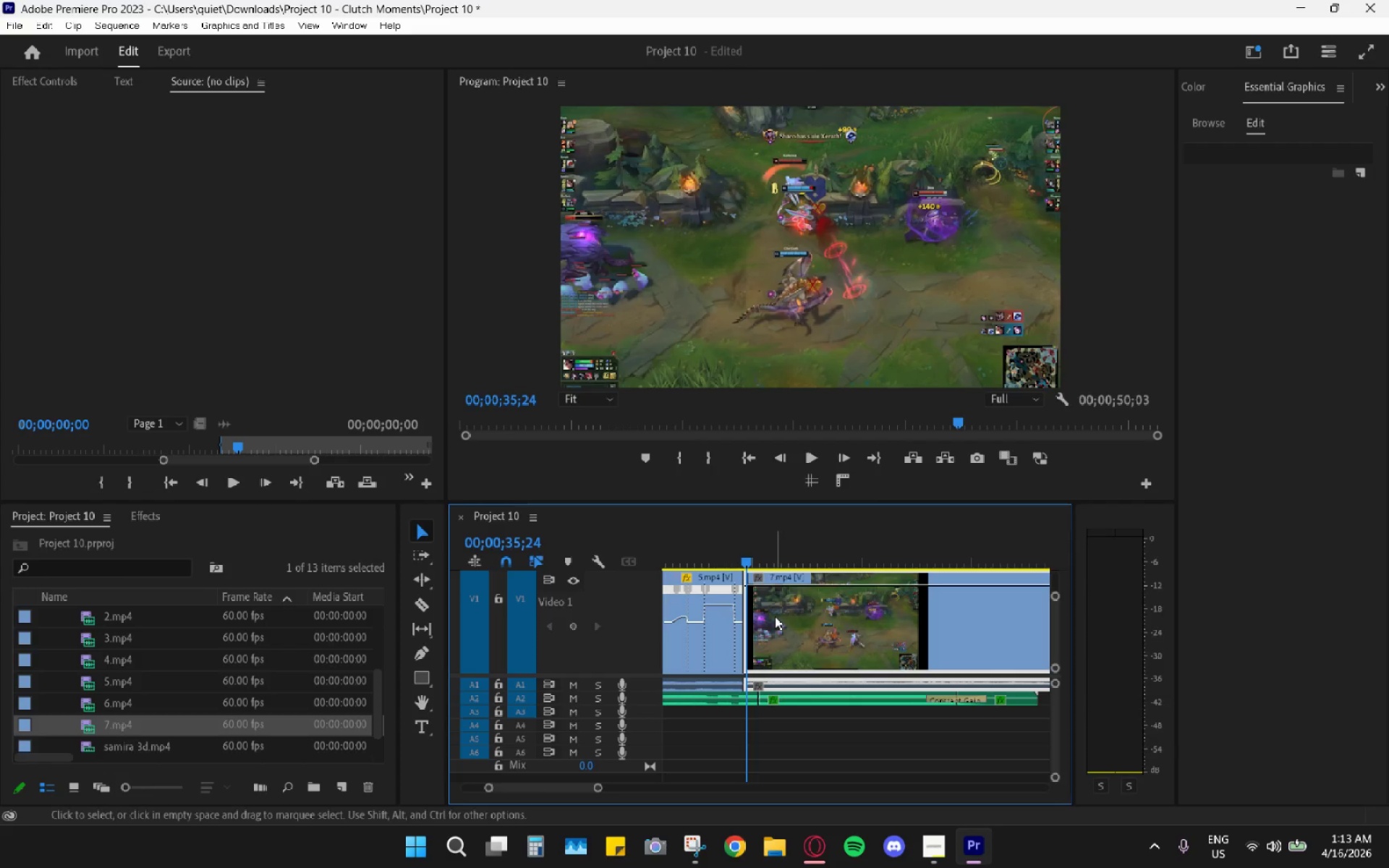 
hold_key(key=AltLeft, duration=0.58)
scroll: coordinate [777, 614], scroll_direction: up, amount: 8.0
 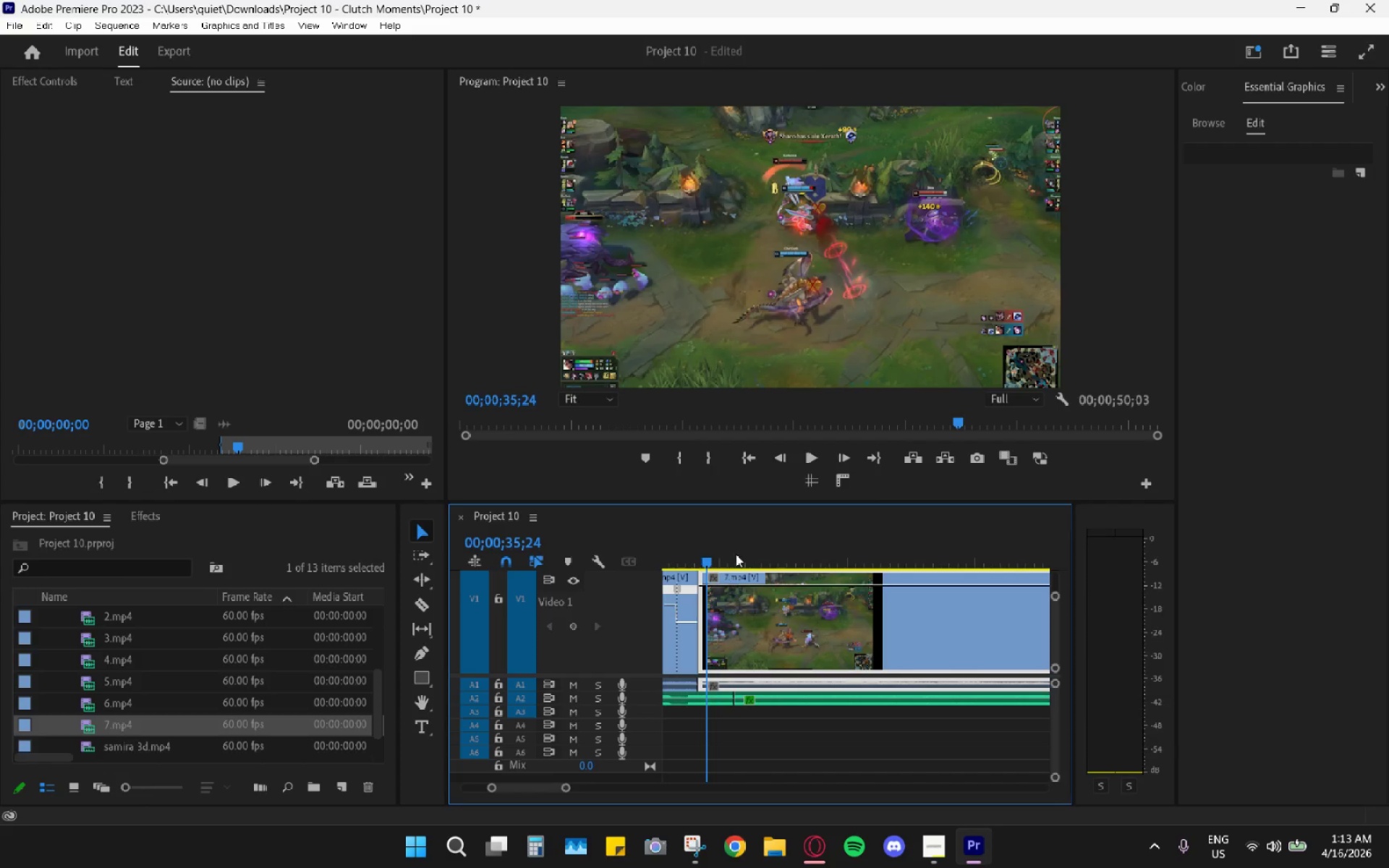 
left_click_drag(start_coordinate=[704, 550], to_coordinate=[680, 552])
 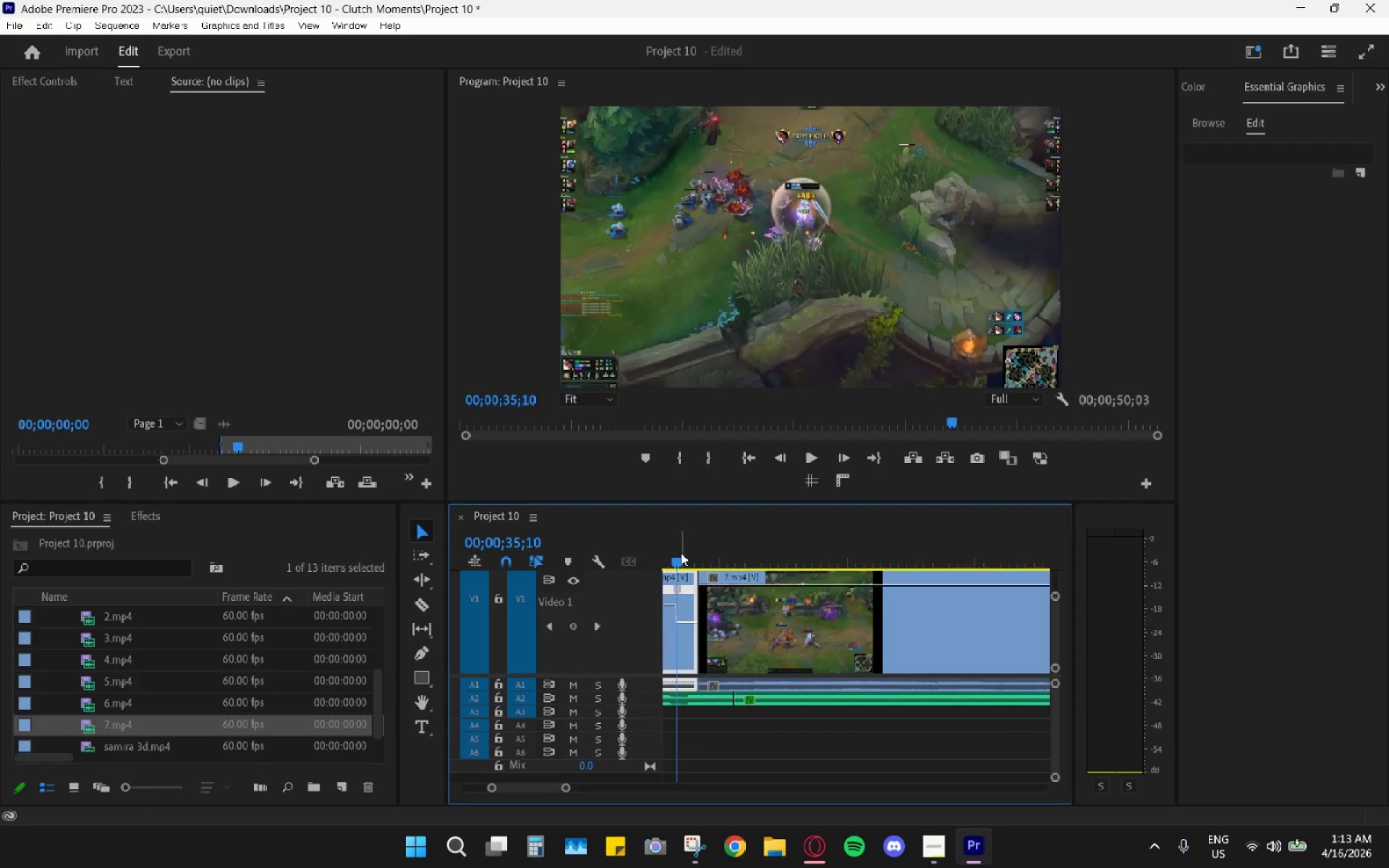 
key(Space)
 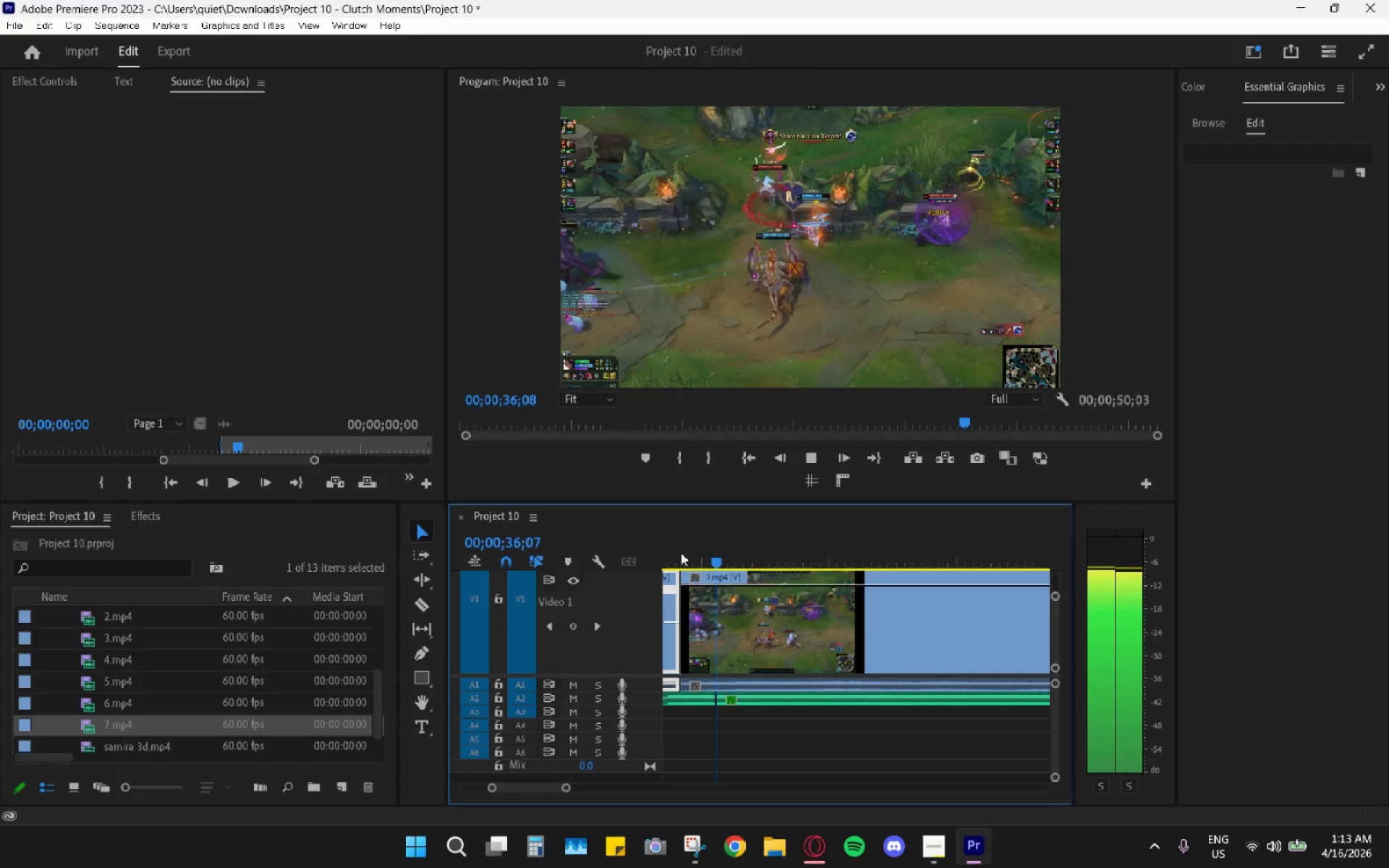 
key(Space)
 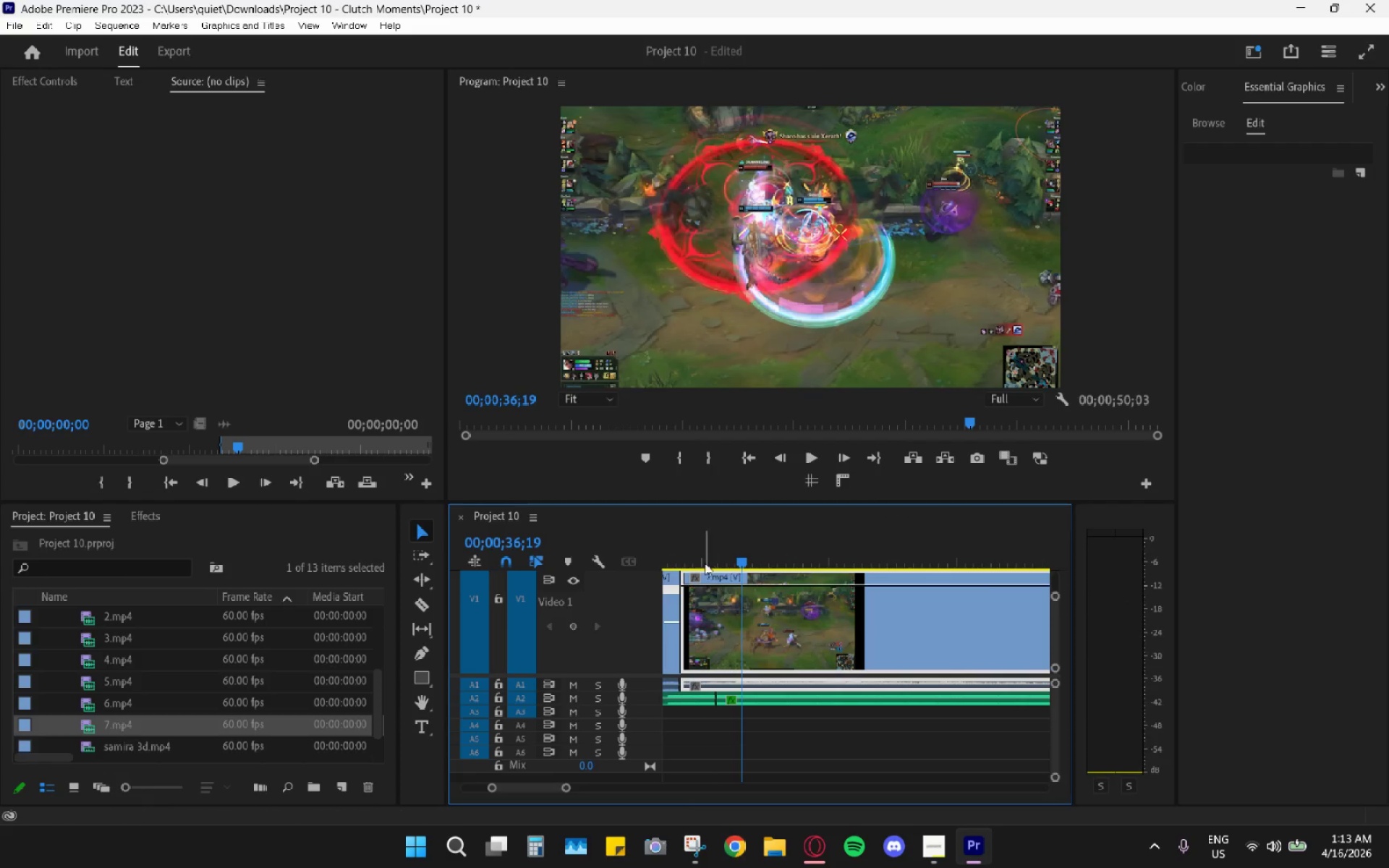 
left_click_drag(start_coordinate=[689, 542], to_coordinate=[685, 541])
 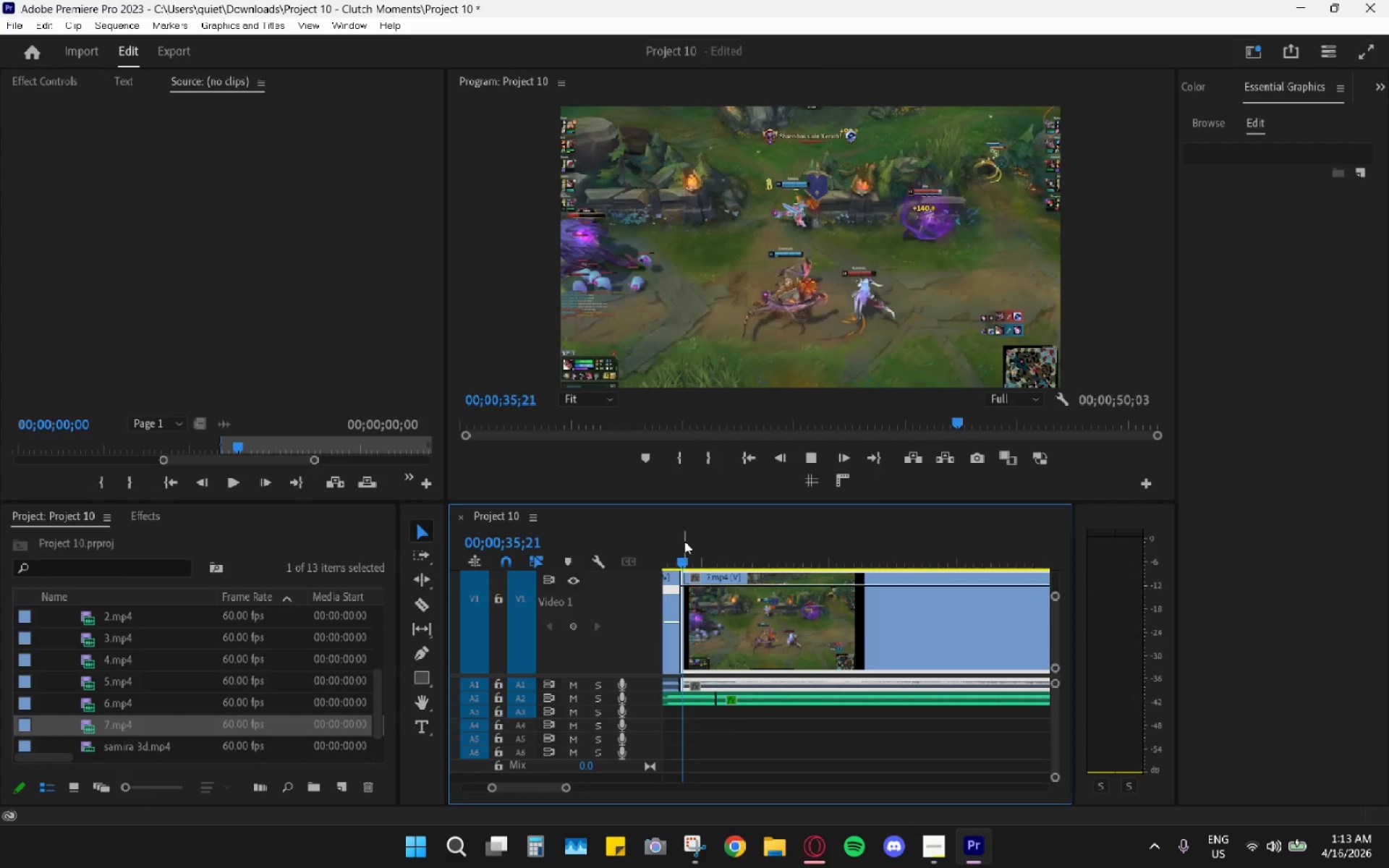 
key(Space)
 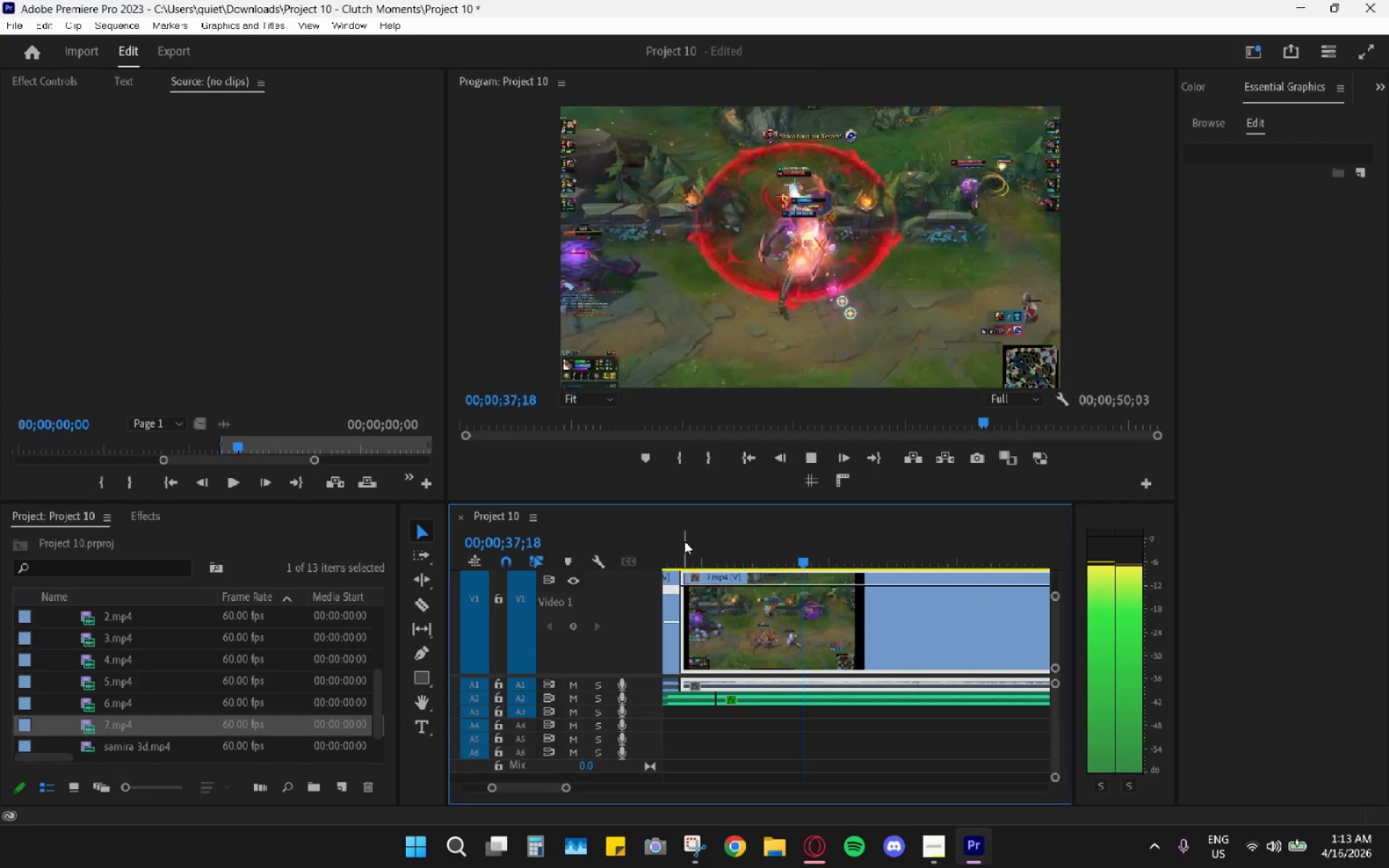 
key(Space)
 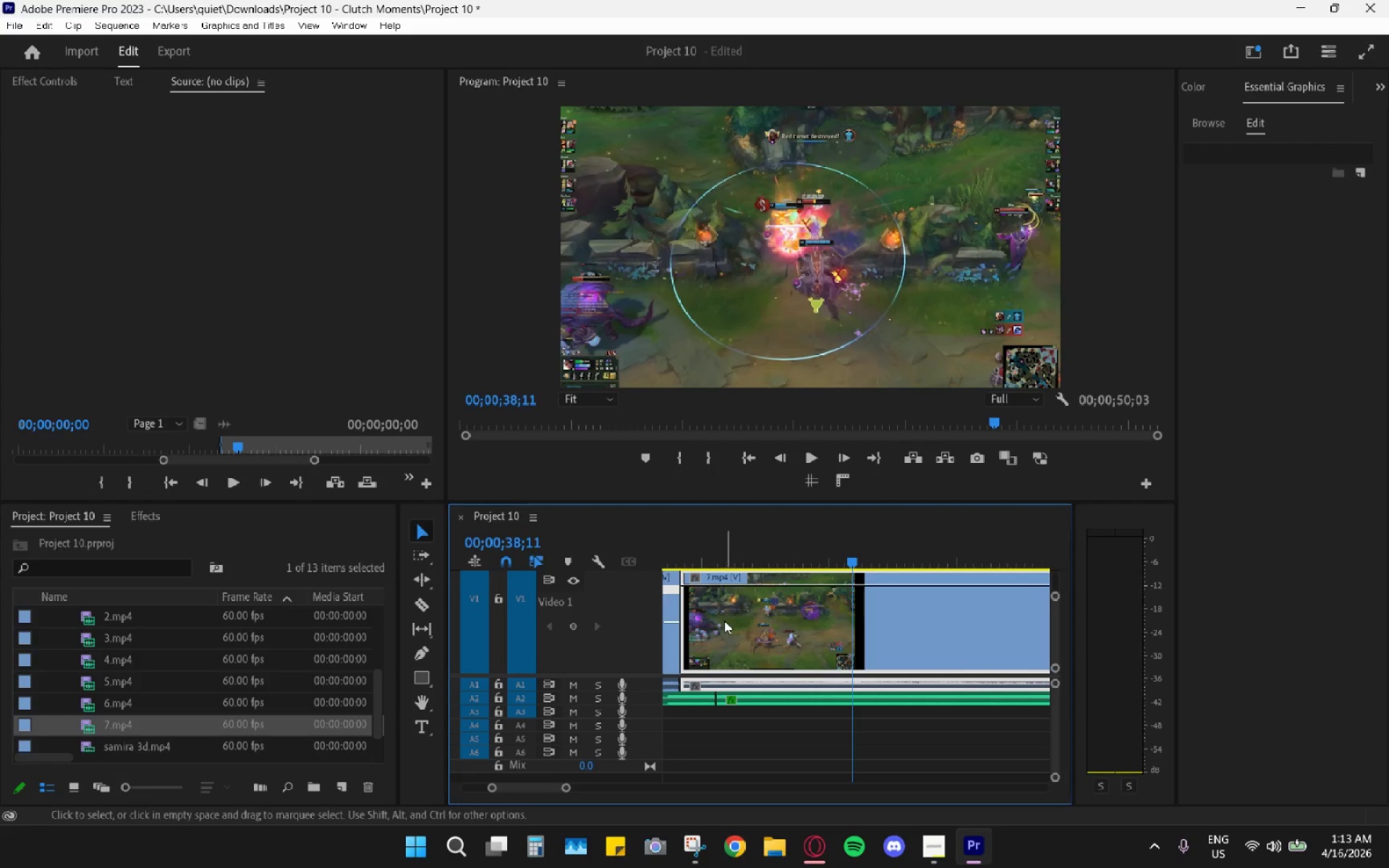 
left_click_drag(start_coordinate=[721, 621], to_coordinate=[734, 624])
 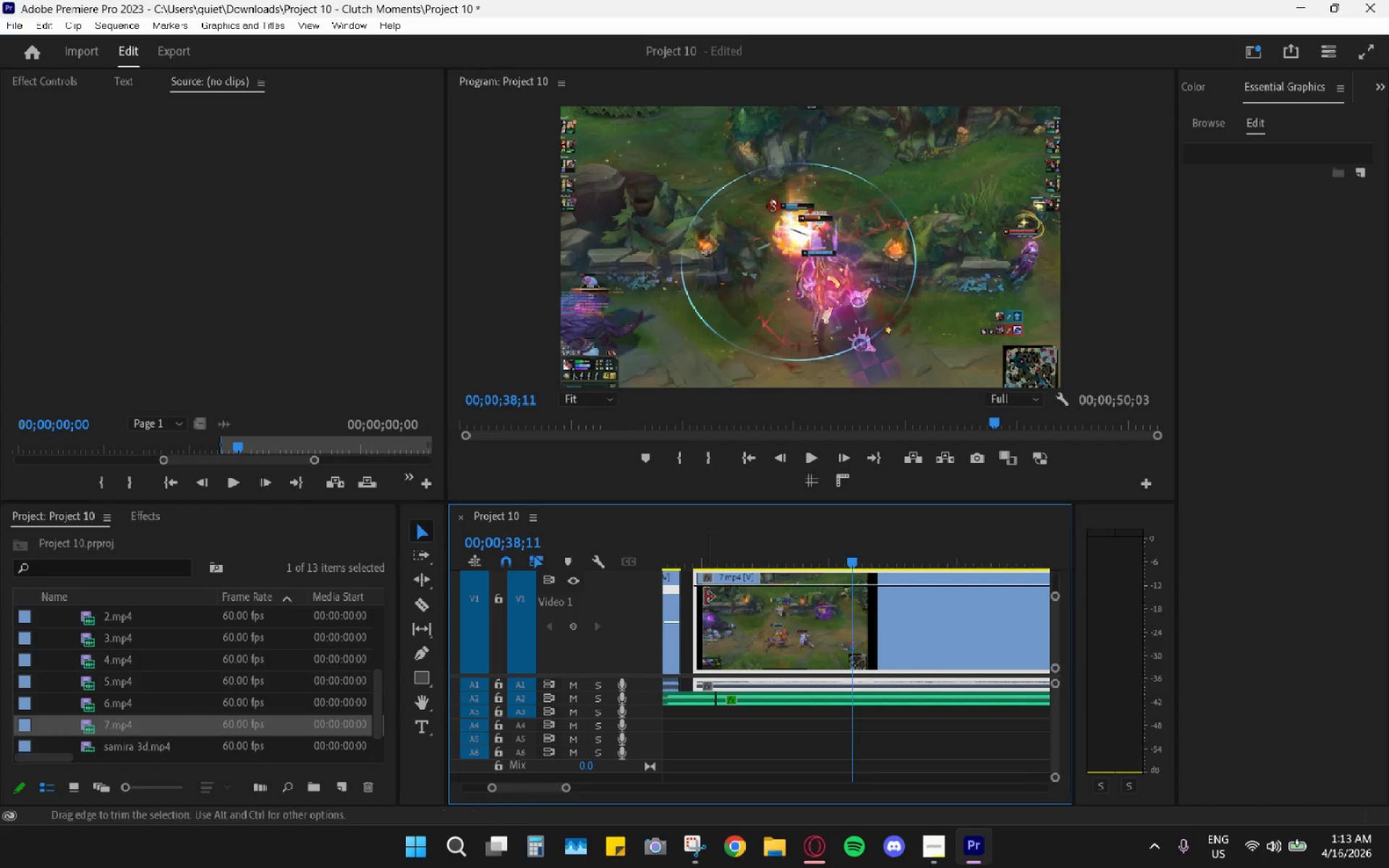 
left_click_drag(start_coordinate=[699, 596], to_coordinate=[685, 593])
 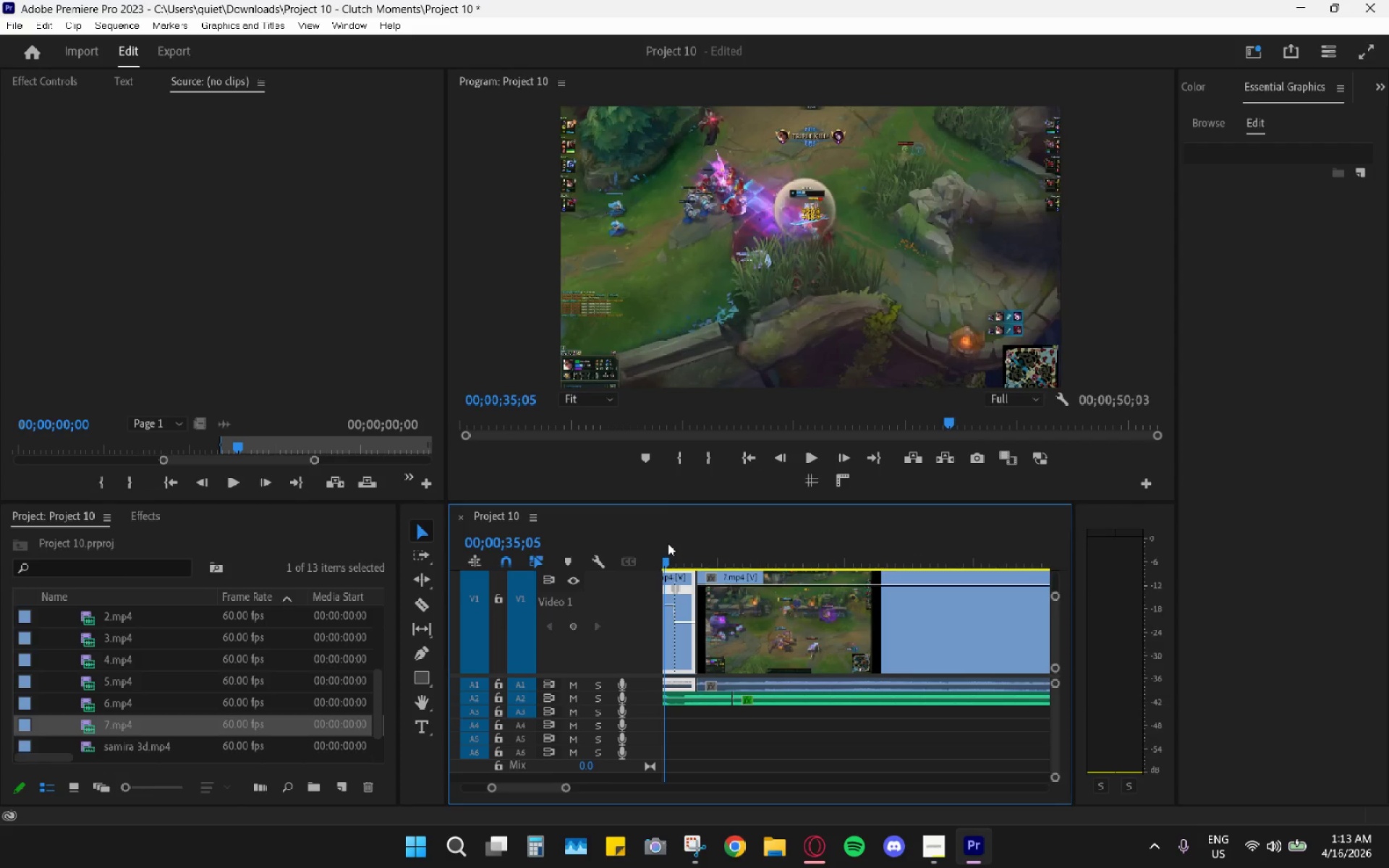 
key(Space)
 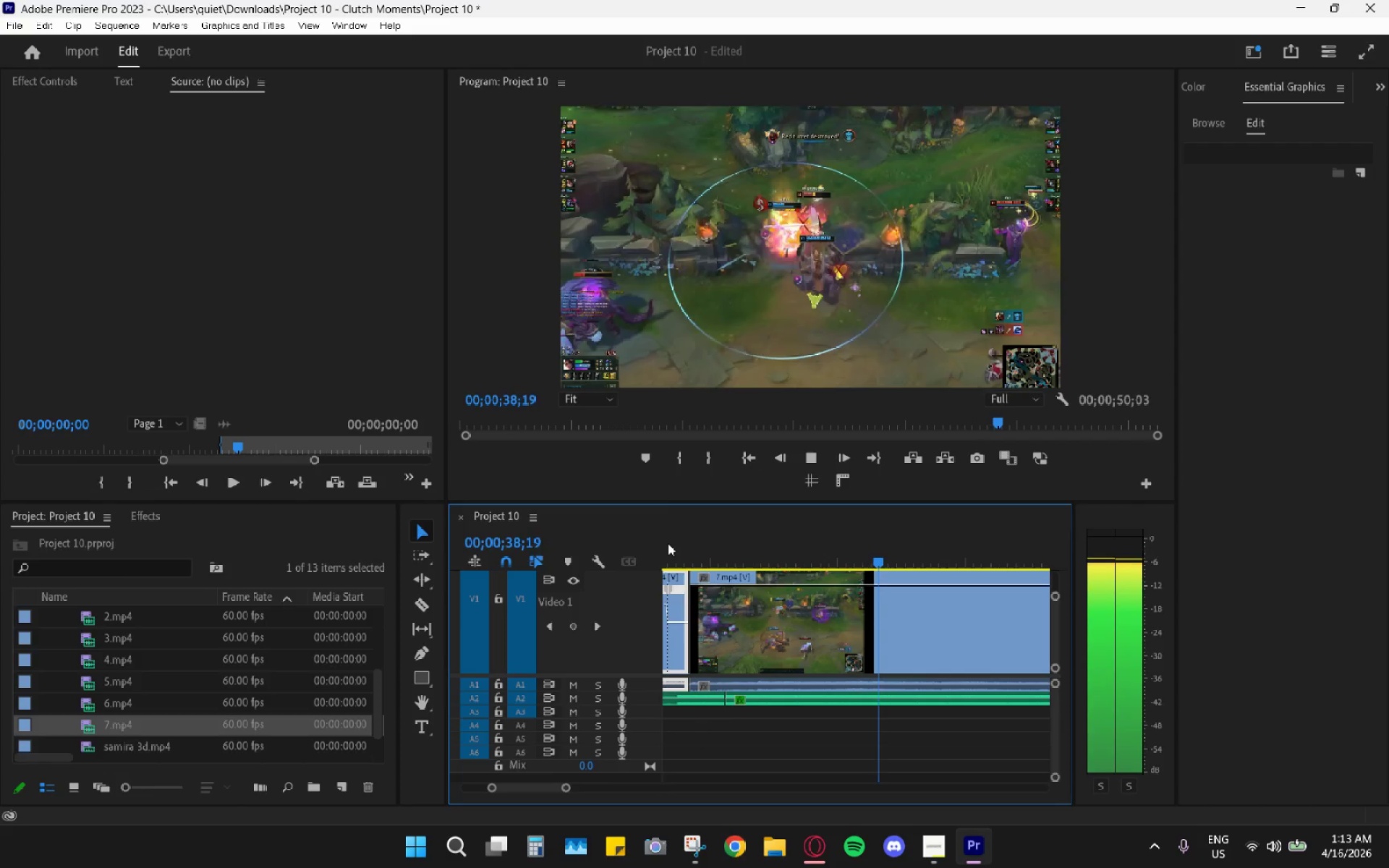 
key(Space)
 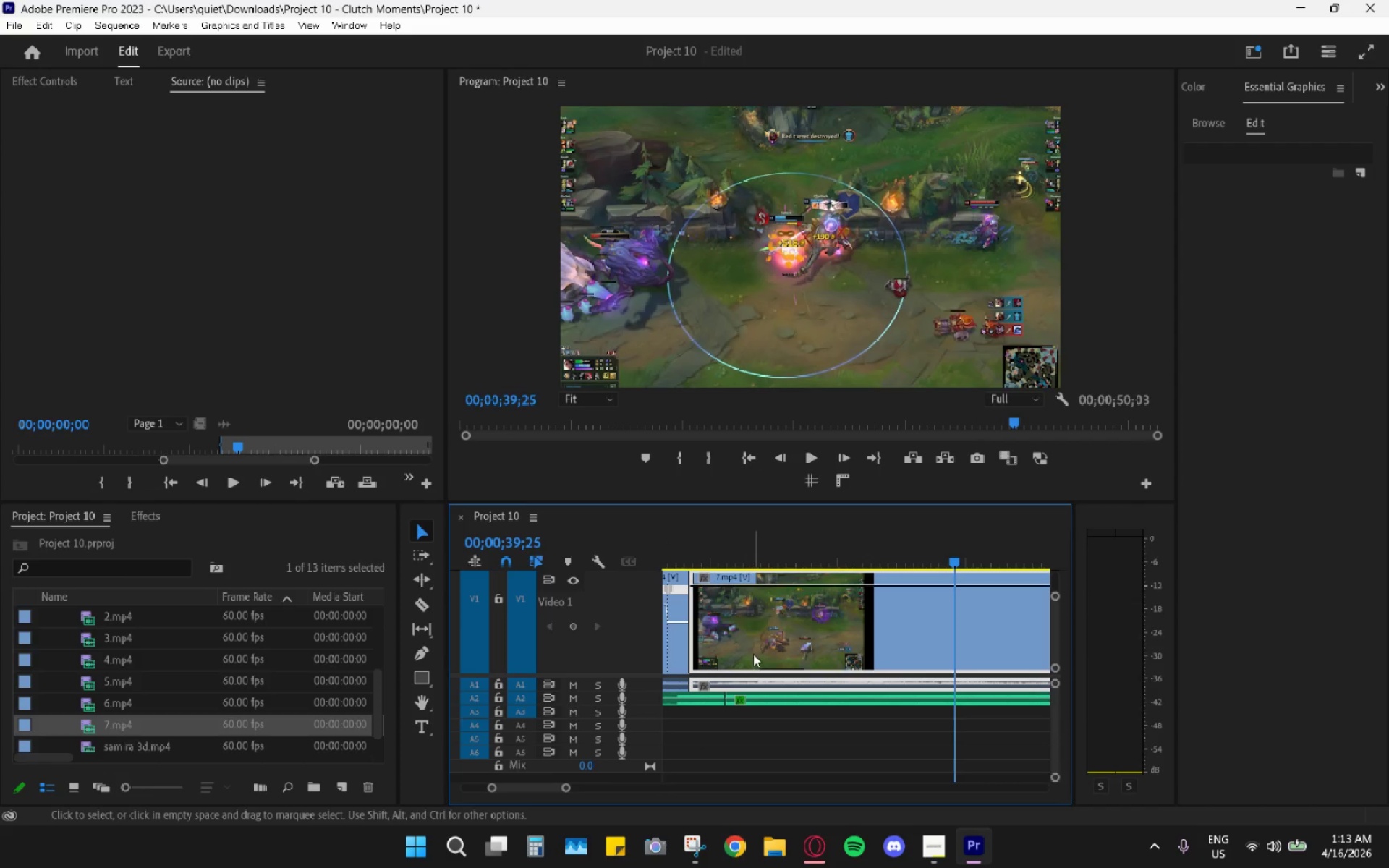 
hold_key(key=AltLeft, duration=0.36)
 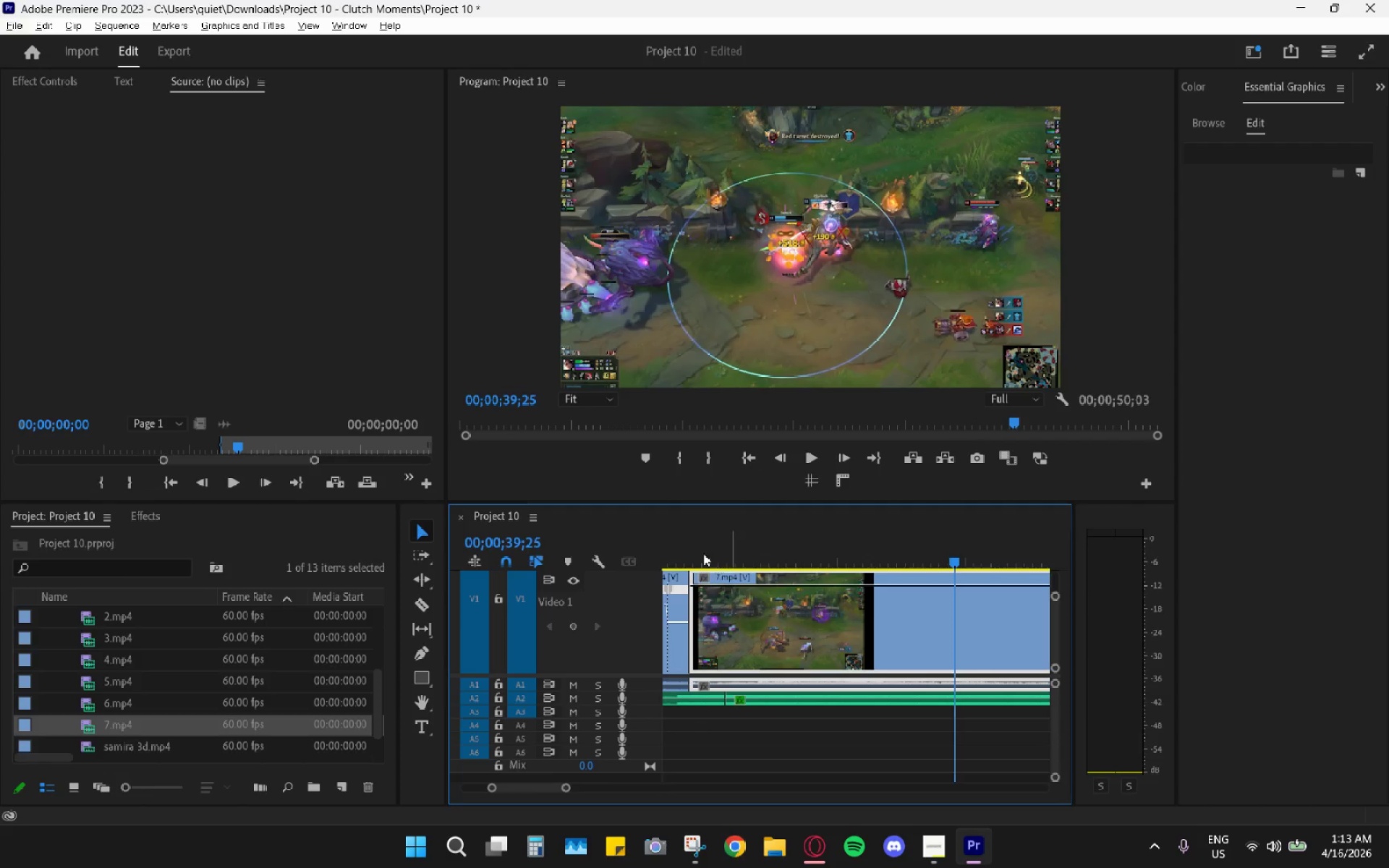 
left_click_drag(start_coordinate=[698, 551], to_coordinate=[681, 550])
 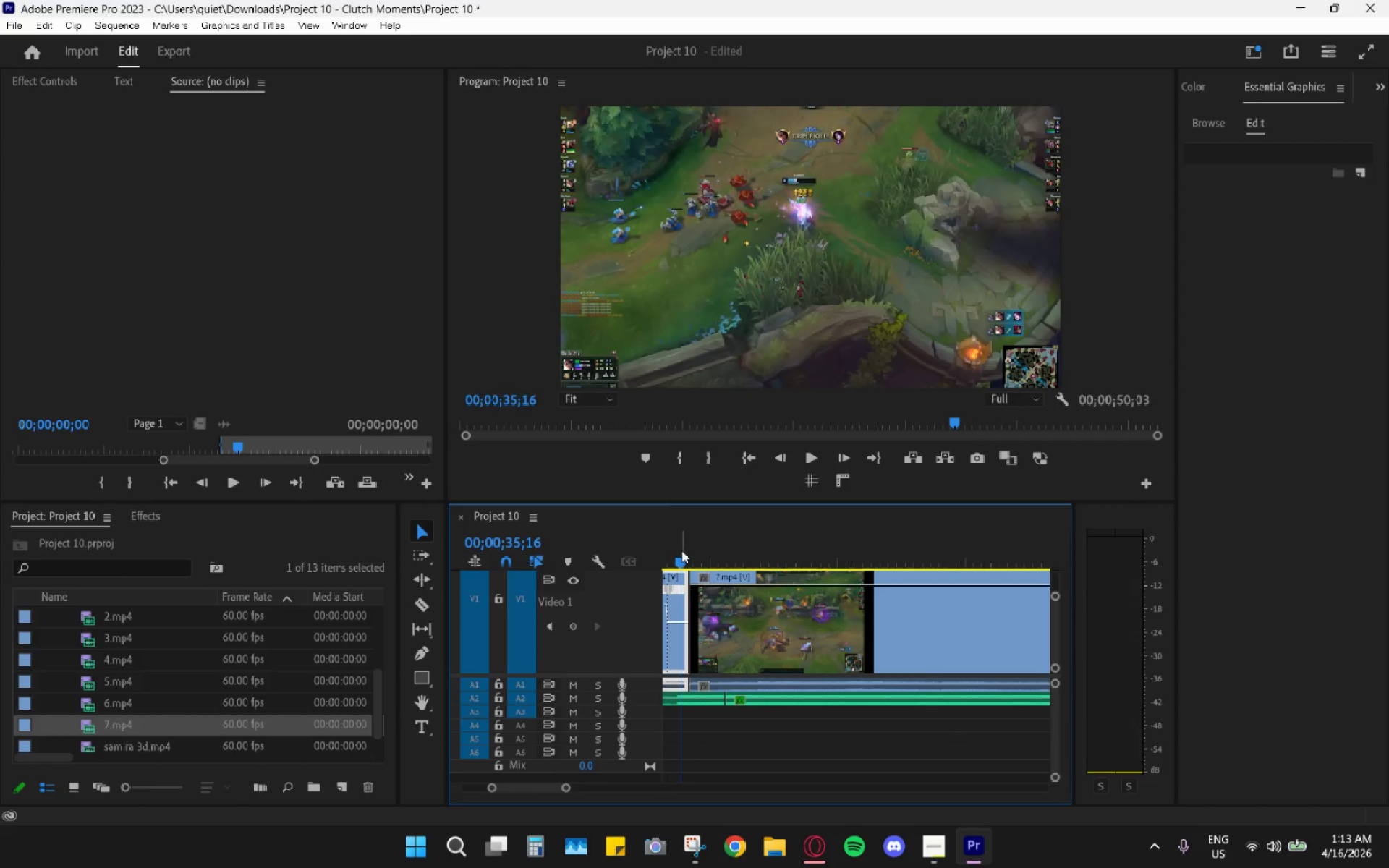 
key(Space)
 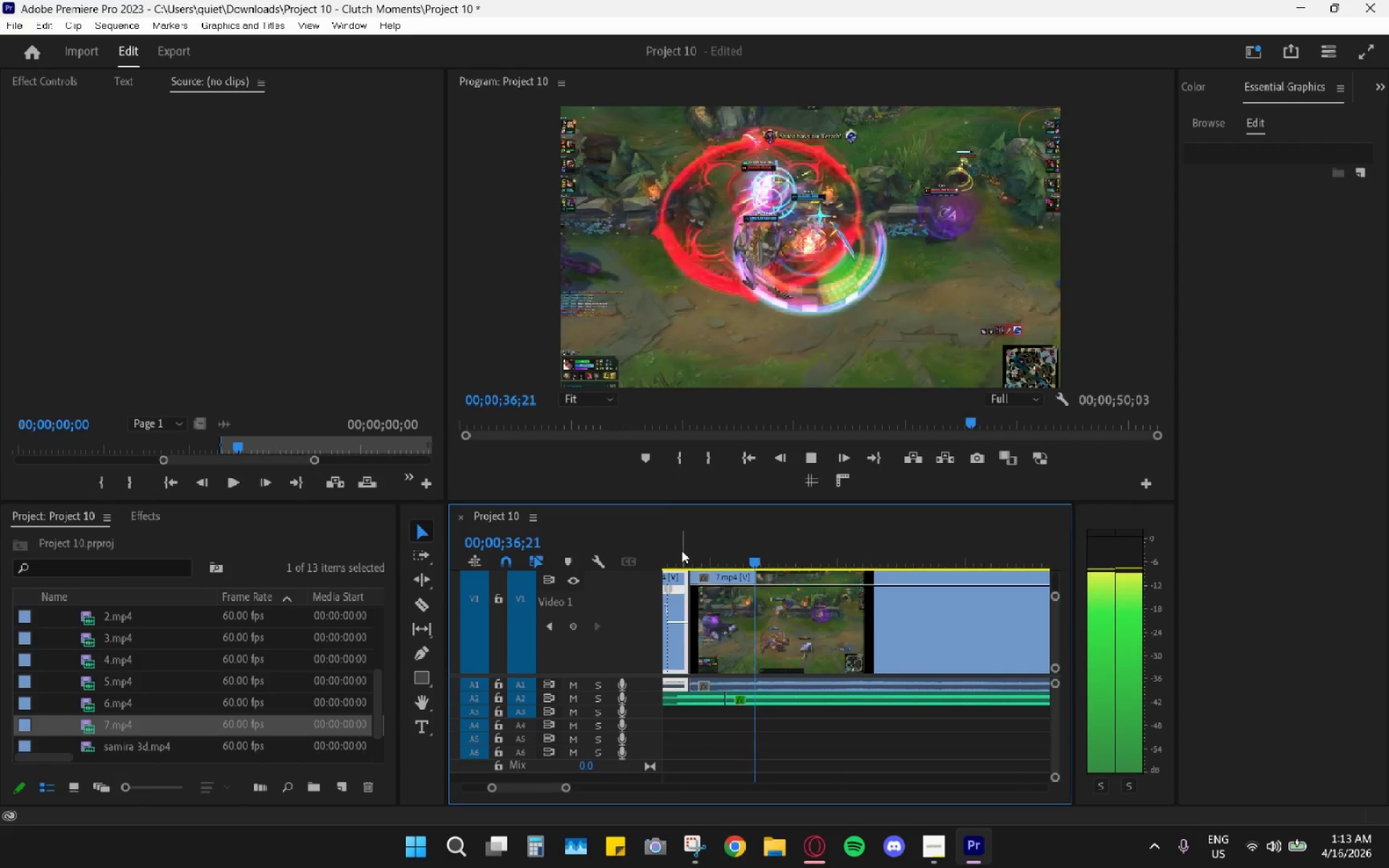 
key(Space)
 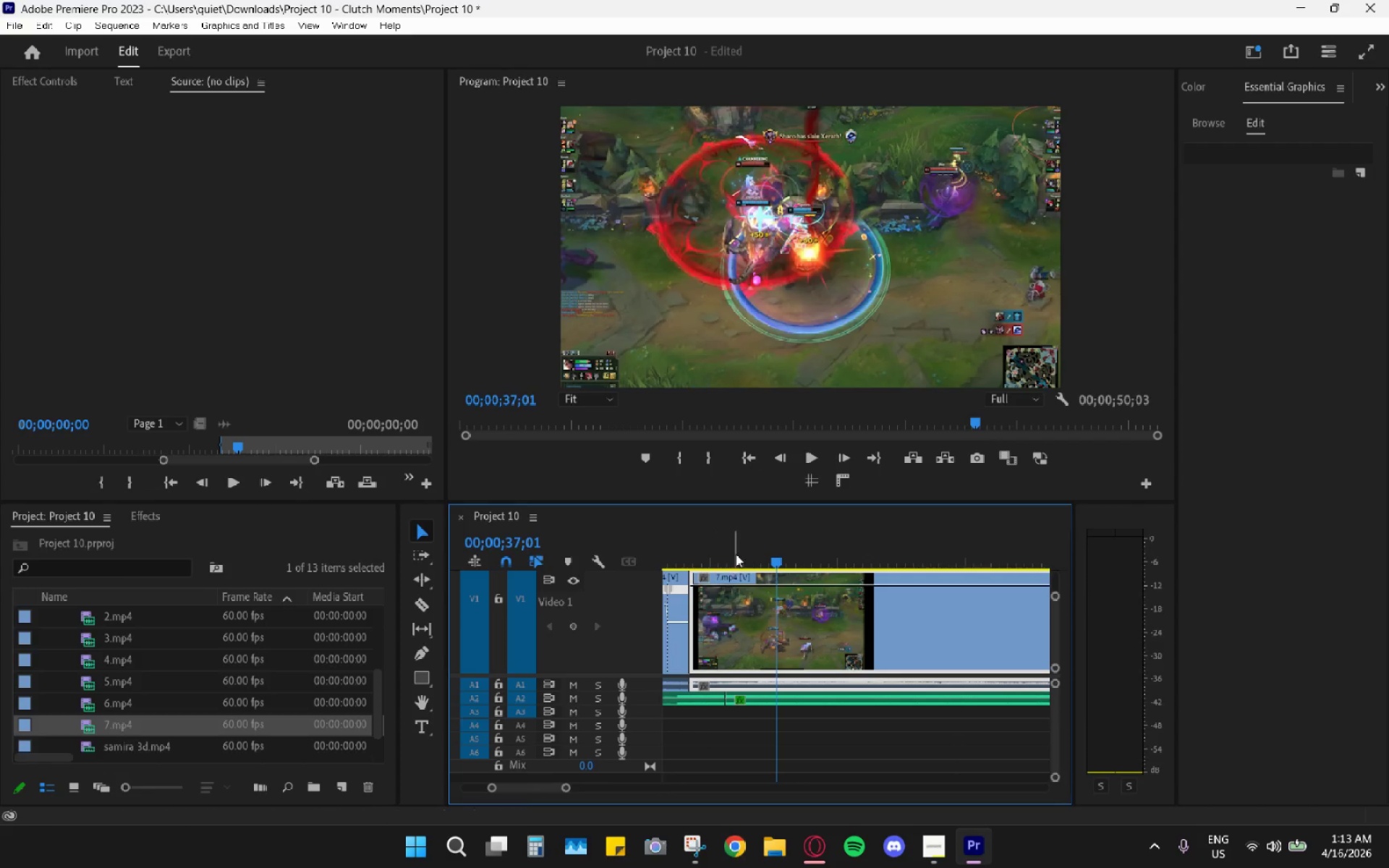 
left_click_drag(start_coordinate=[726, 550], to_coordinate=[705, 548])
 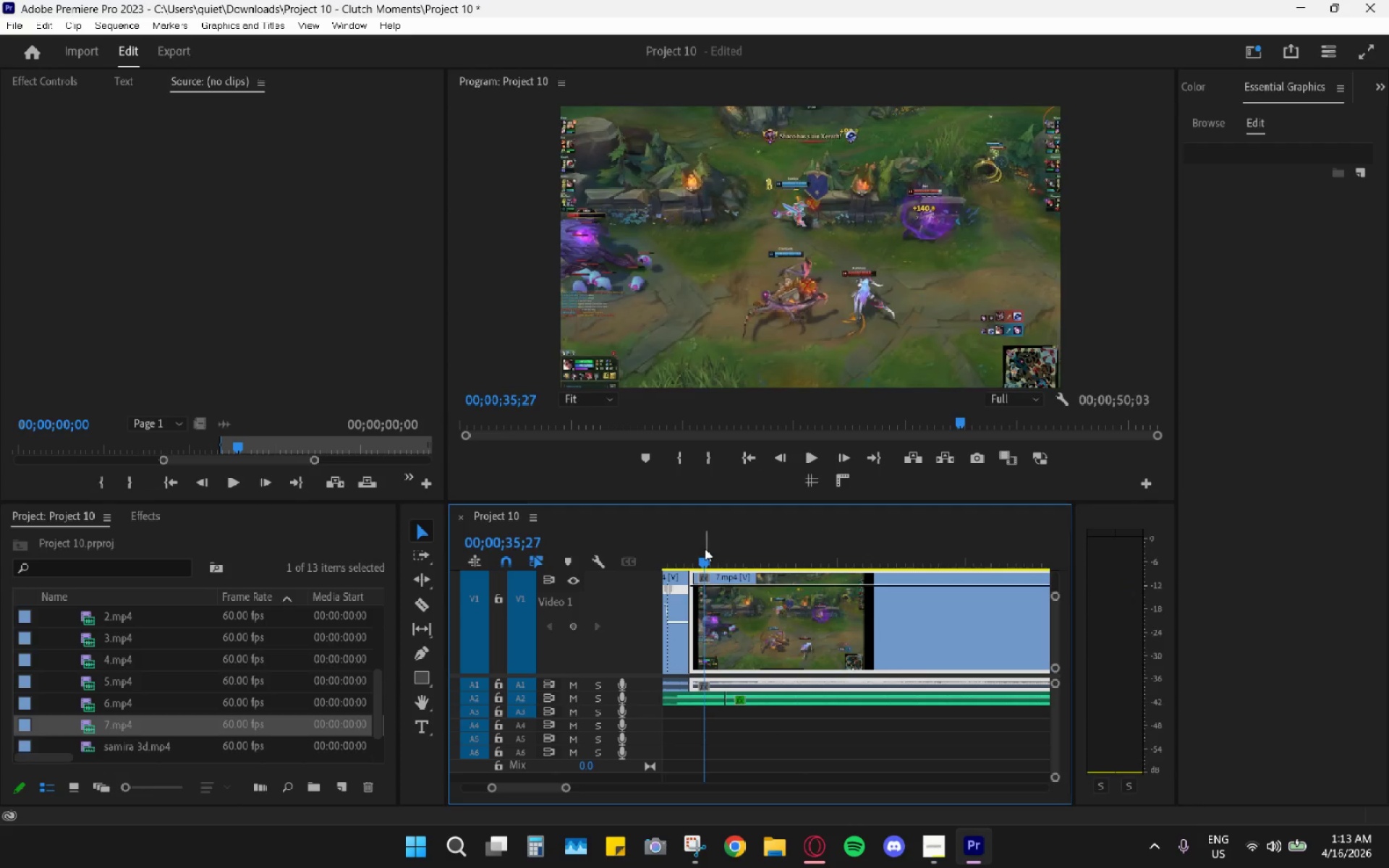 
key(Space)
 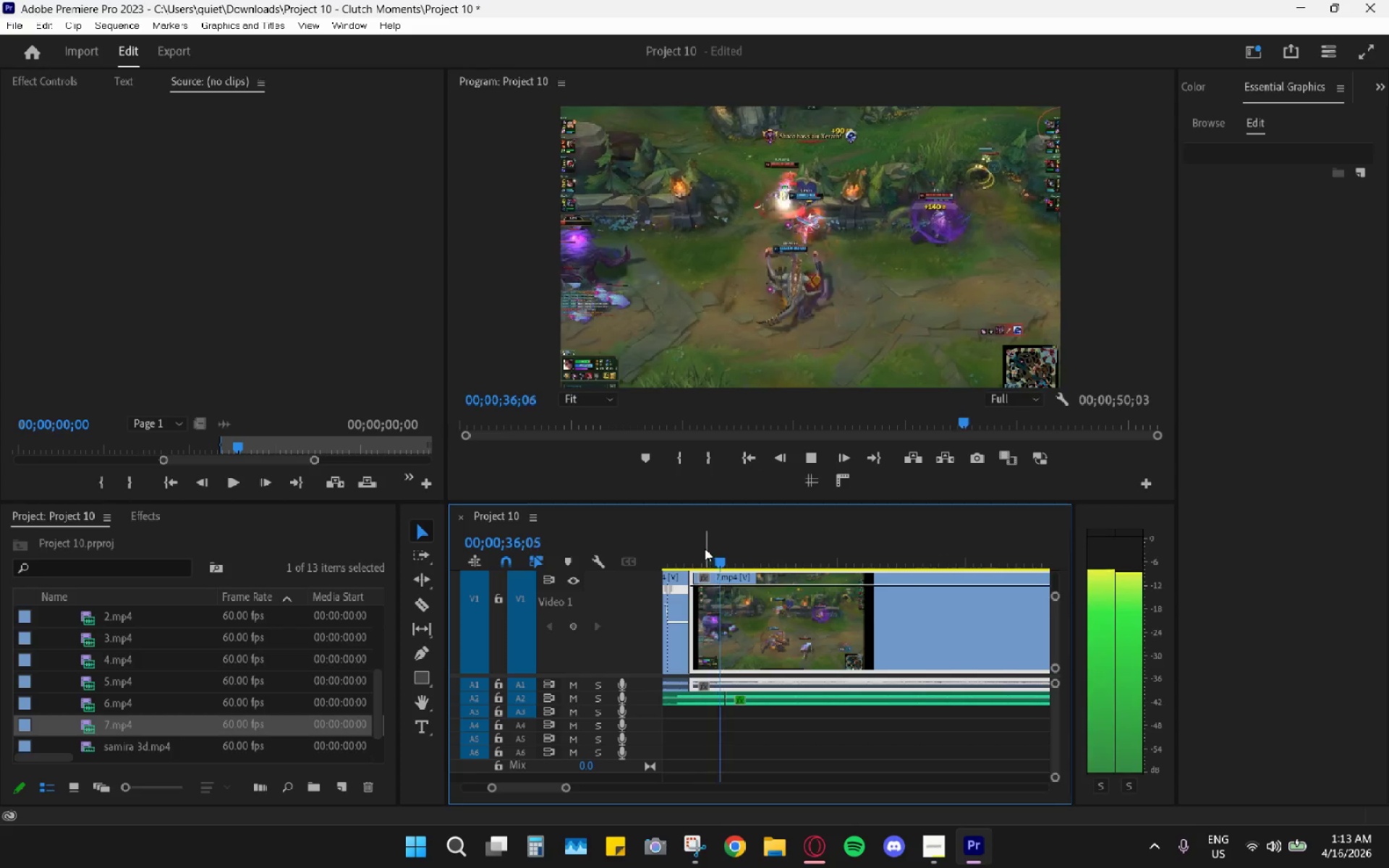 
key(Space)
 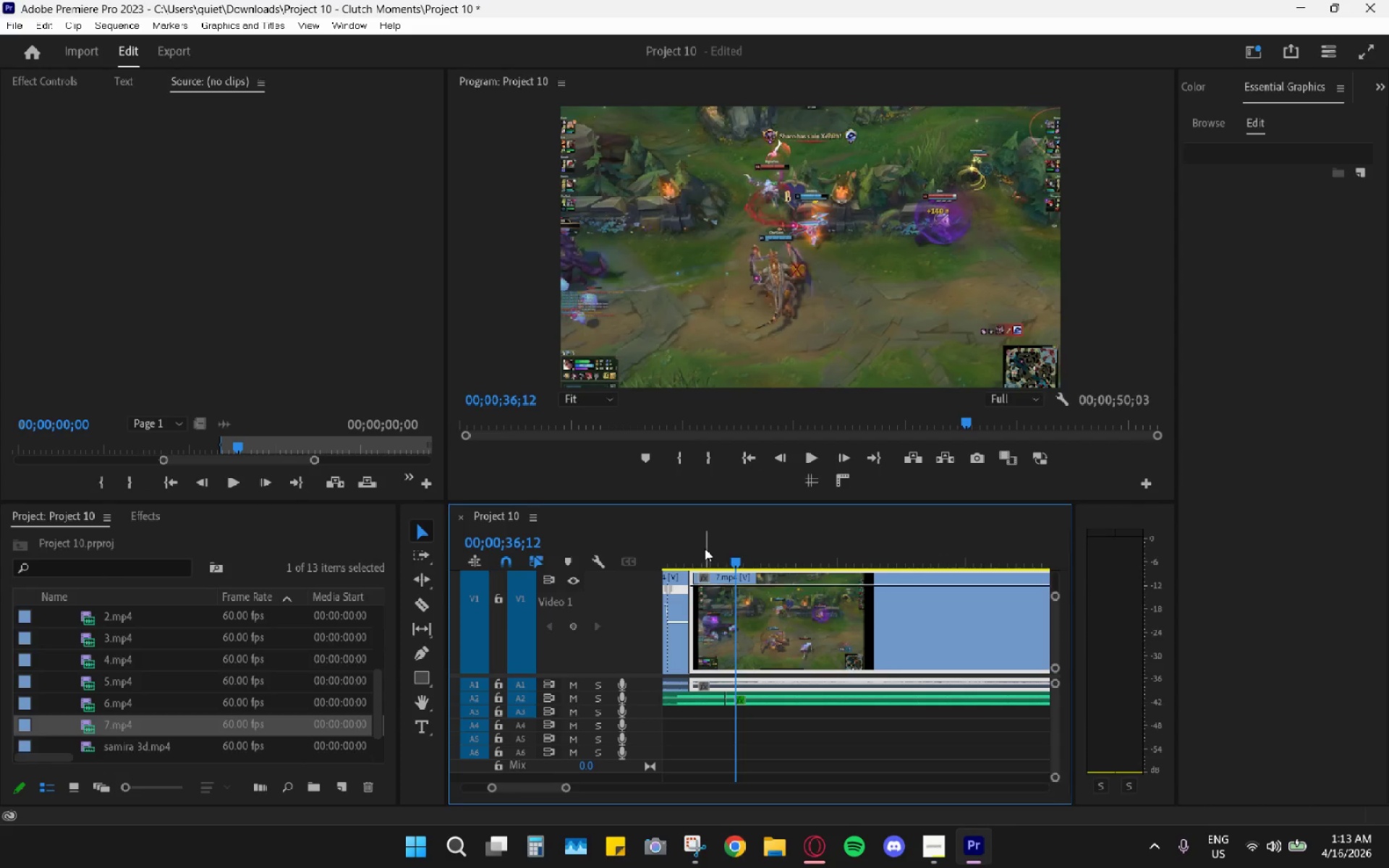 
left_click([706, 548])
 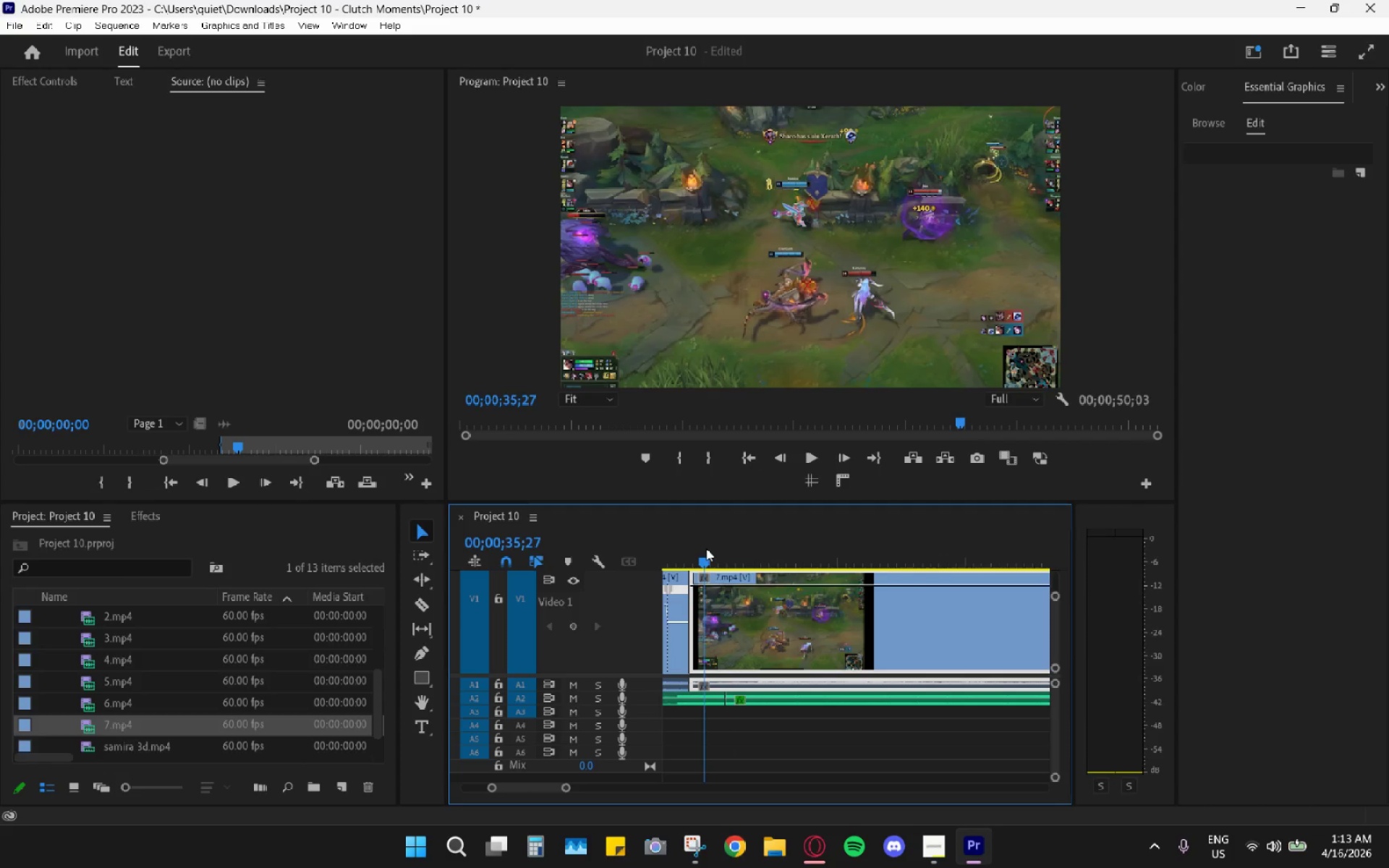 
key(Space)
 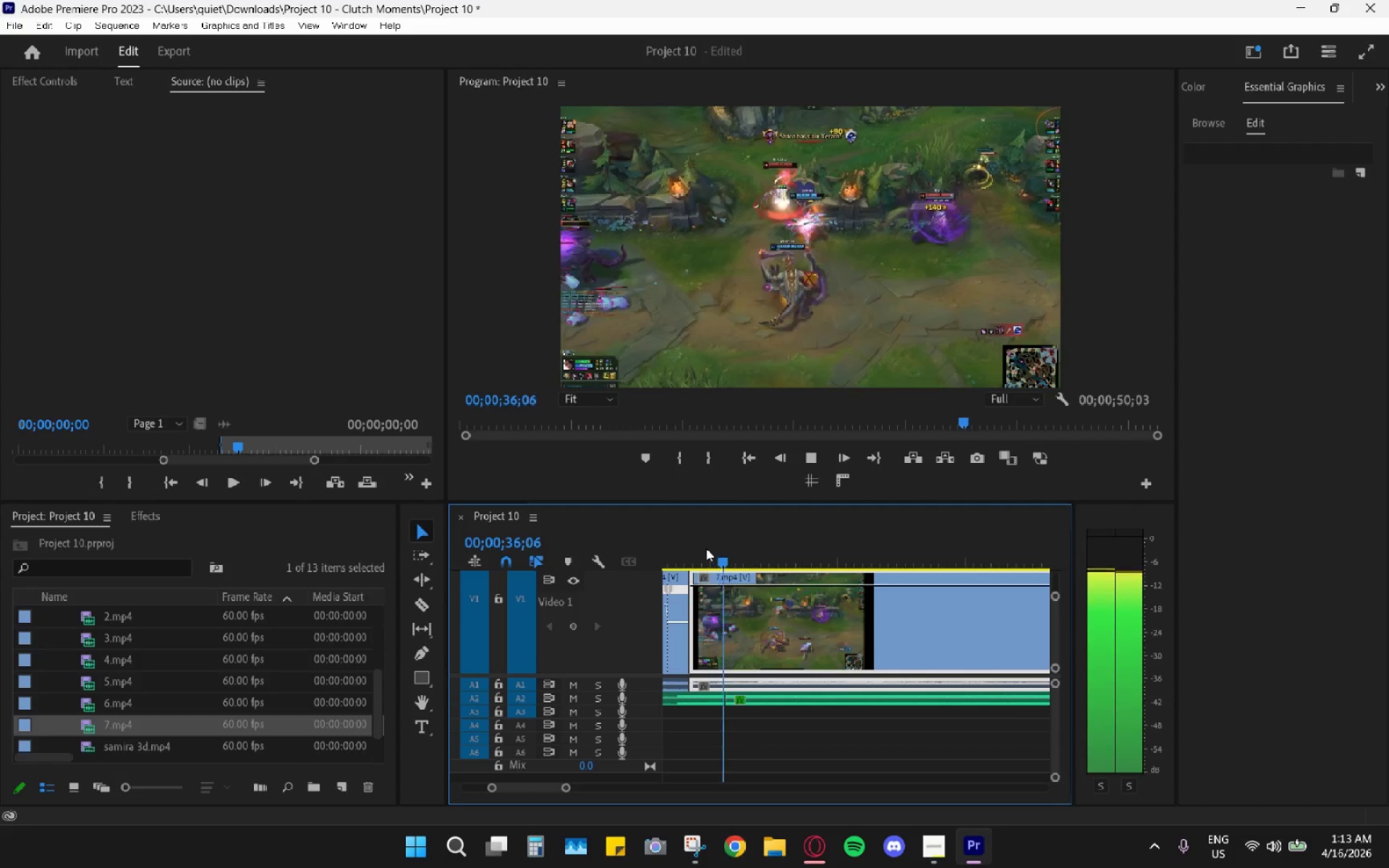 
key(Space)
 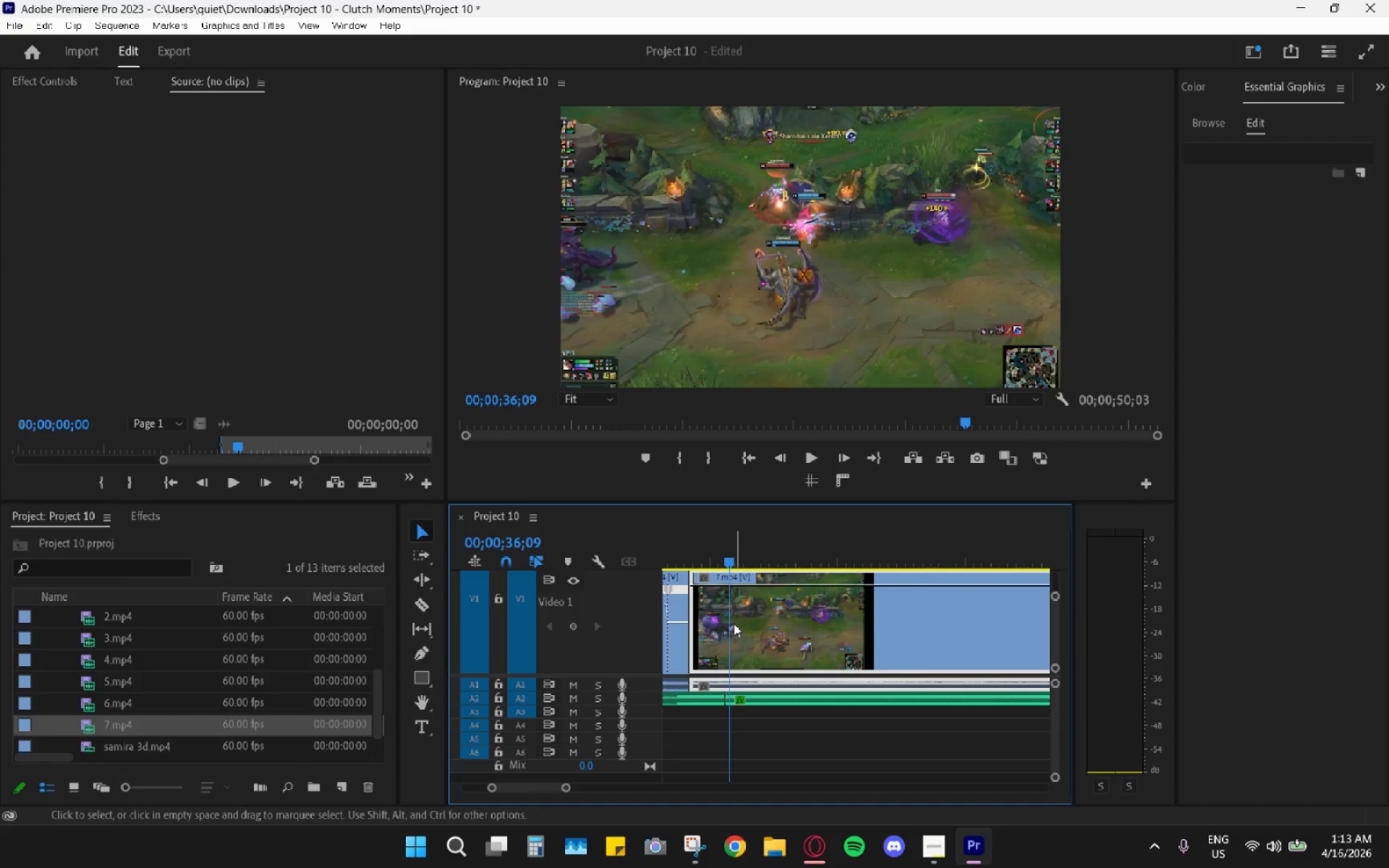 
right_click([697, 574])
 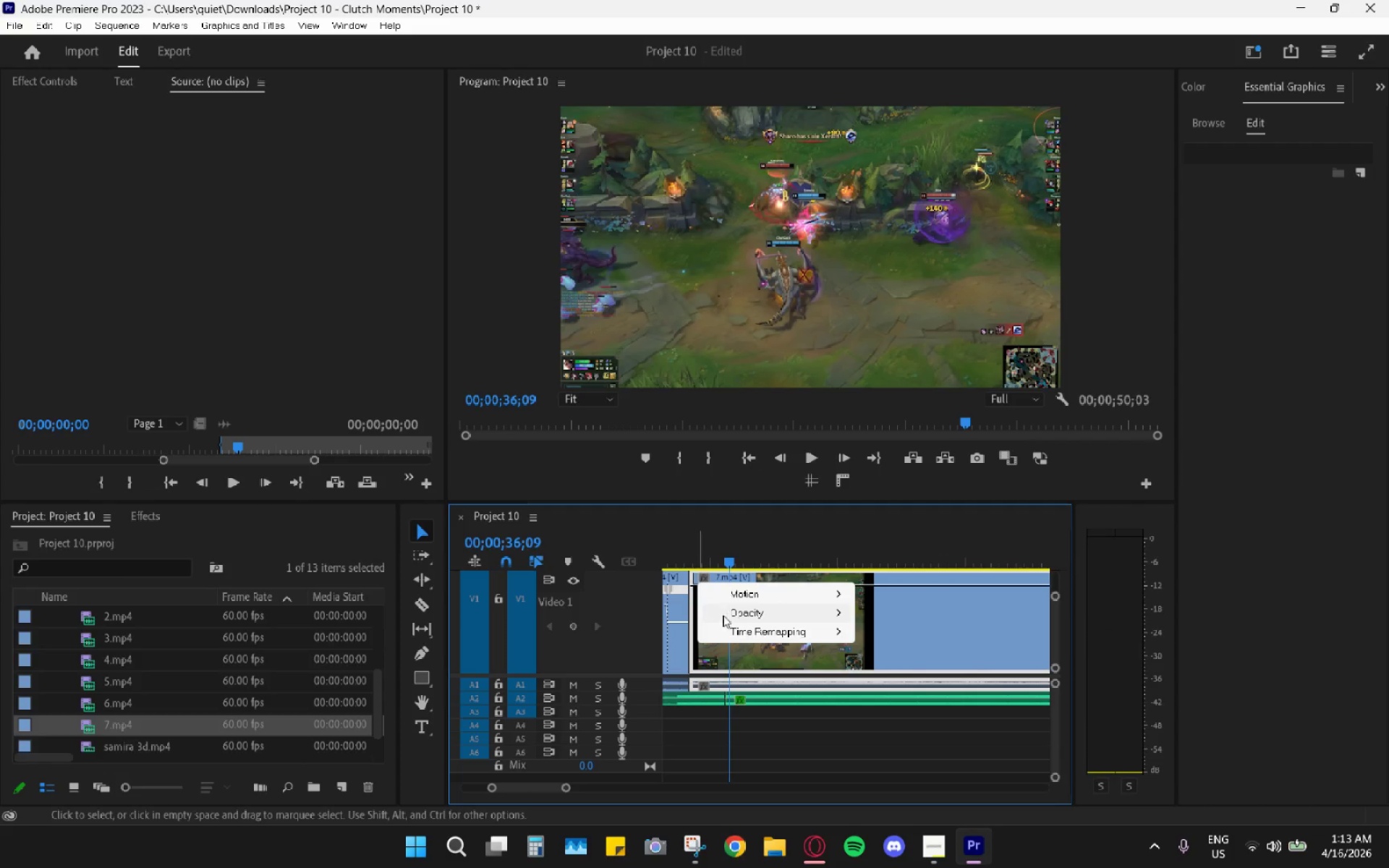 
left_click([730, 632])
 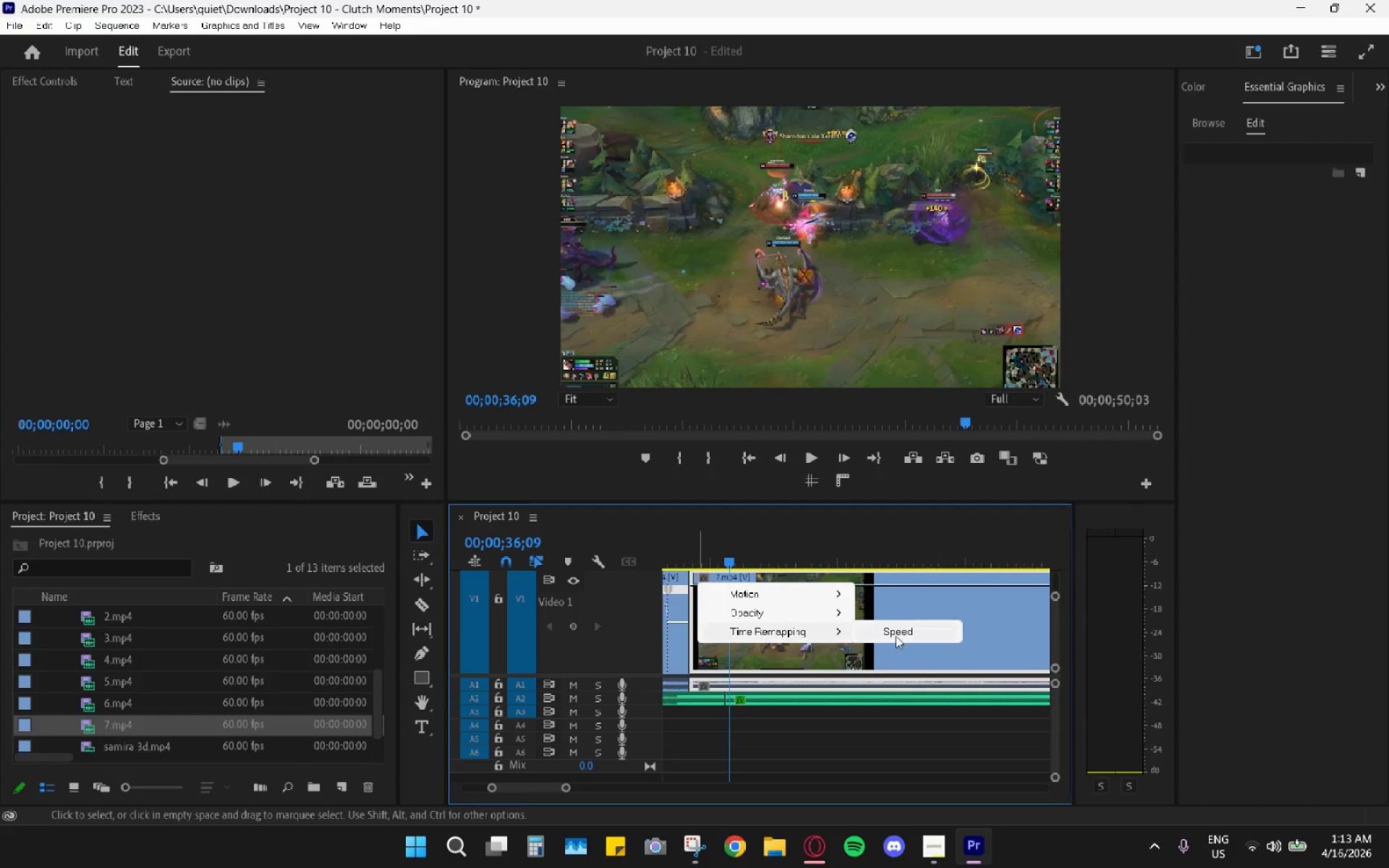 
left_click([896, 627])
 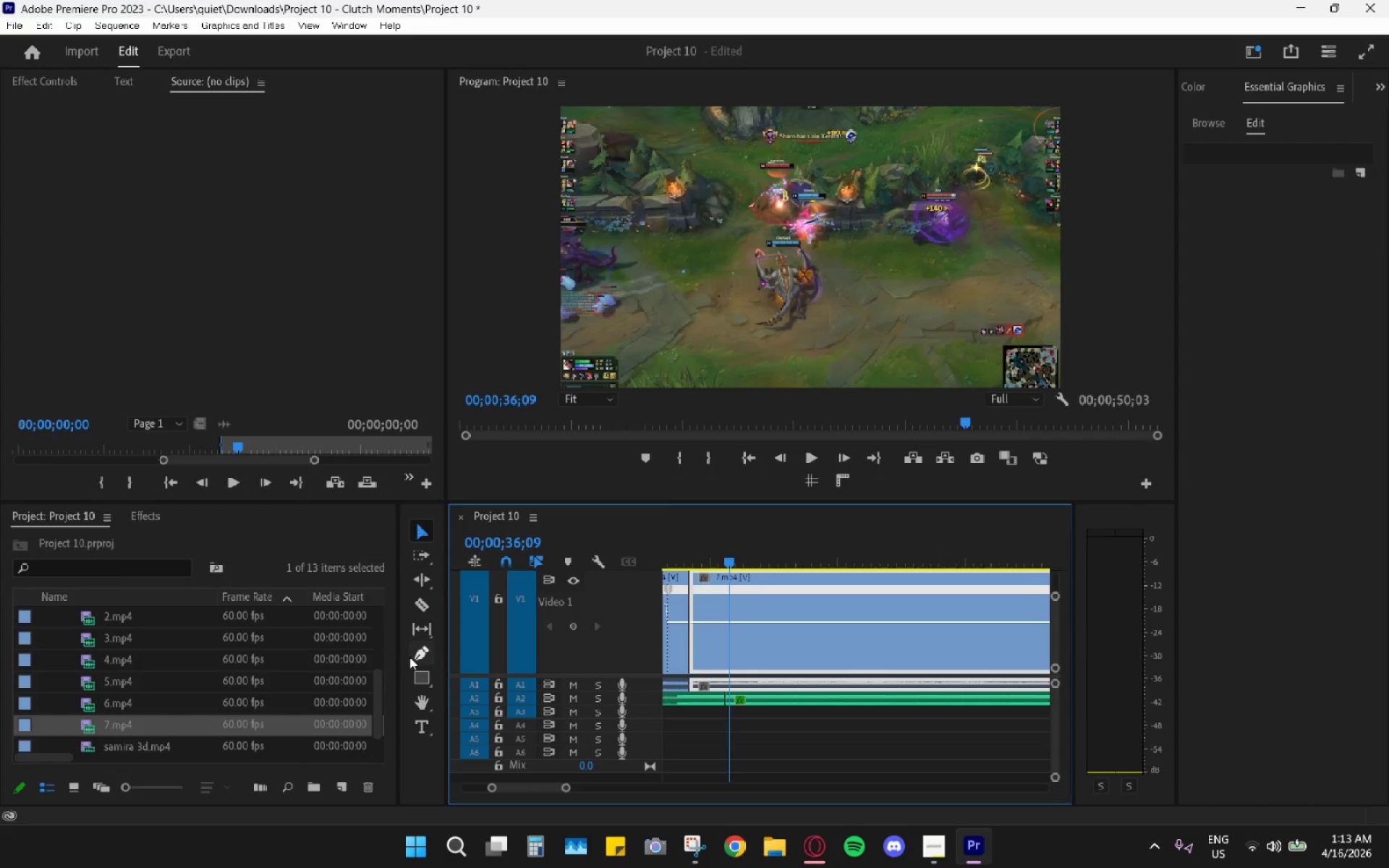 
left_click([420, 655])
 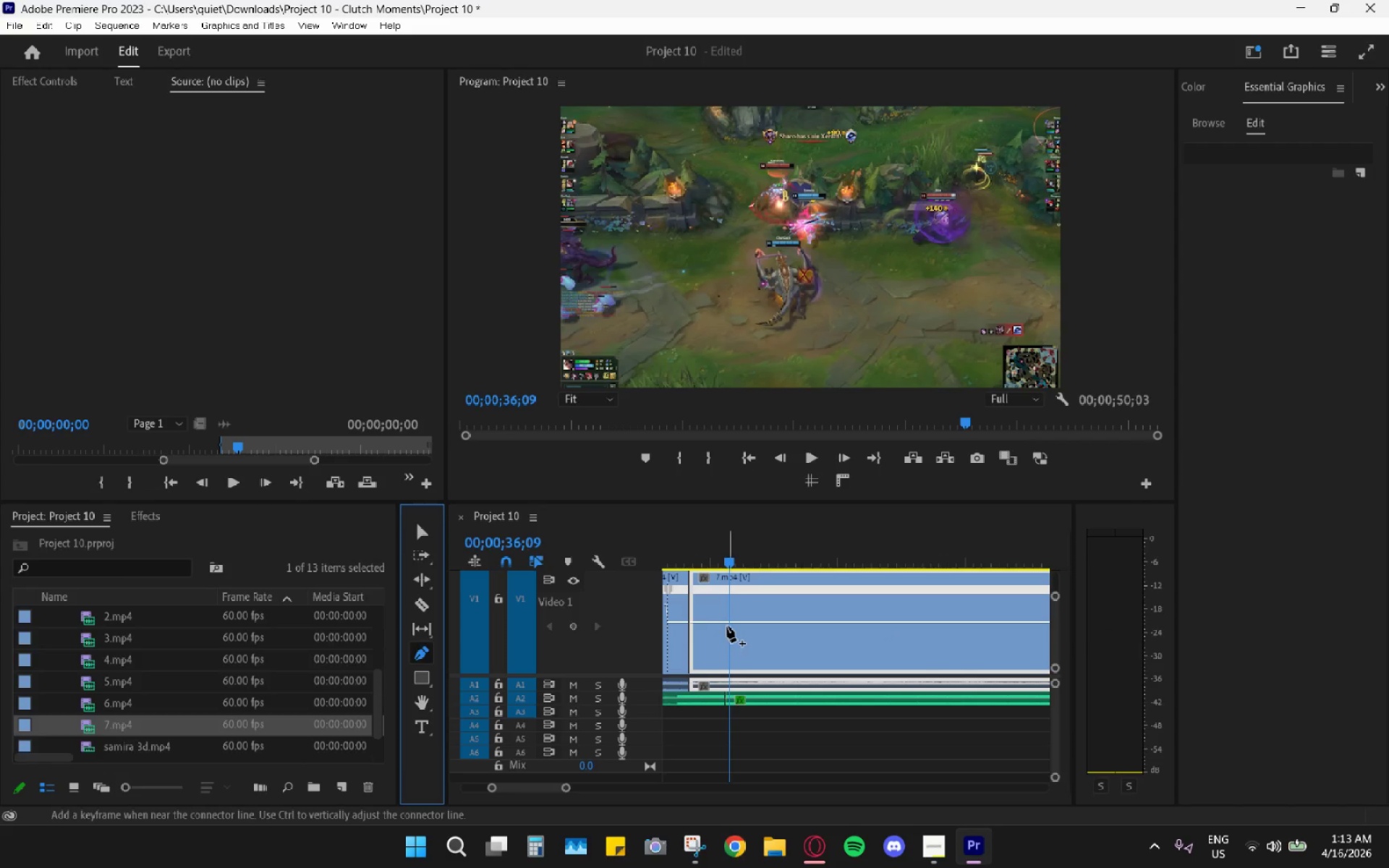 
left_click([729, 626])
 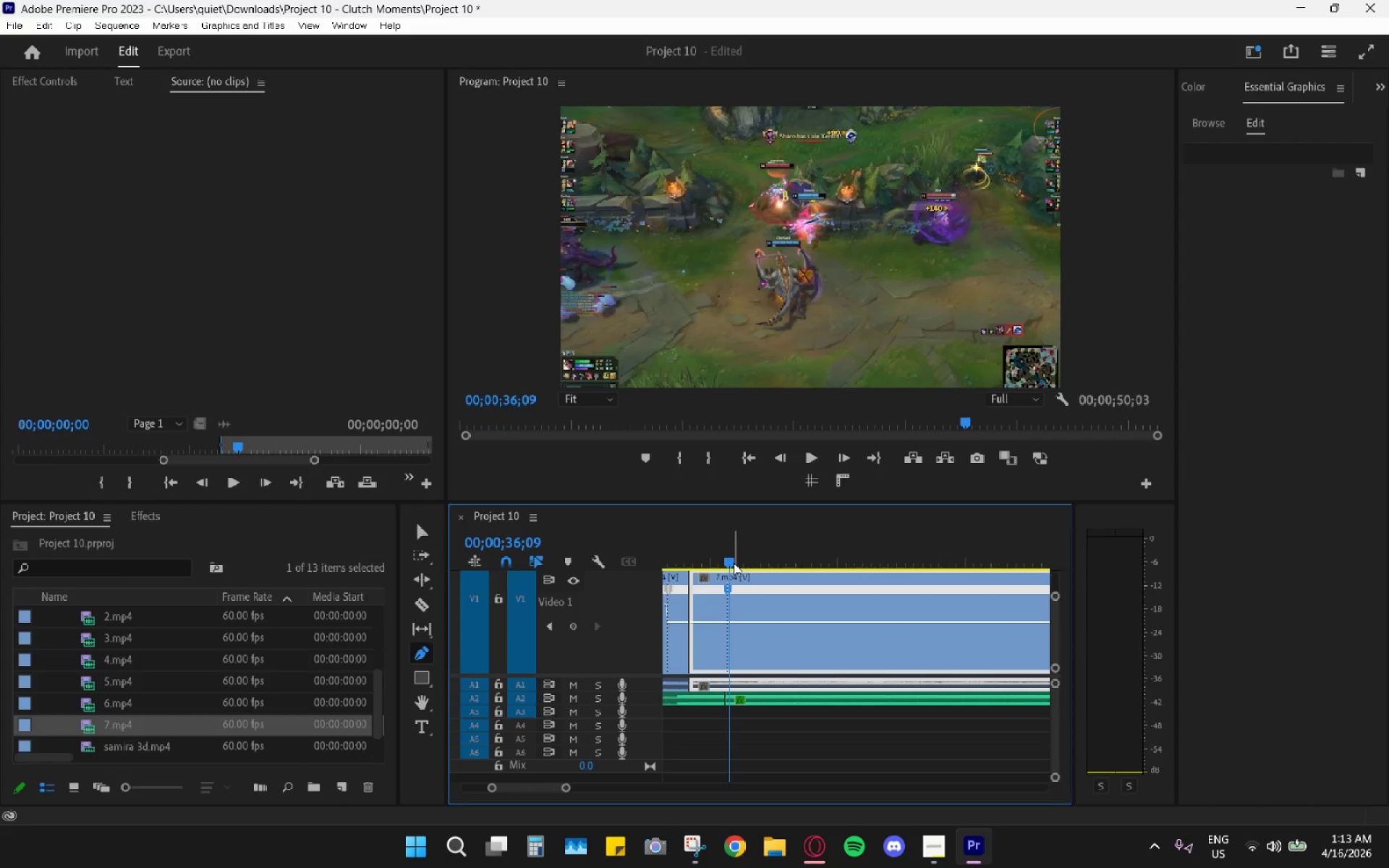 
left_click_drag(start_coordinate=[731, 561], to_coordinate=[804, 587])
 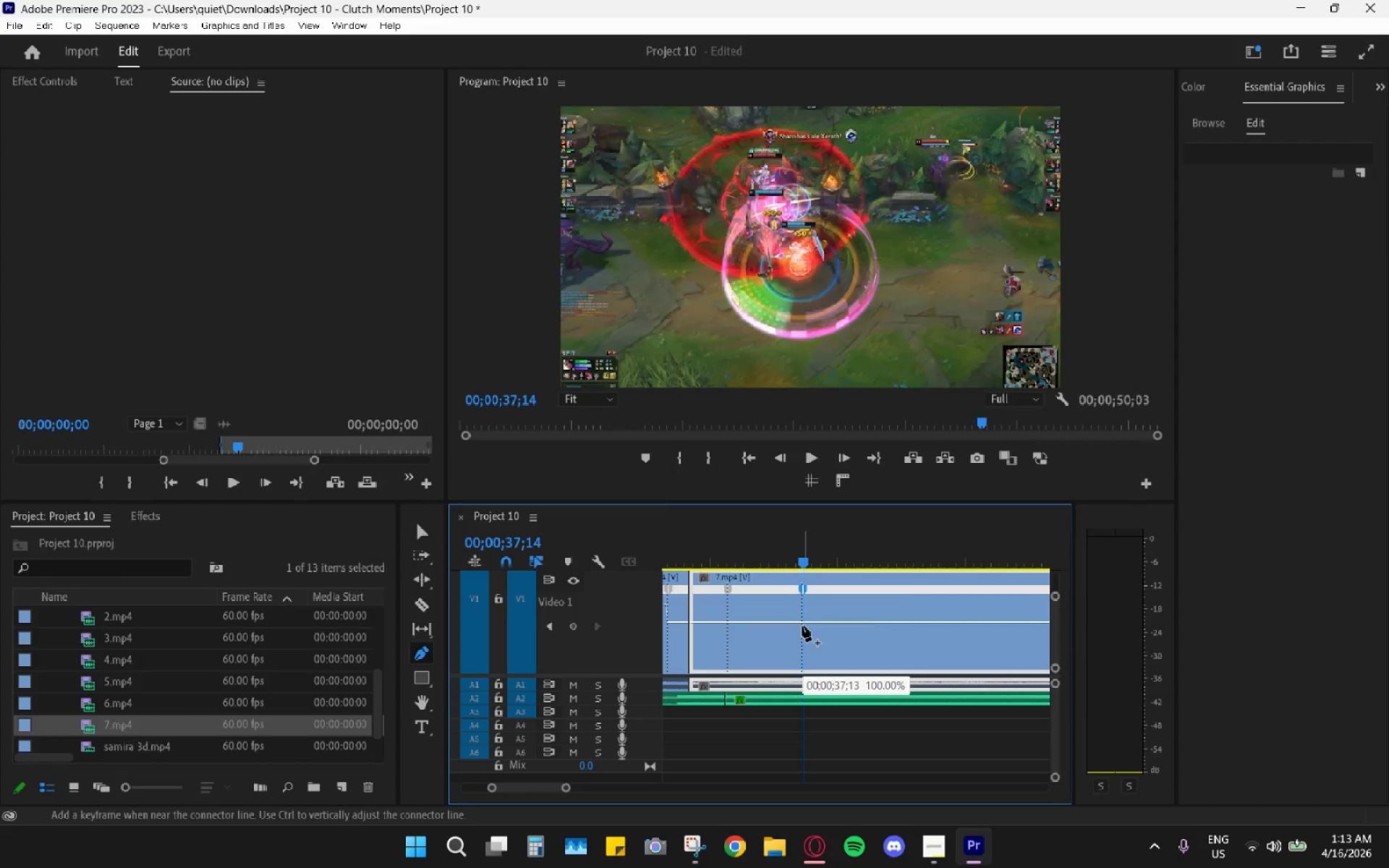 
key(V)
 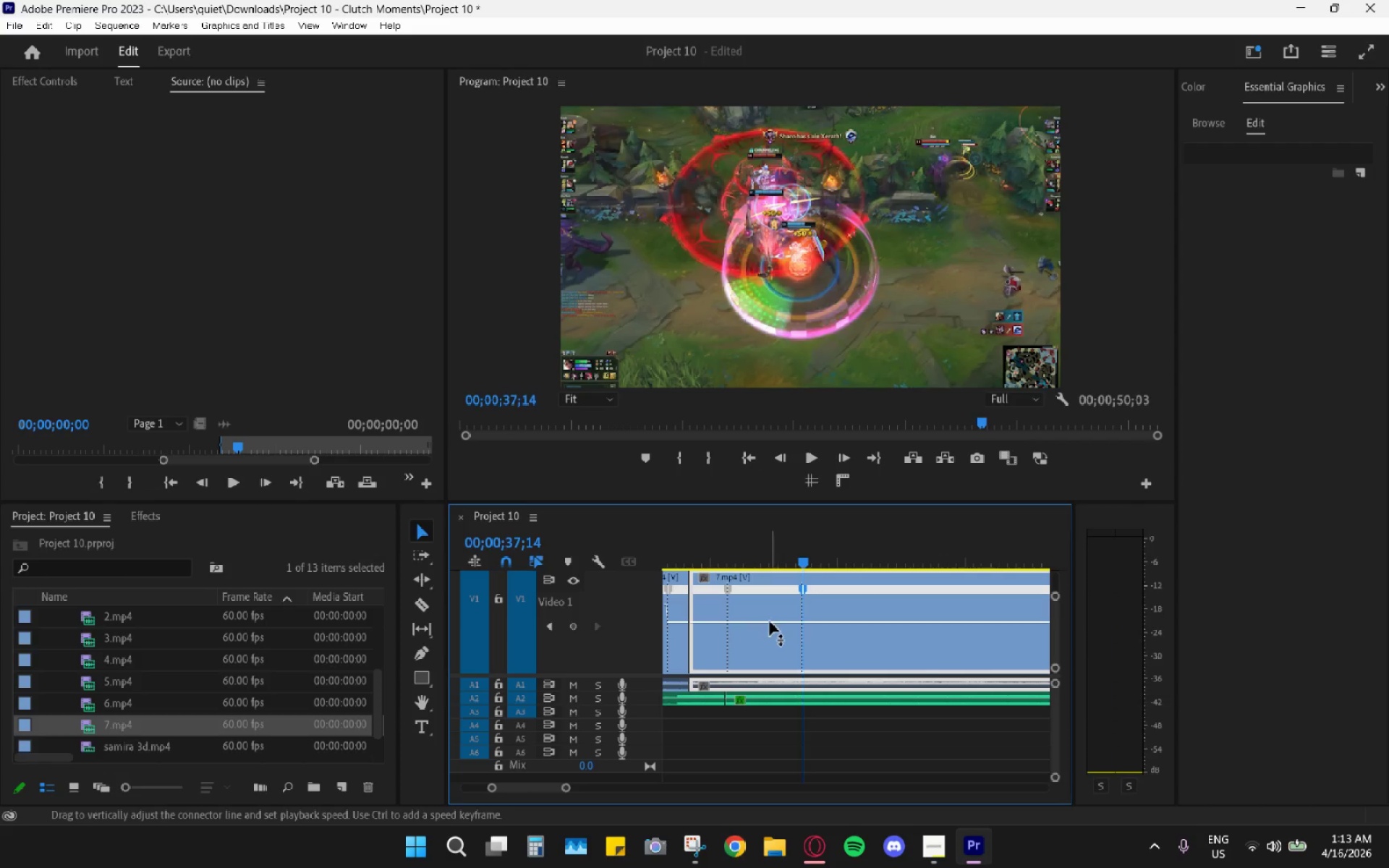 
left_click_drag(start_coordinate=[768, 624], to_coordinate=[759, 607])
 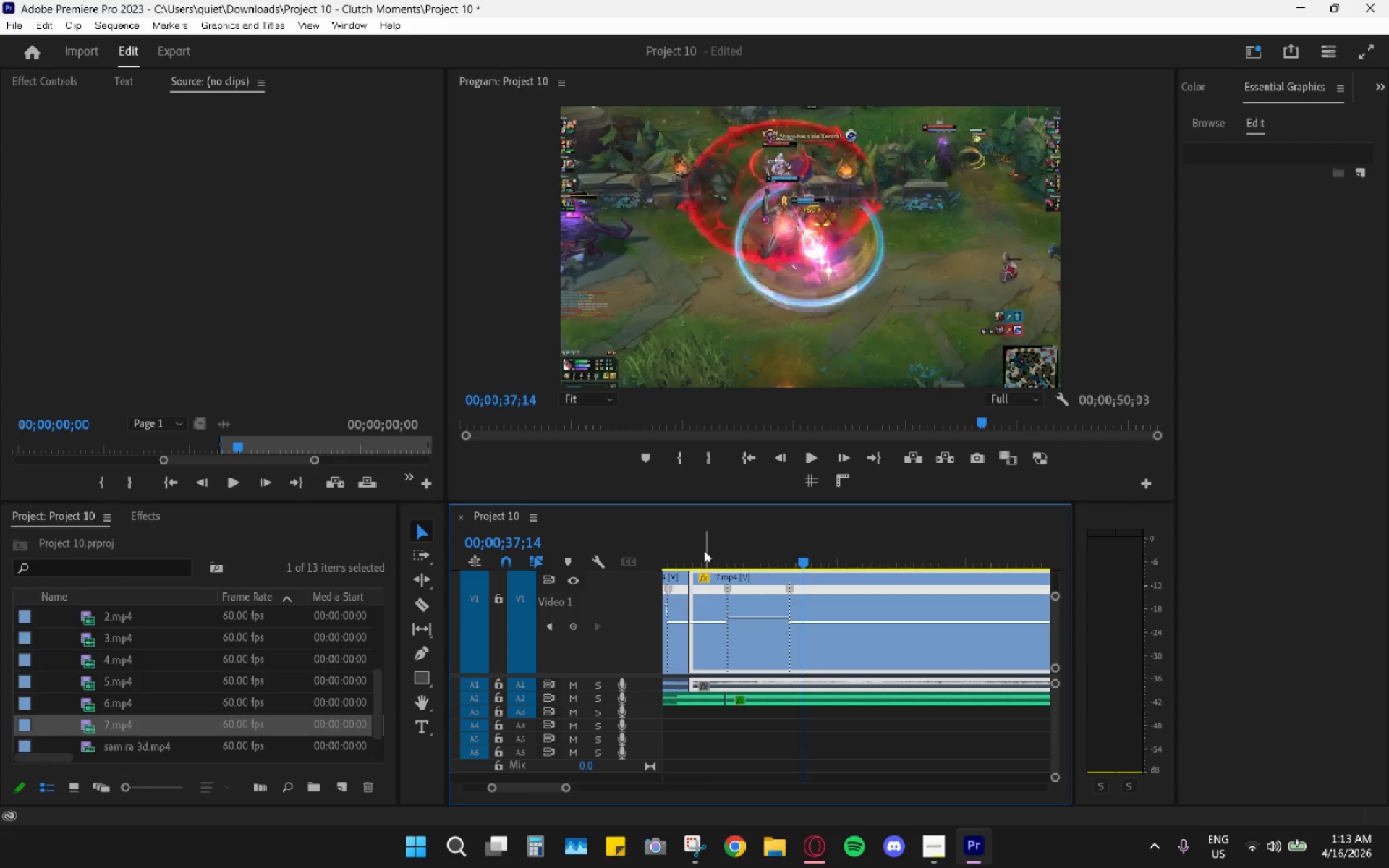 
left_click_drag(start_coordinate=[704, 550], to_coordinate=[697, 549])
 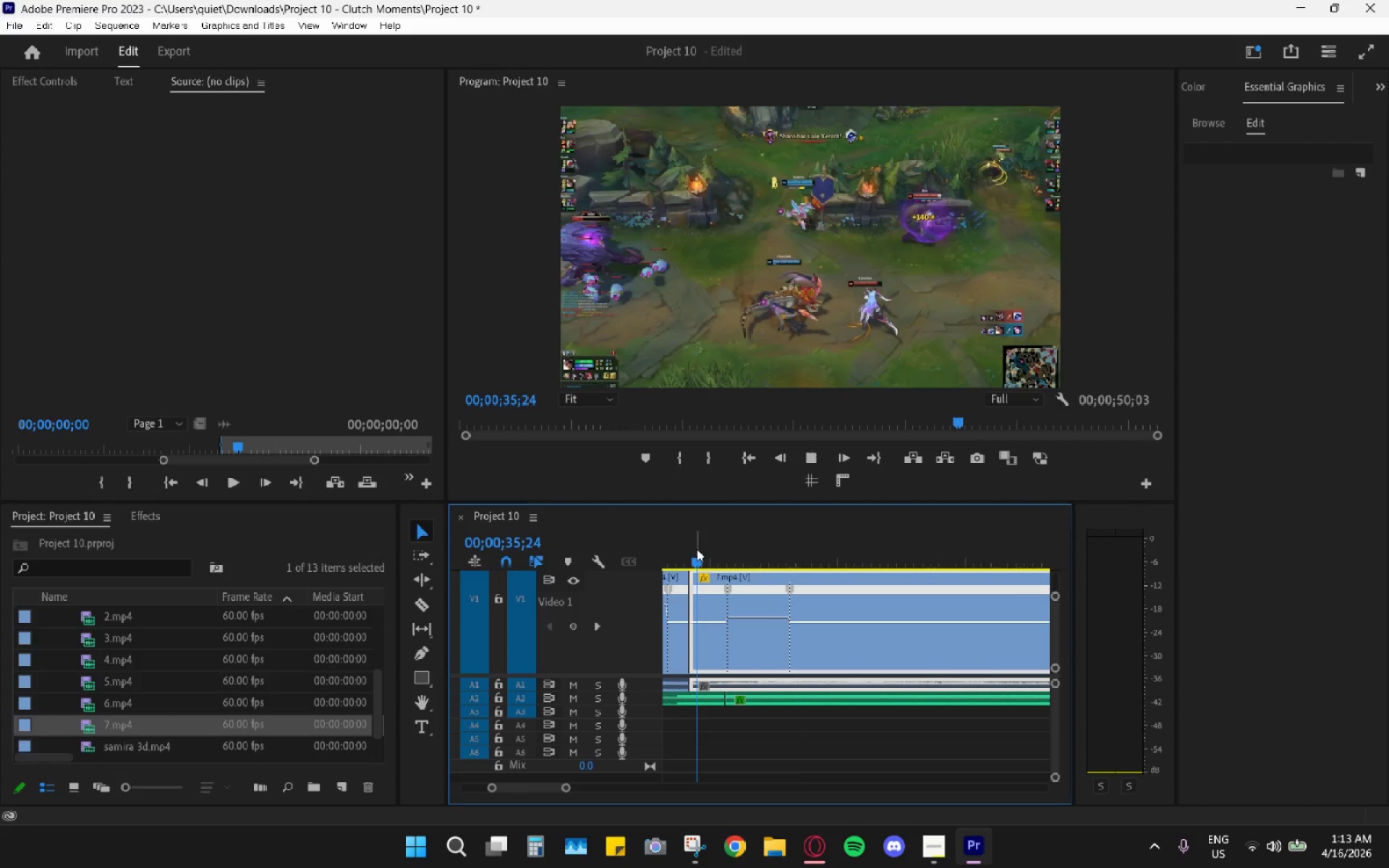 
key(Space)
 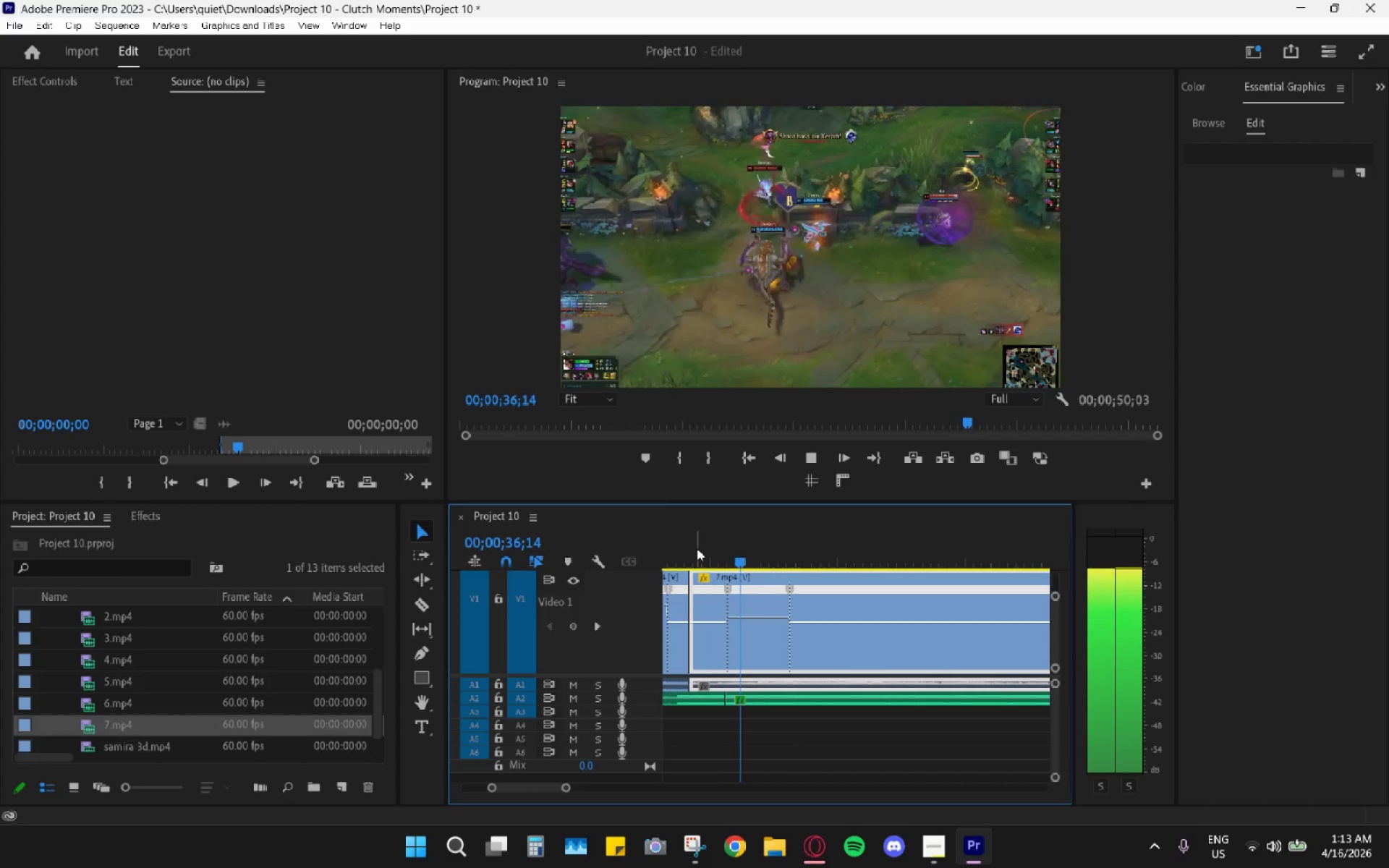 
key(Space)
 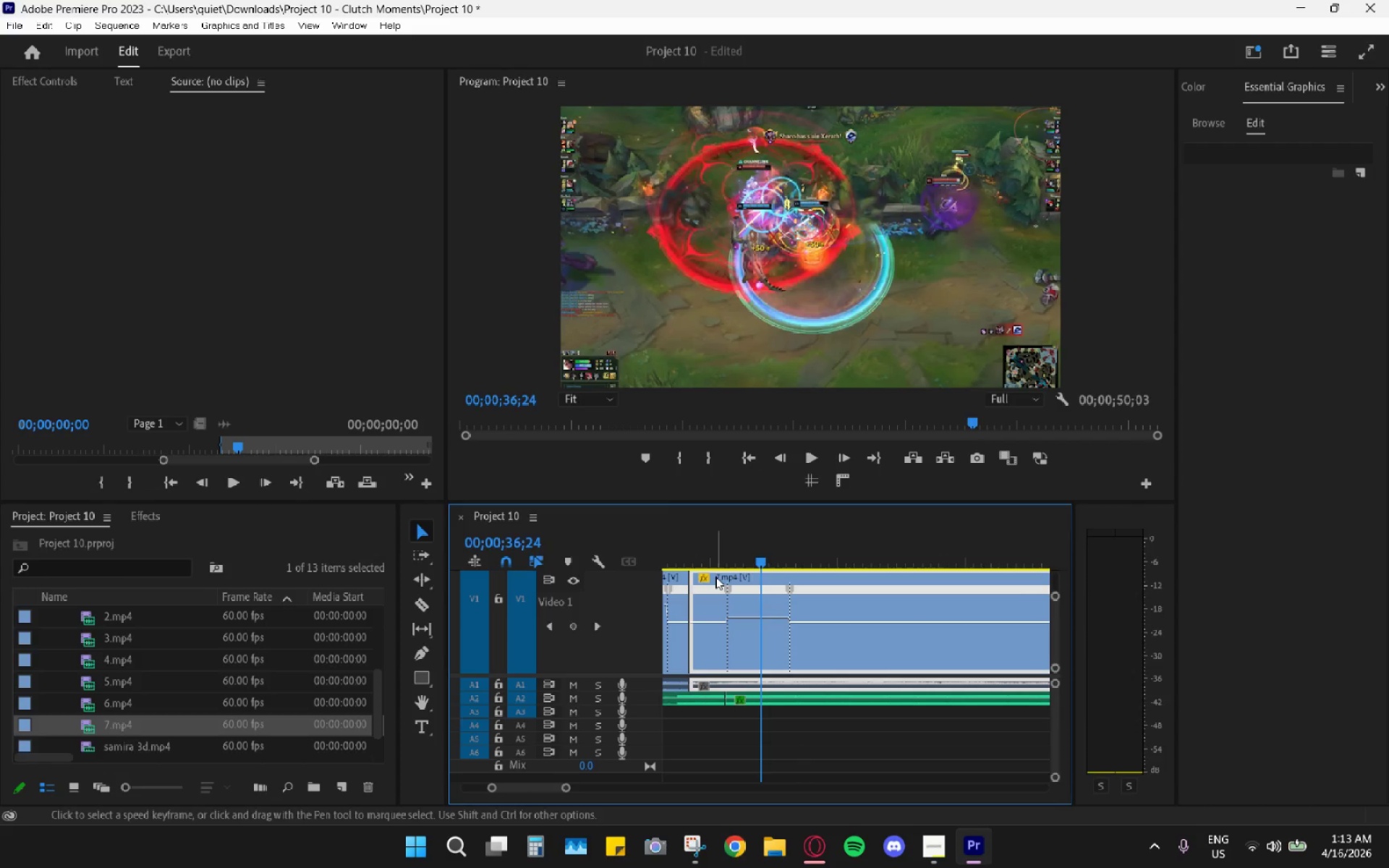 
key(Control+ControlLeft)
 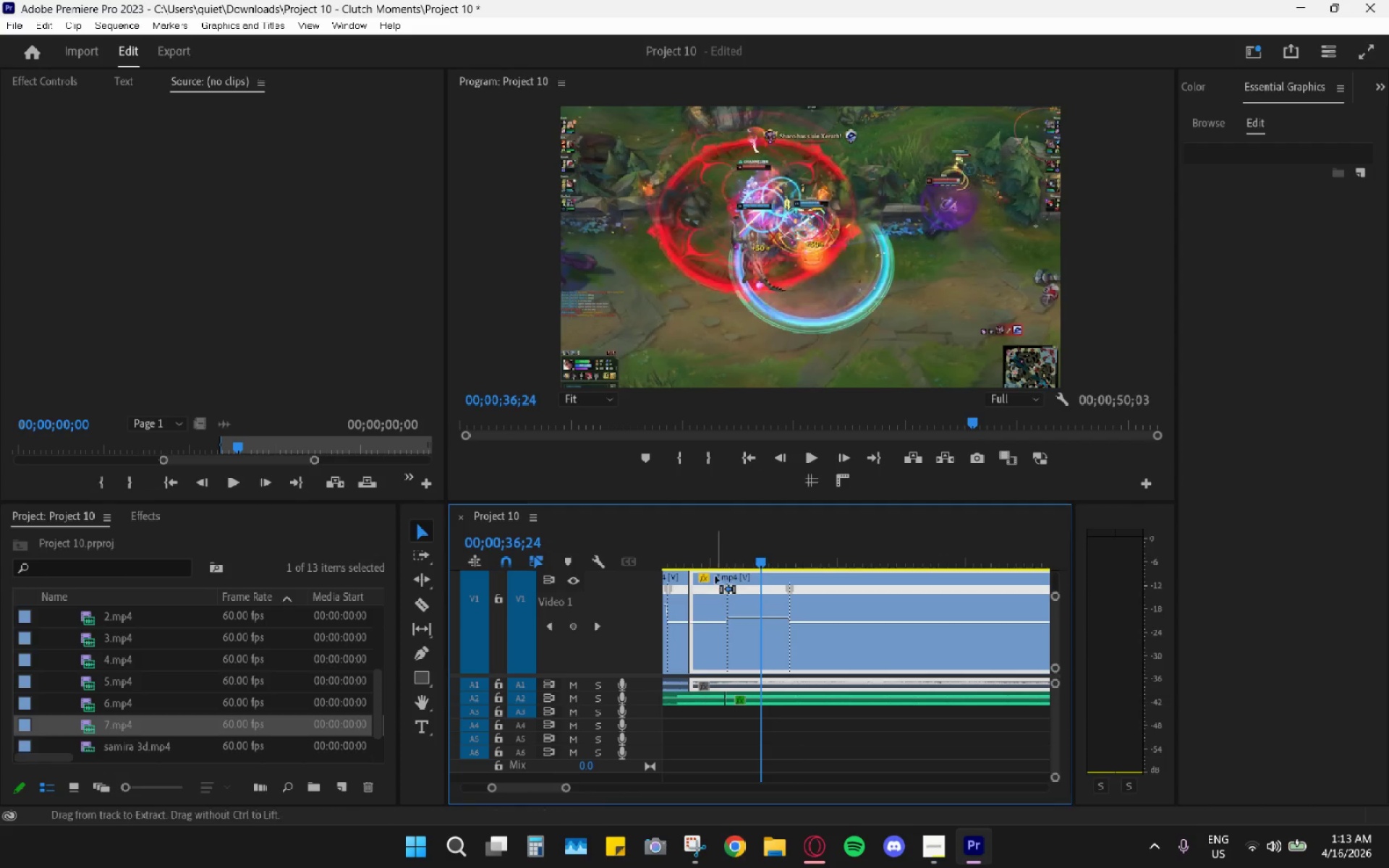 
key(Control+Z)
 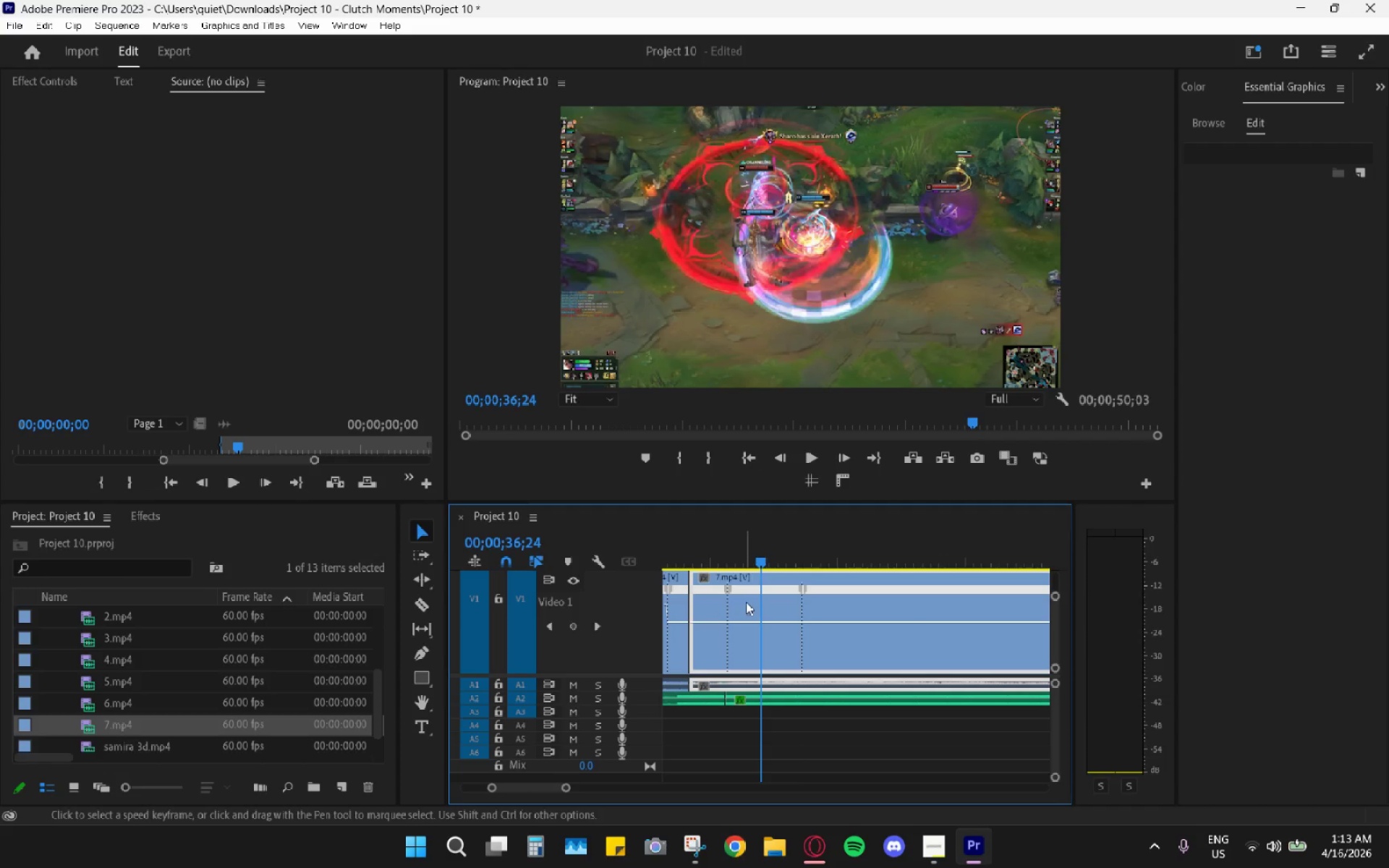 
key(Control+ControlLeft)
 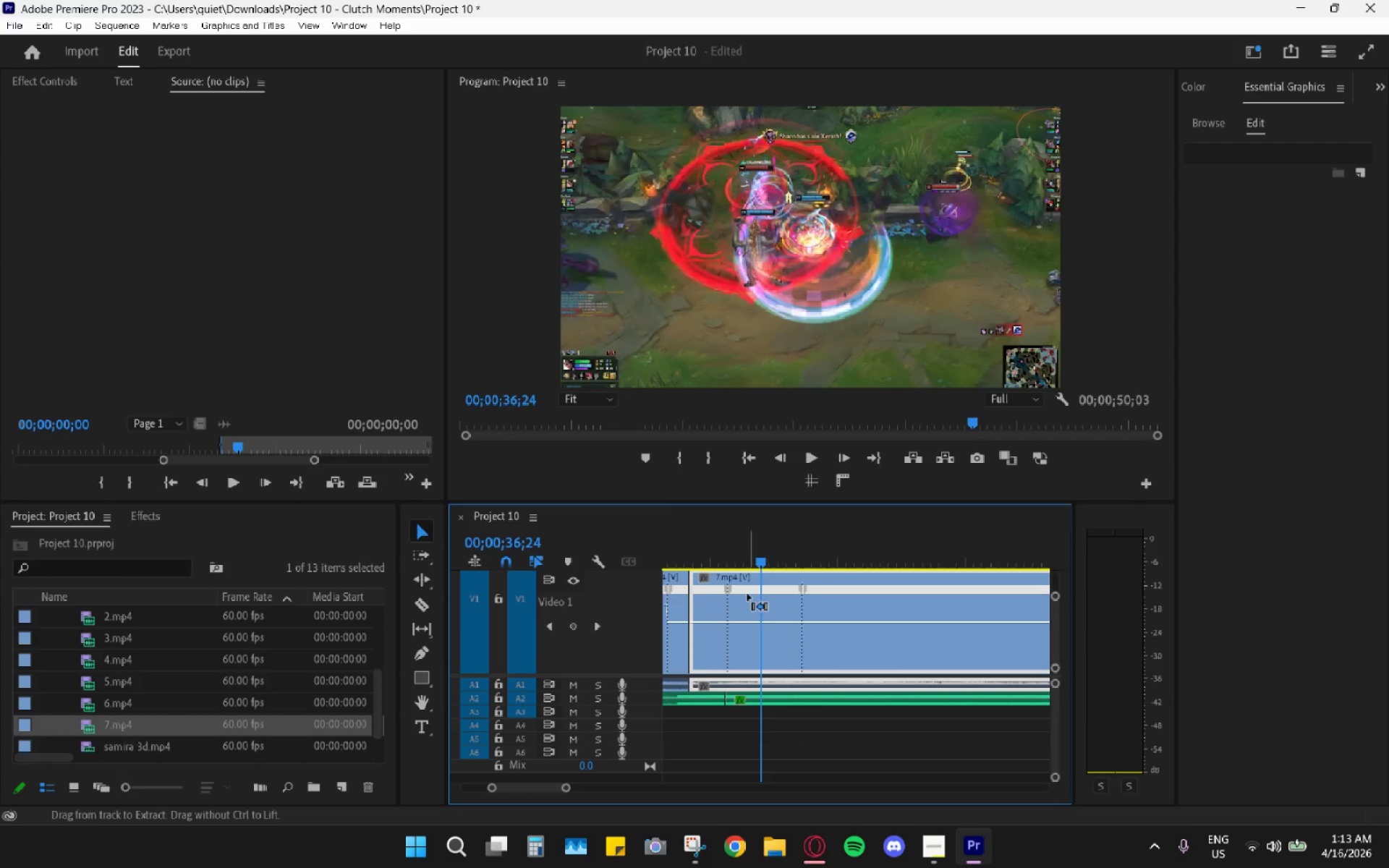 
key(Control+Z)
 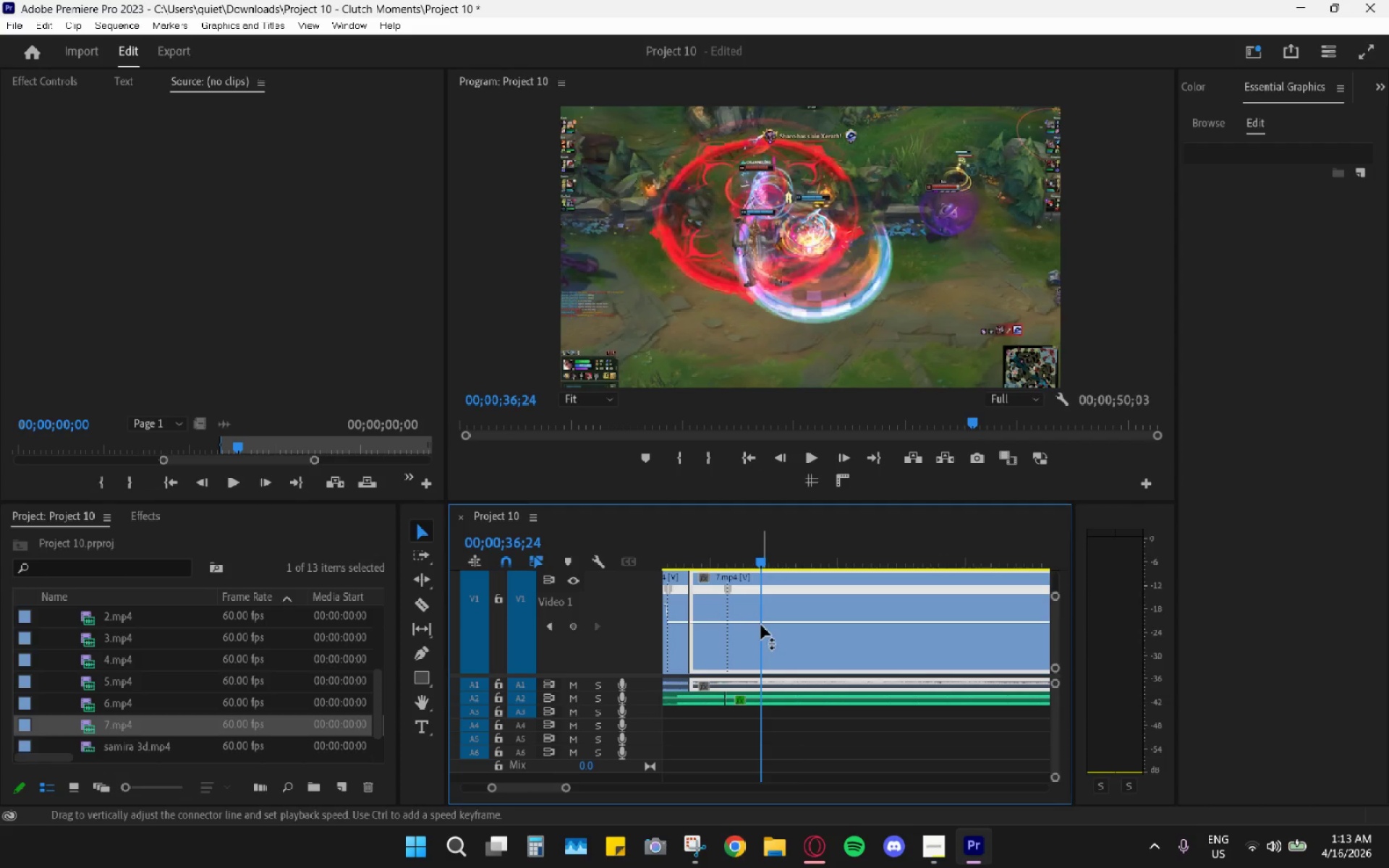 
left_click([761, 625])
 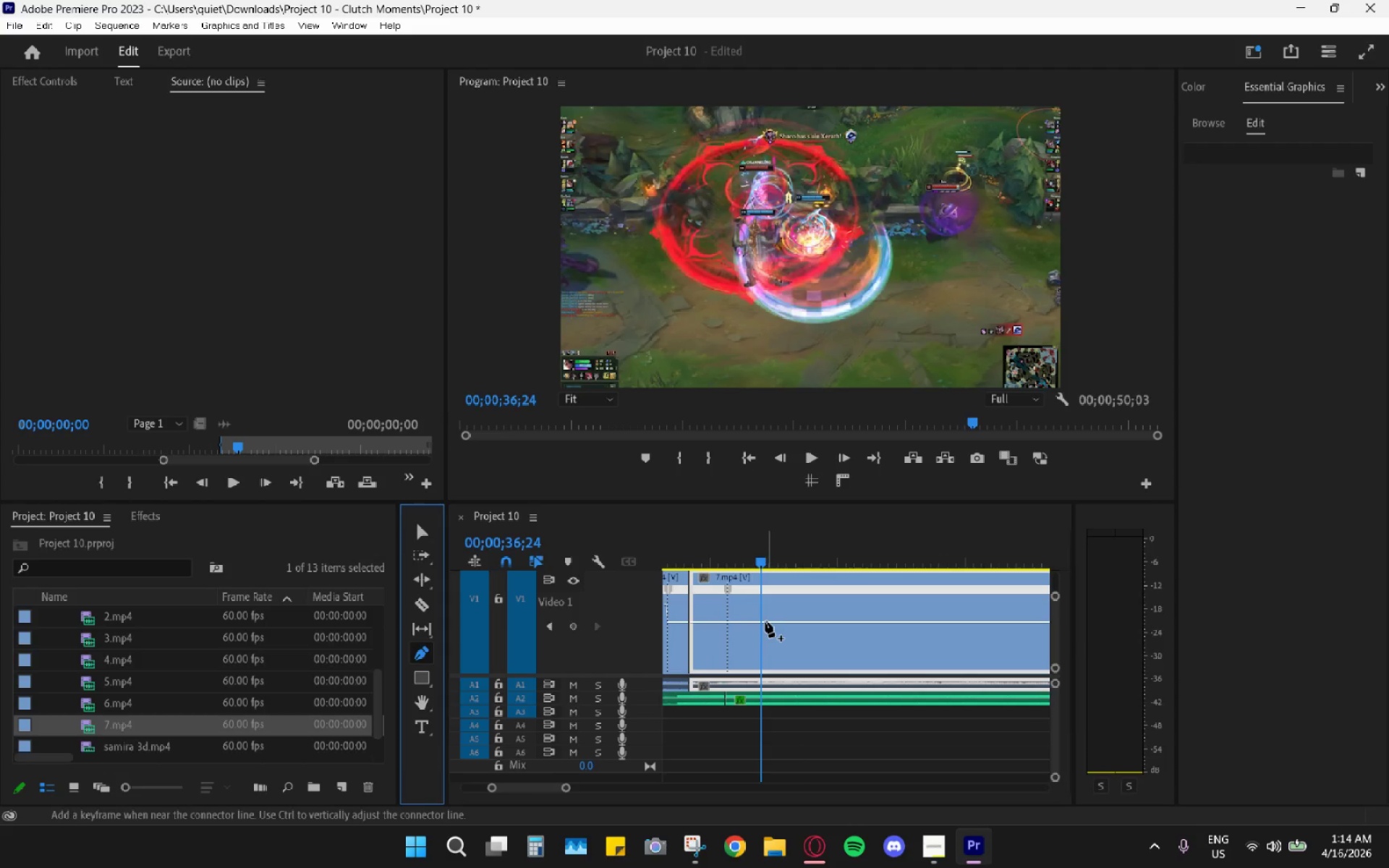 
key(V)
 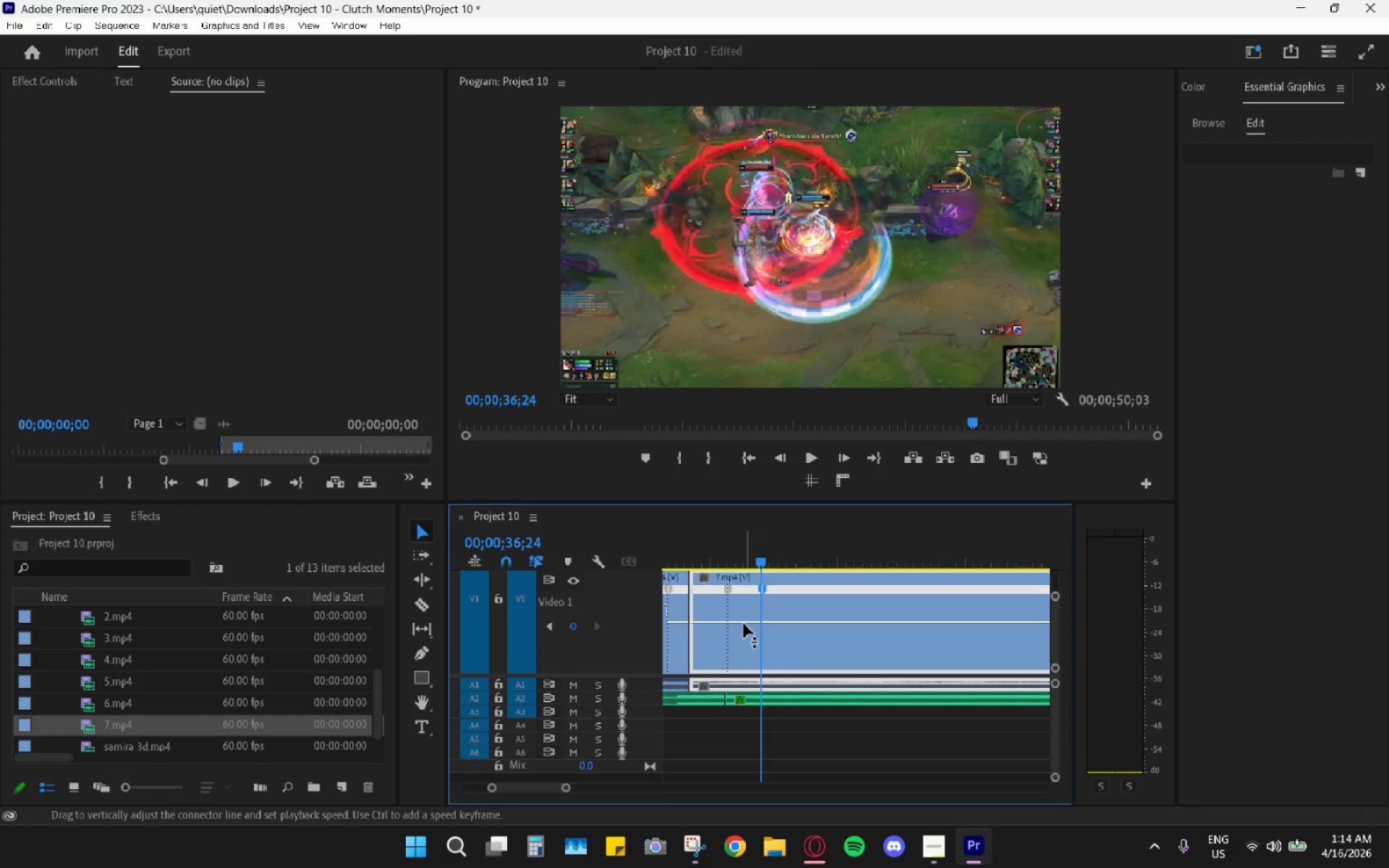 
left_click_drag(start_coordinate=[744, 623], to_coordinate=[744, 578])
 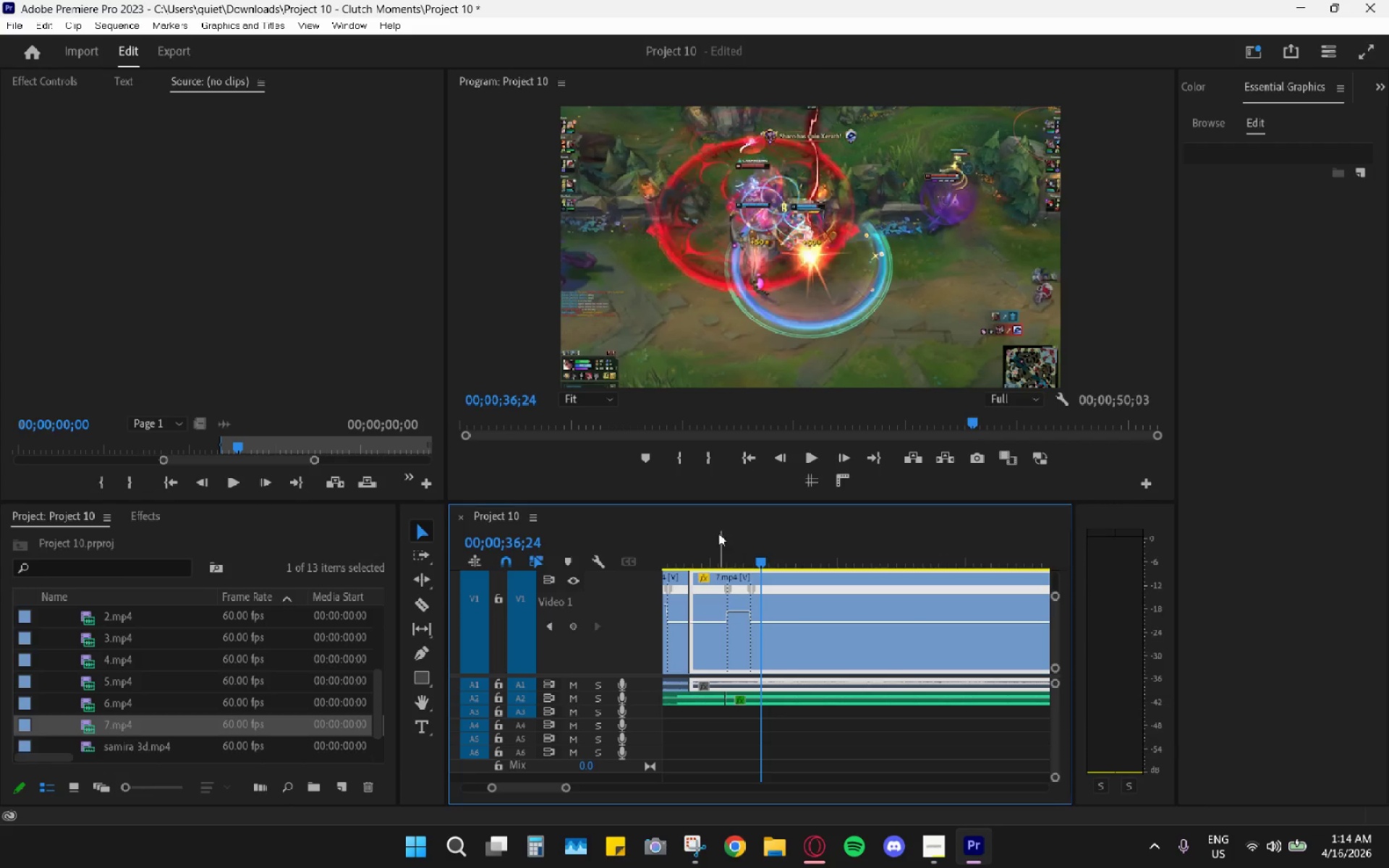 
left_click([695, 542])
 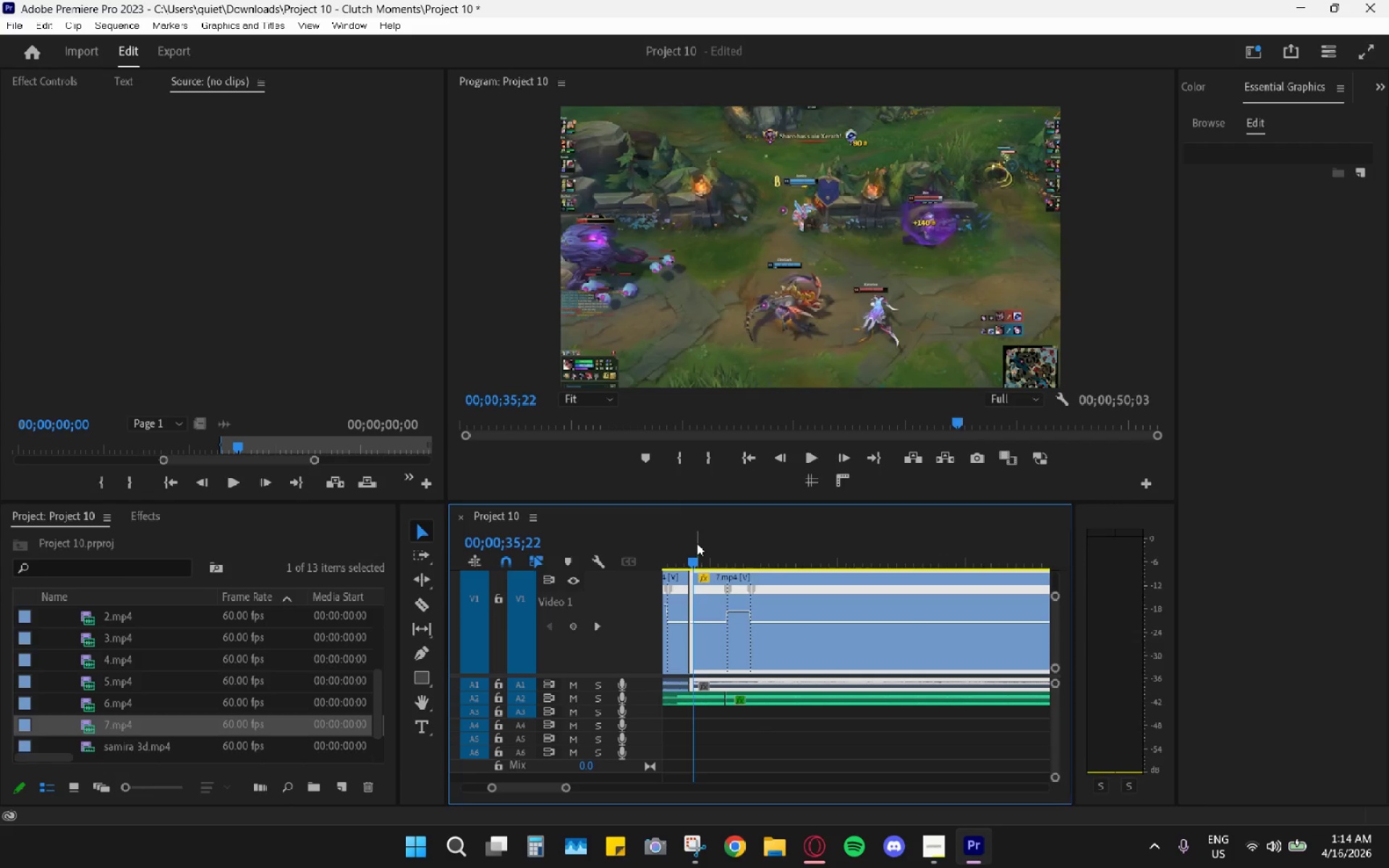 
key(Space)
 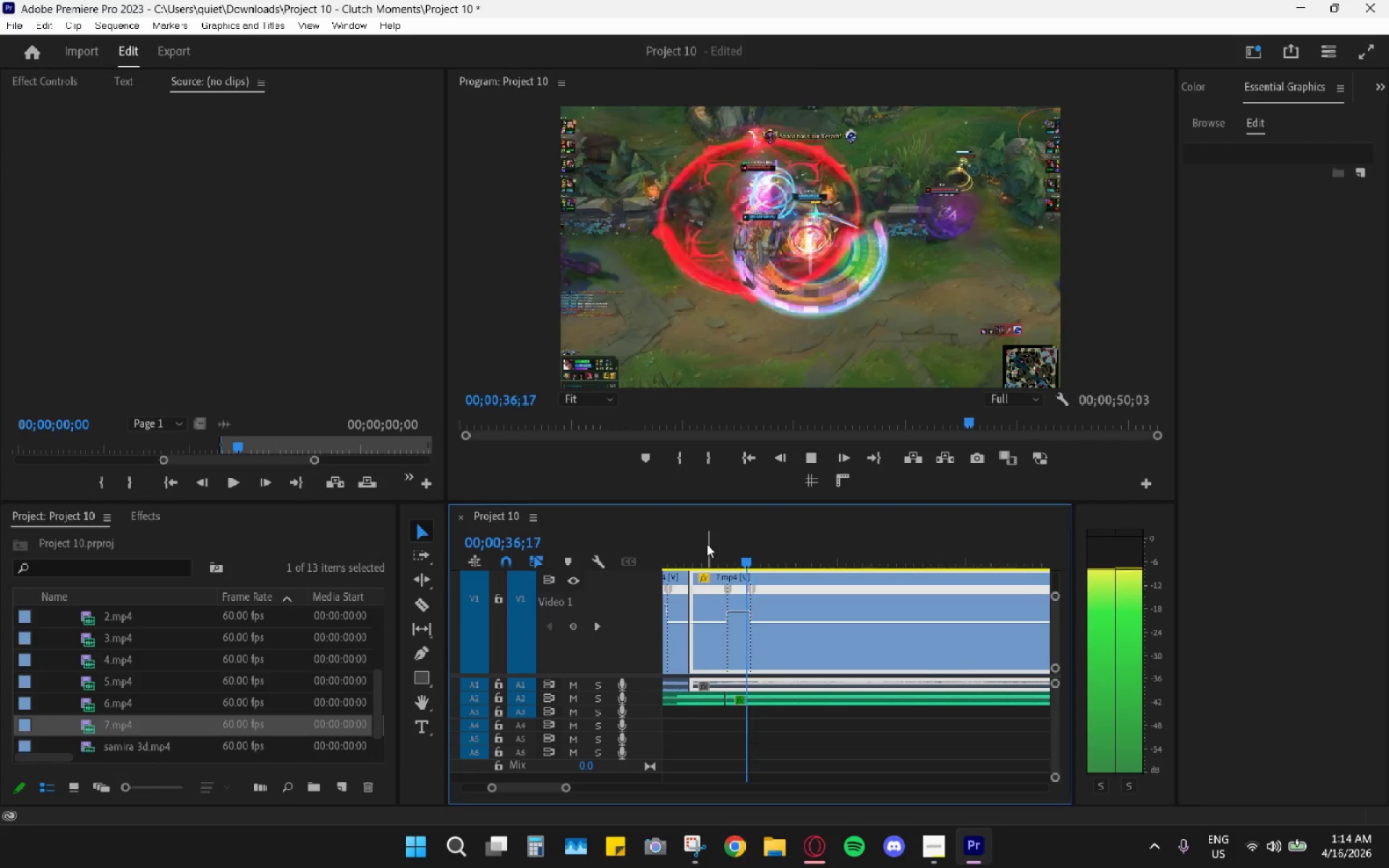 
left_click_drag(start_coordinate=[707, 544], to_coordinate=[702, 542])
 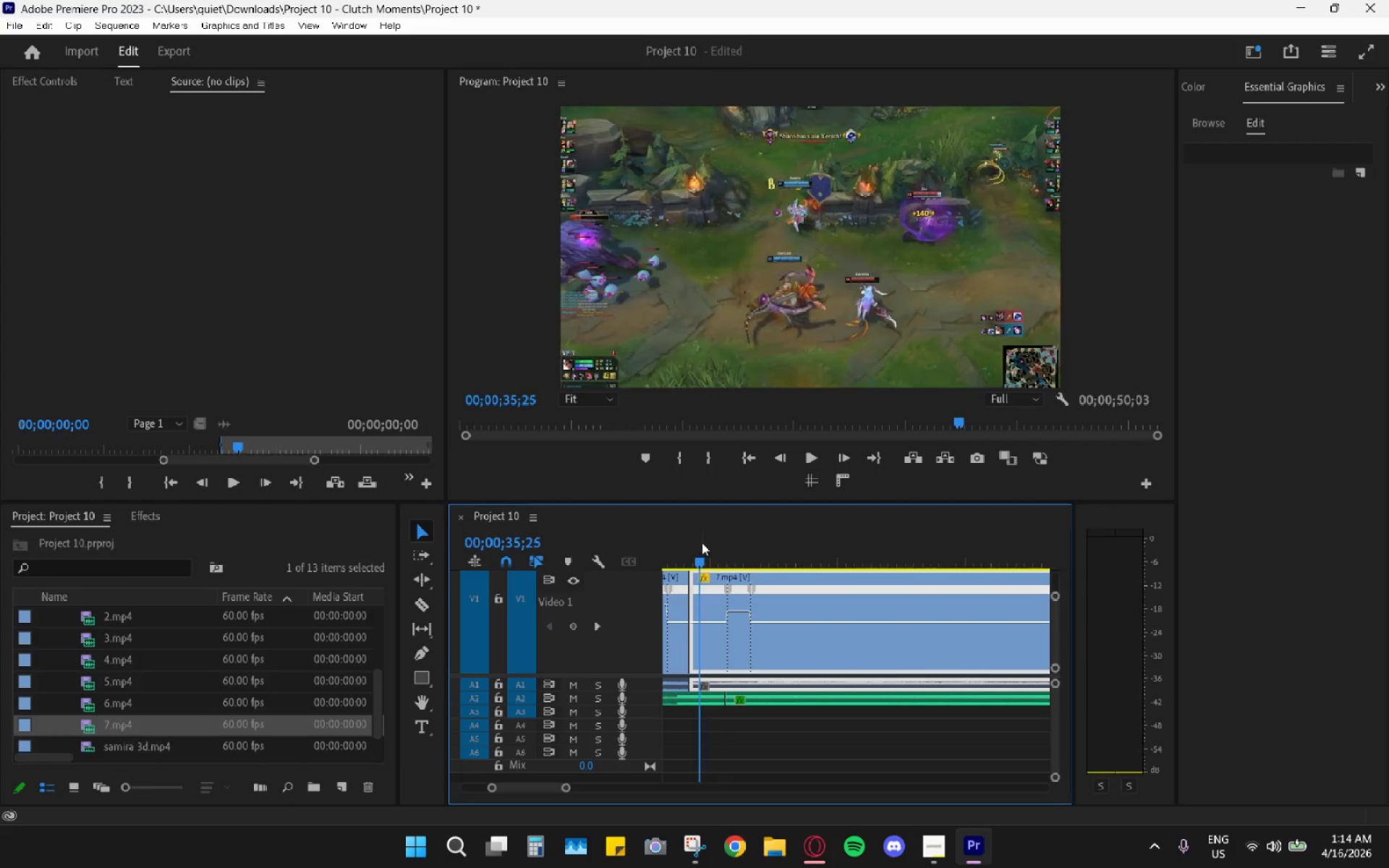 
key(Space)
 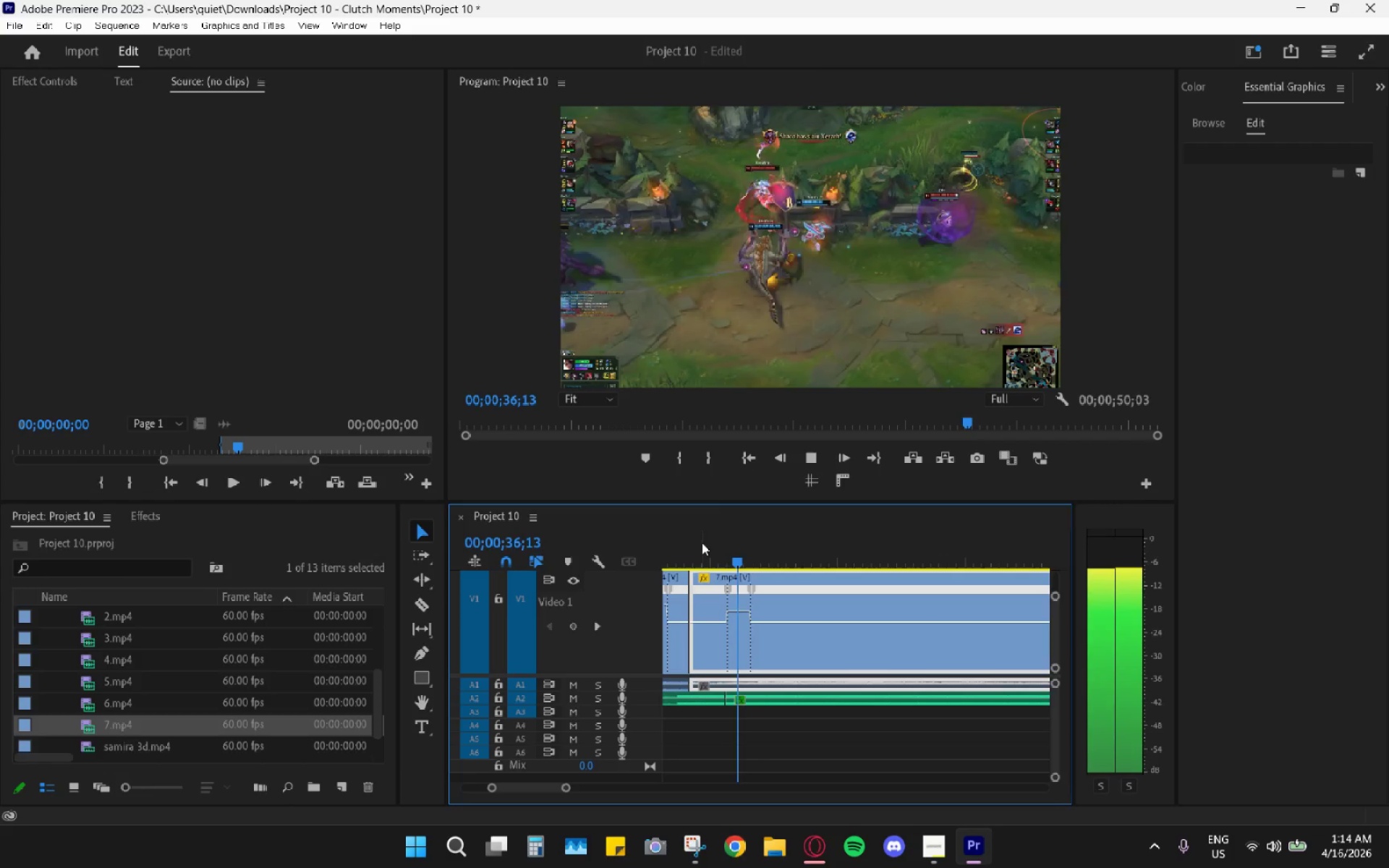 
key(Space)
 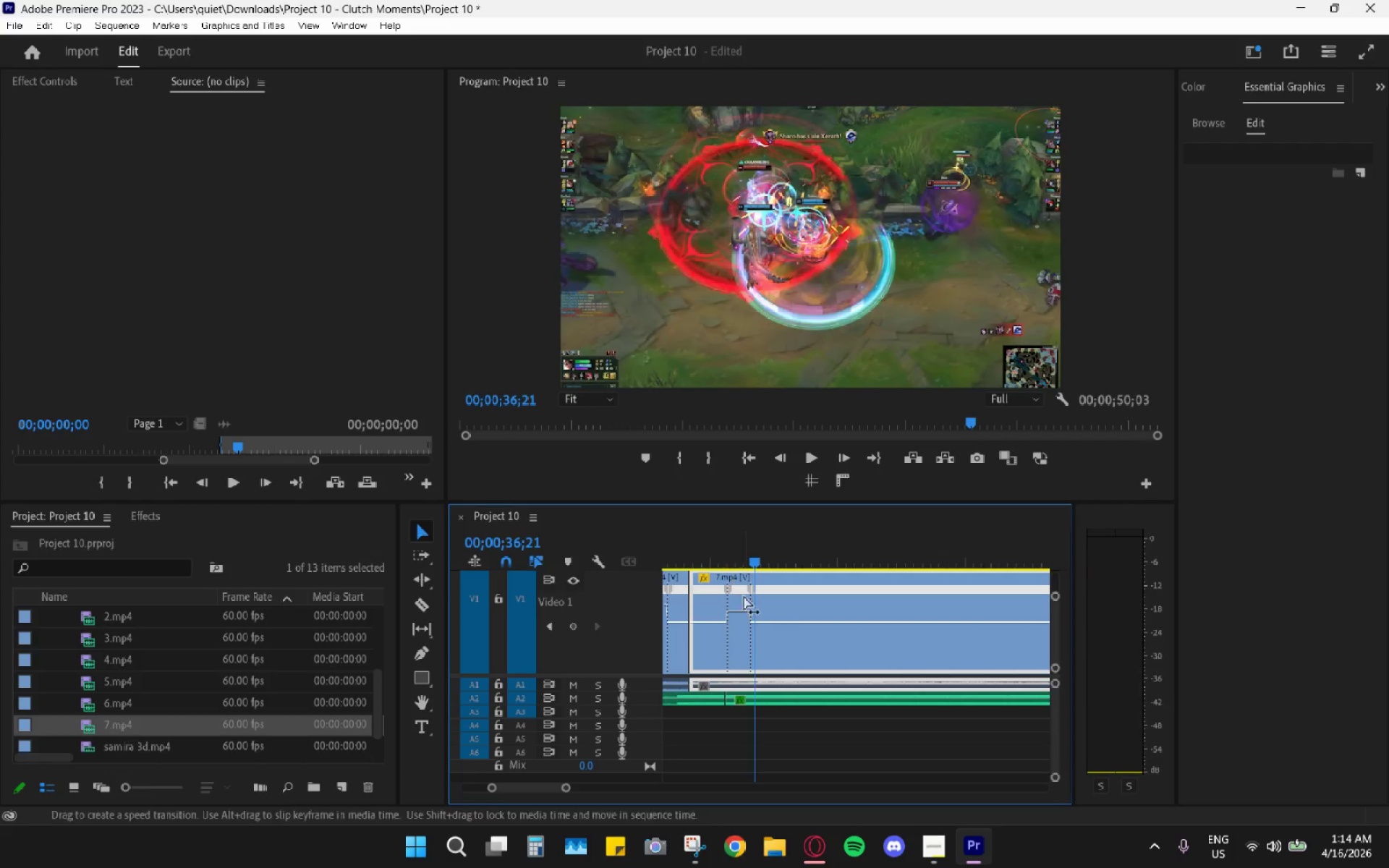 
key(Control+Z)
 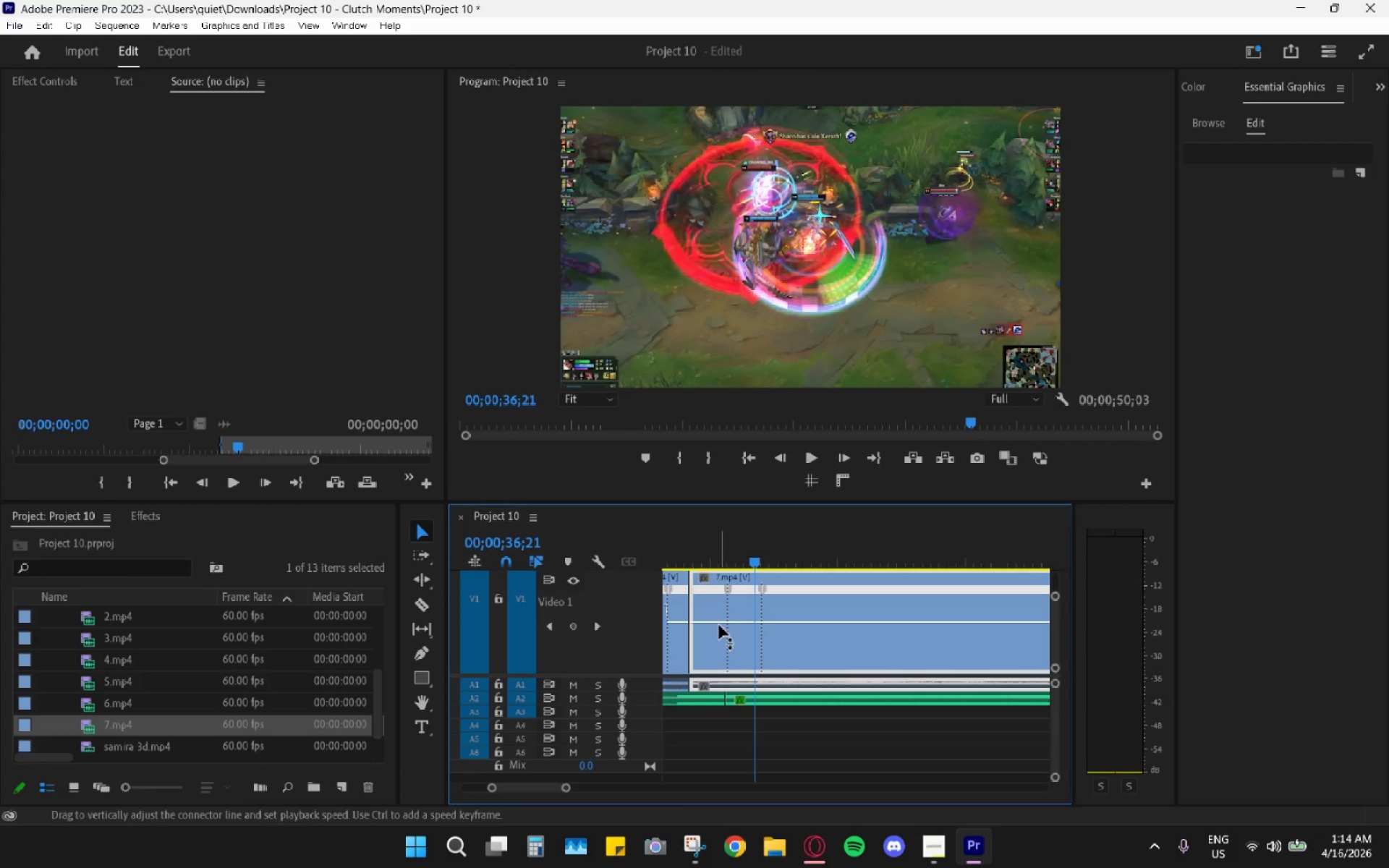 
key(Control+Z)
 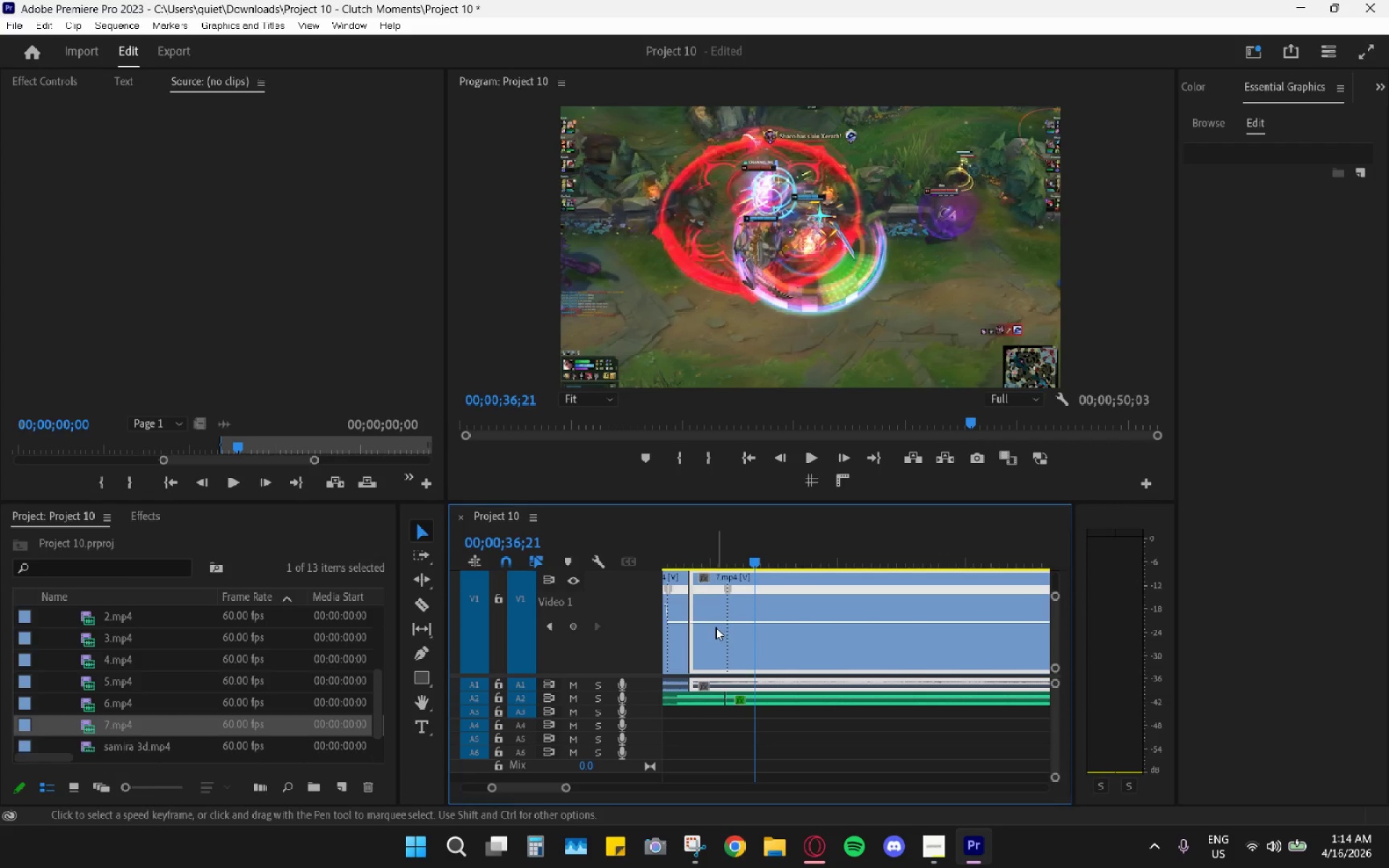 
left_click_drag(start_coordinate=[713, 625], to_coordinate=[715, 592])
 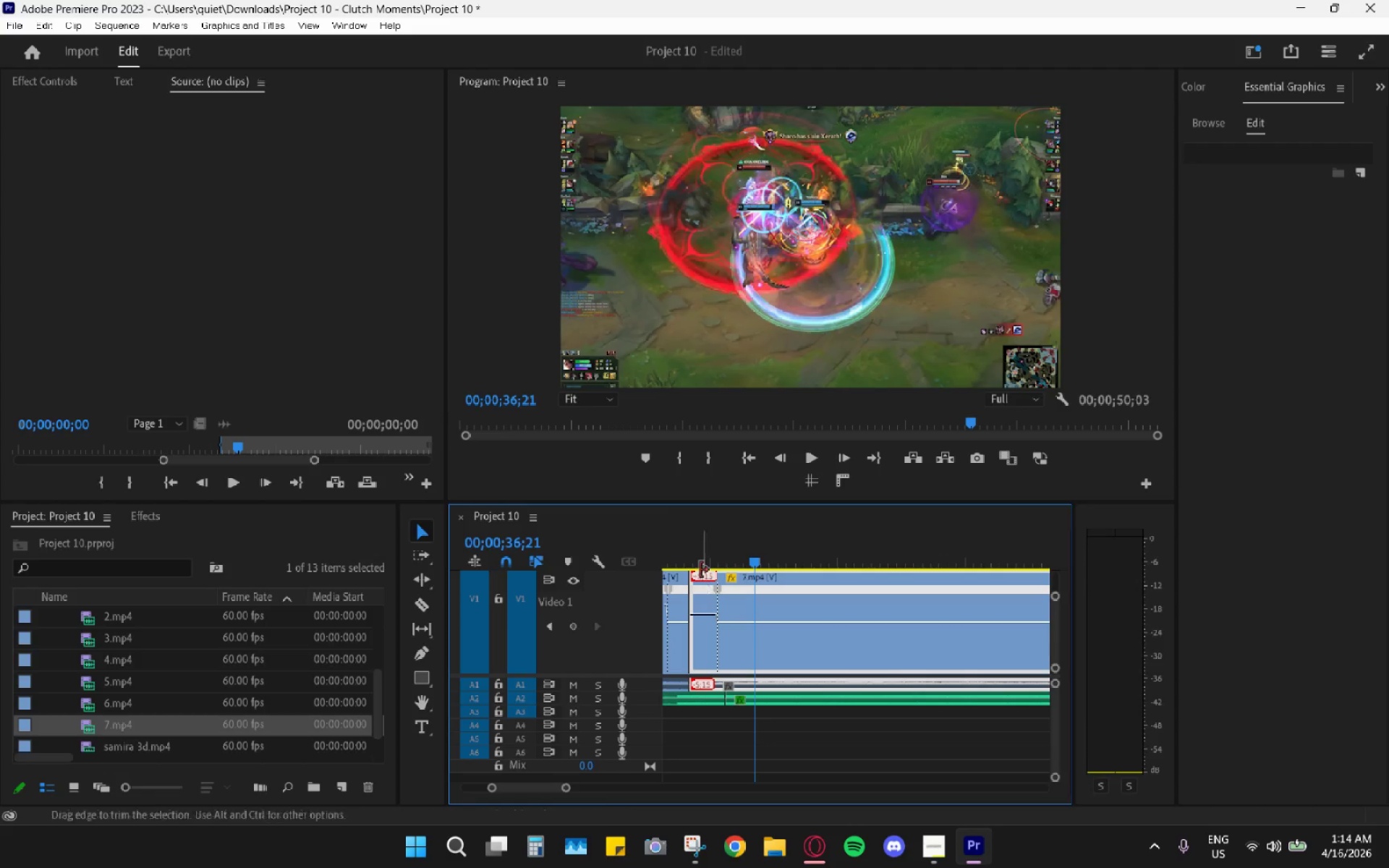 
left_click([695, 558])
 